 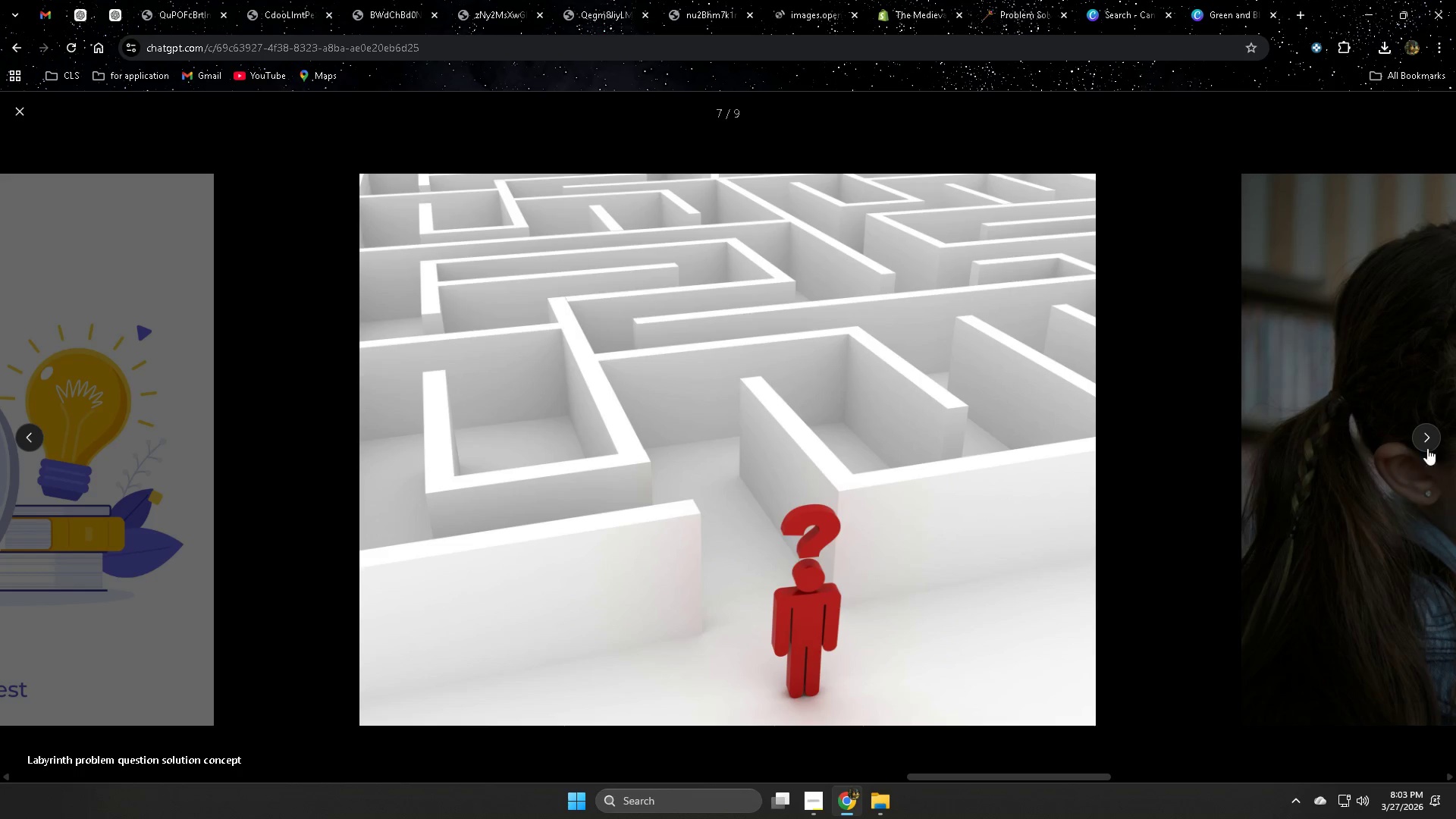 
left_click([1423, 444])
 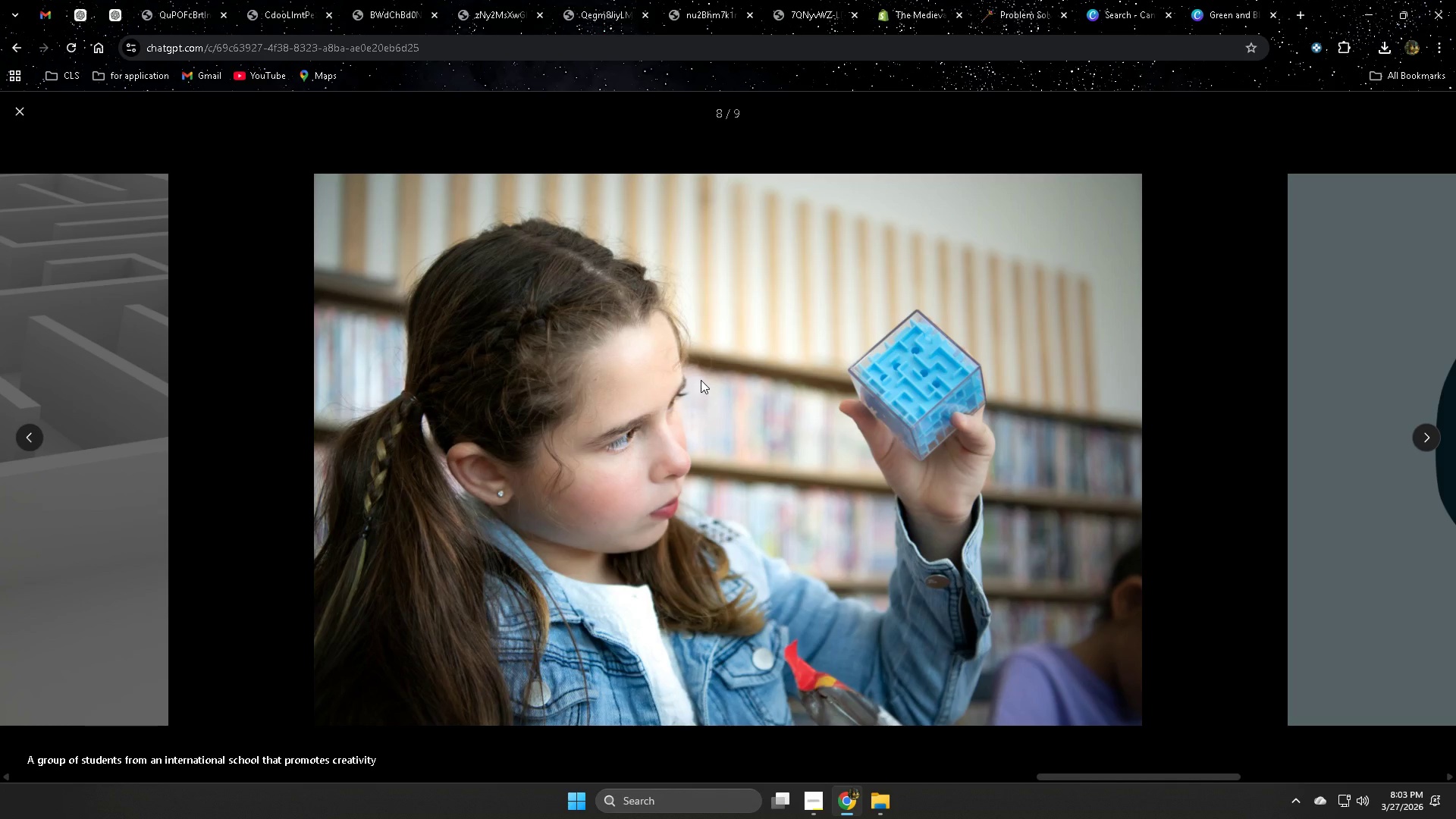 
right_click([701, 380])
 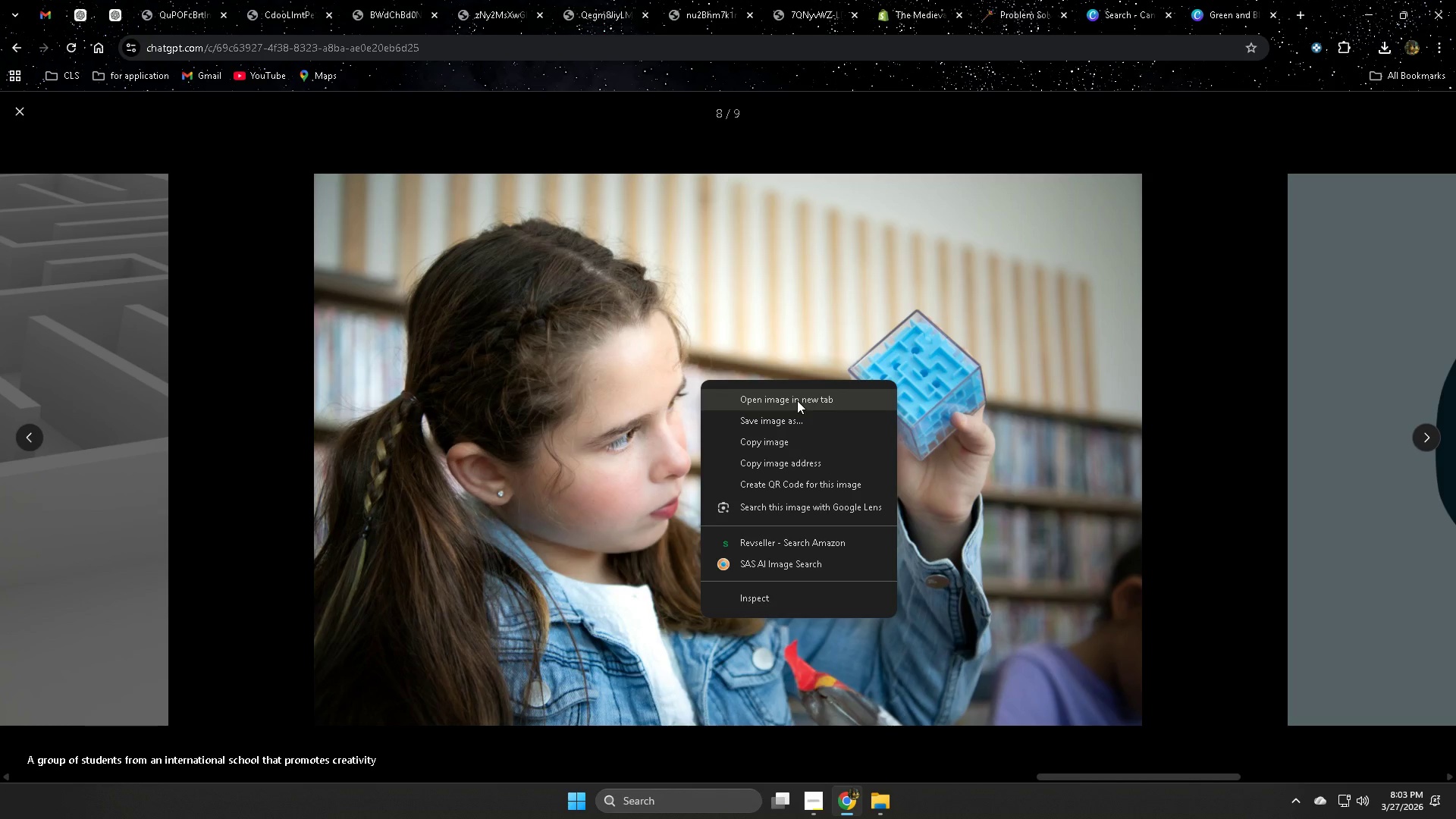 
left_click([797, 400])
 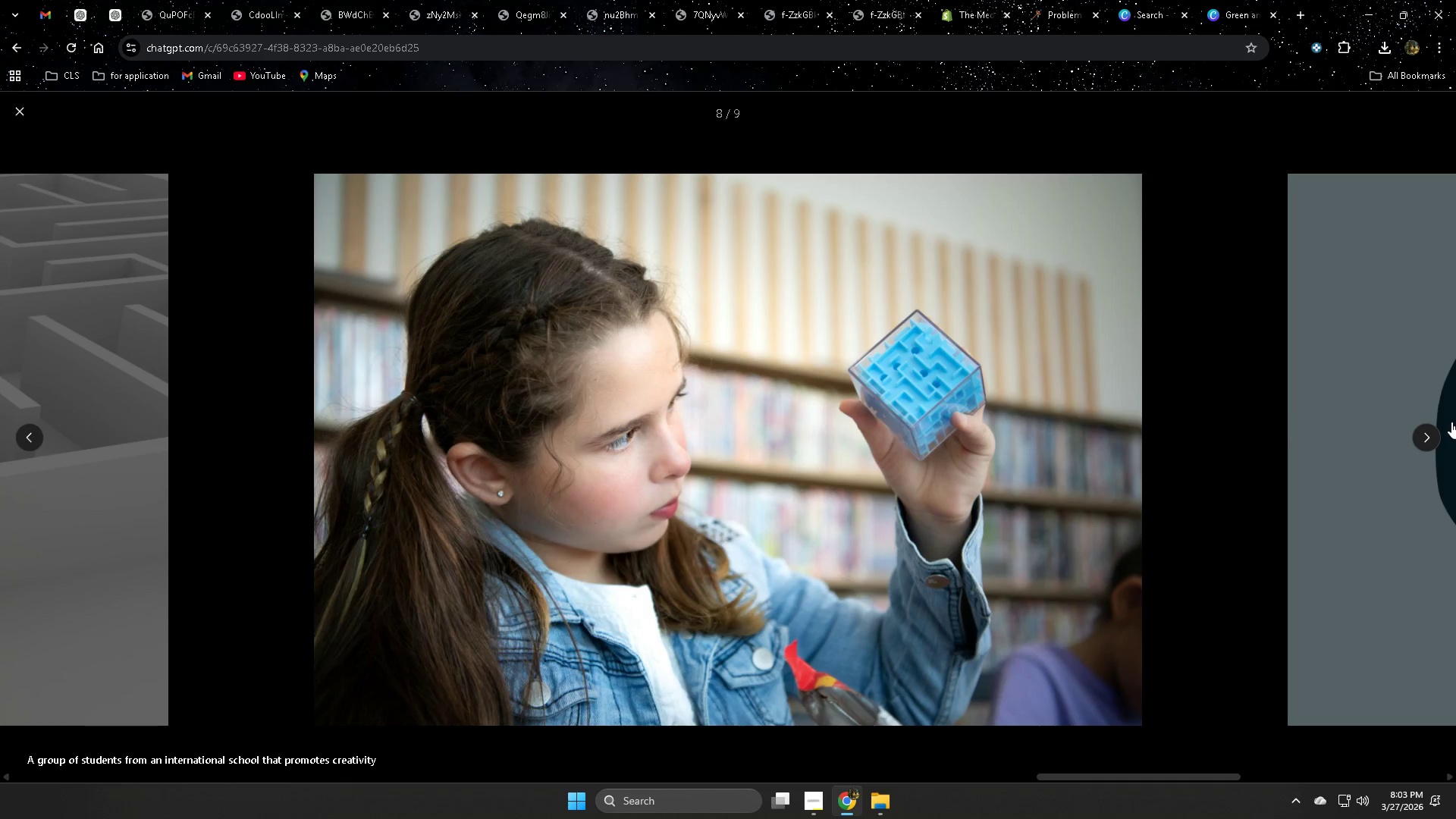 
left_click([1424, 435])
 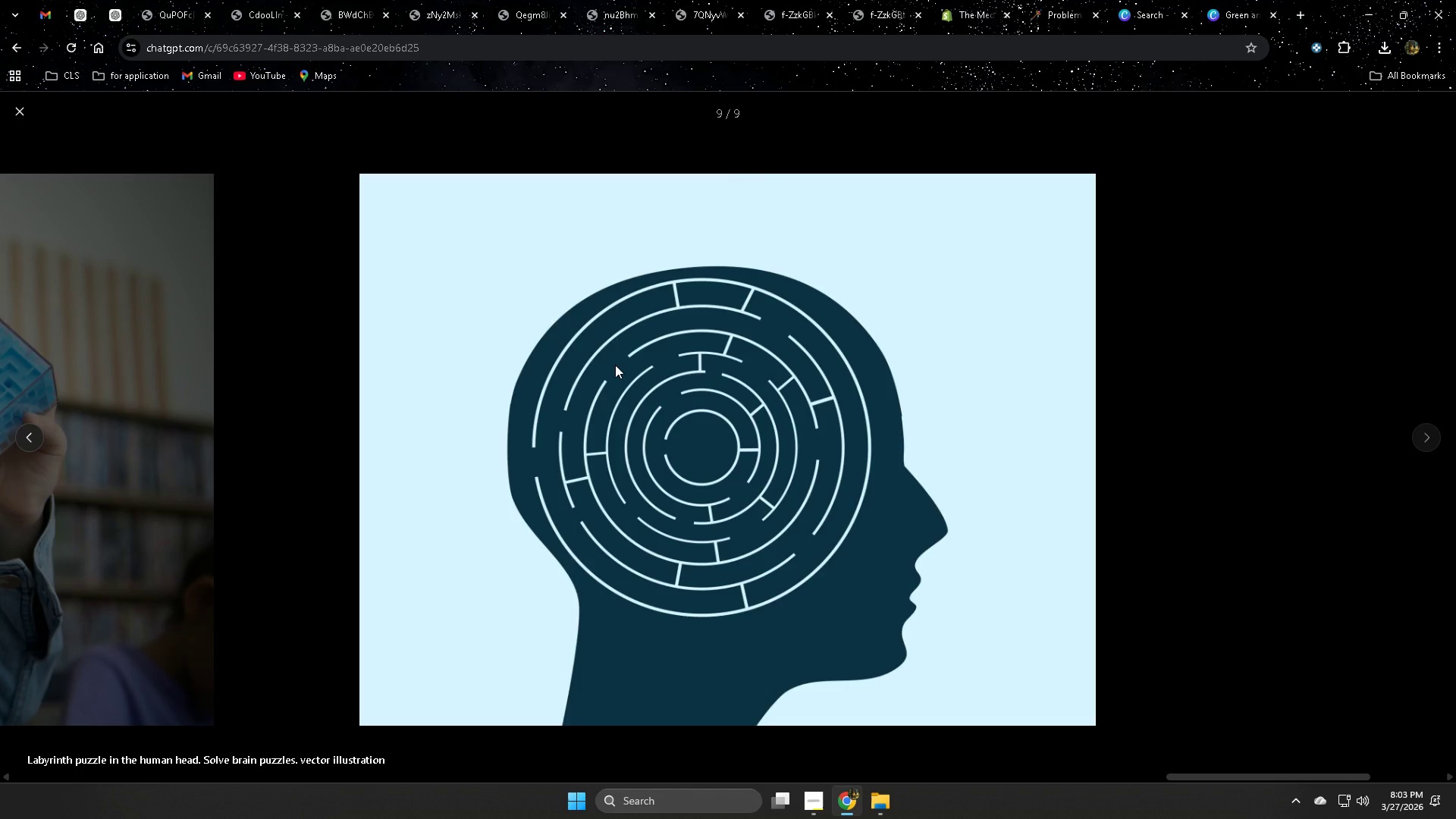 
right_click([615, 365])
 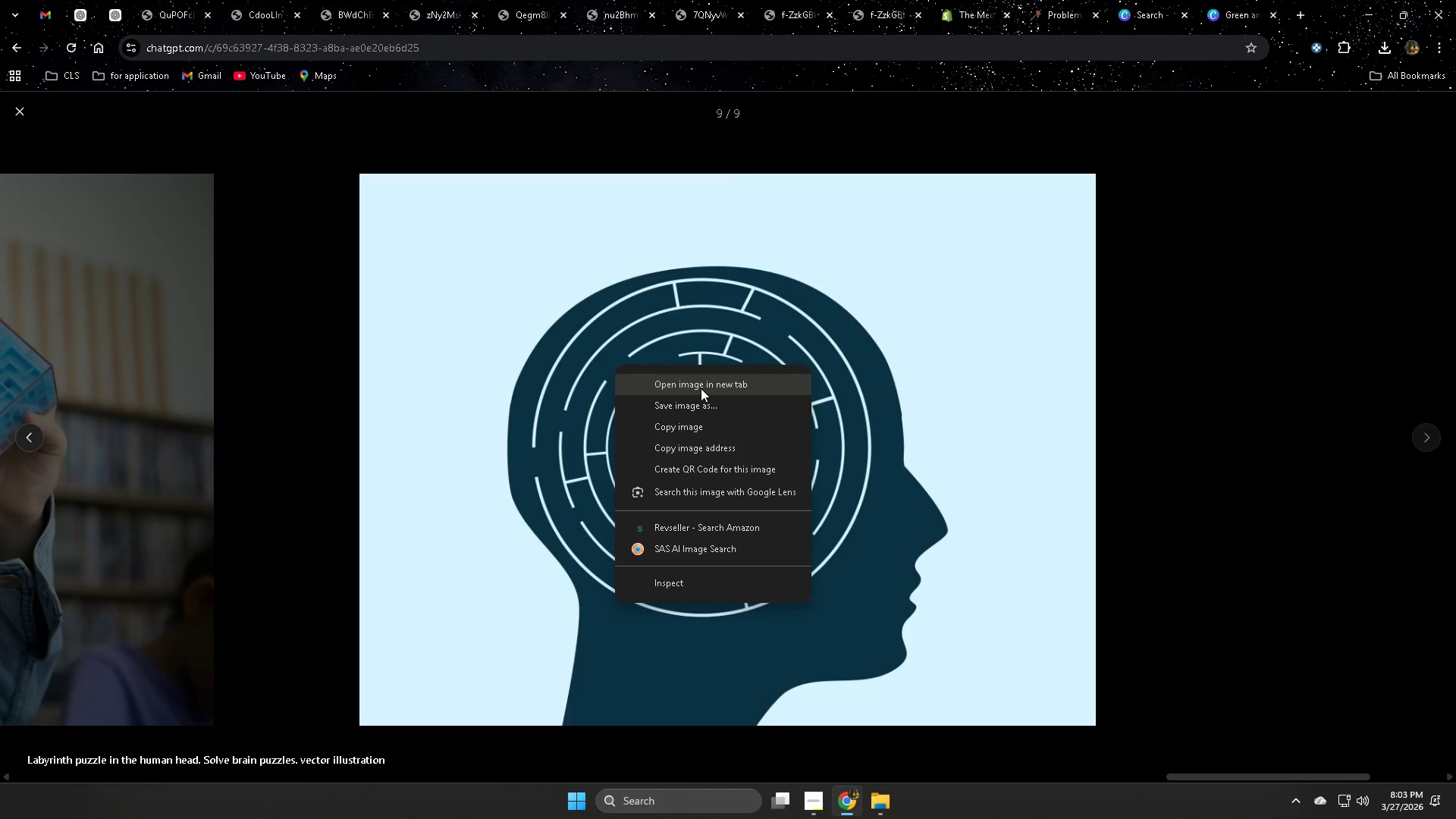 
left_click([701, 388])
 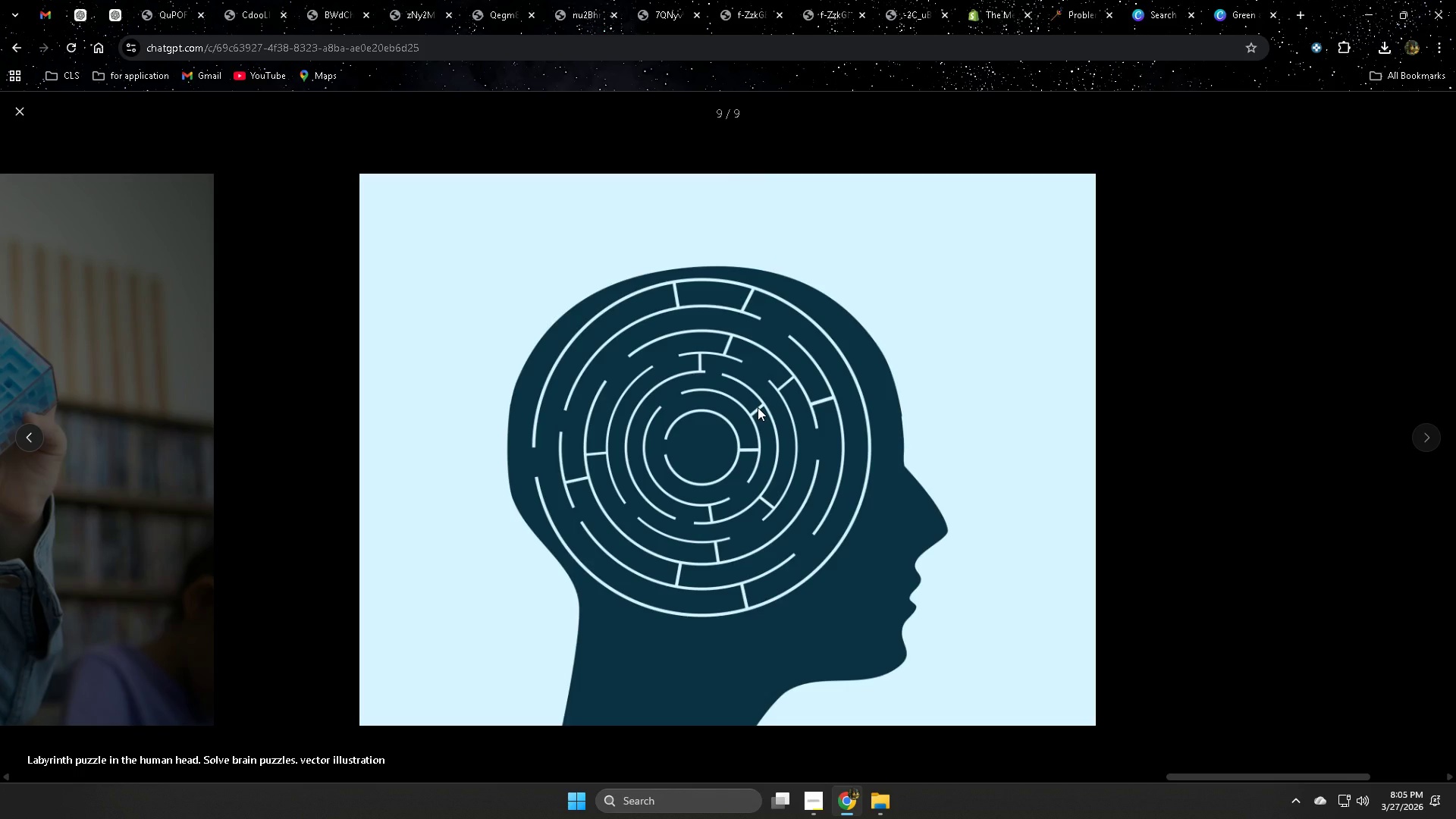 
wait(89.31)
 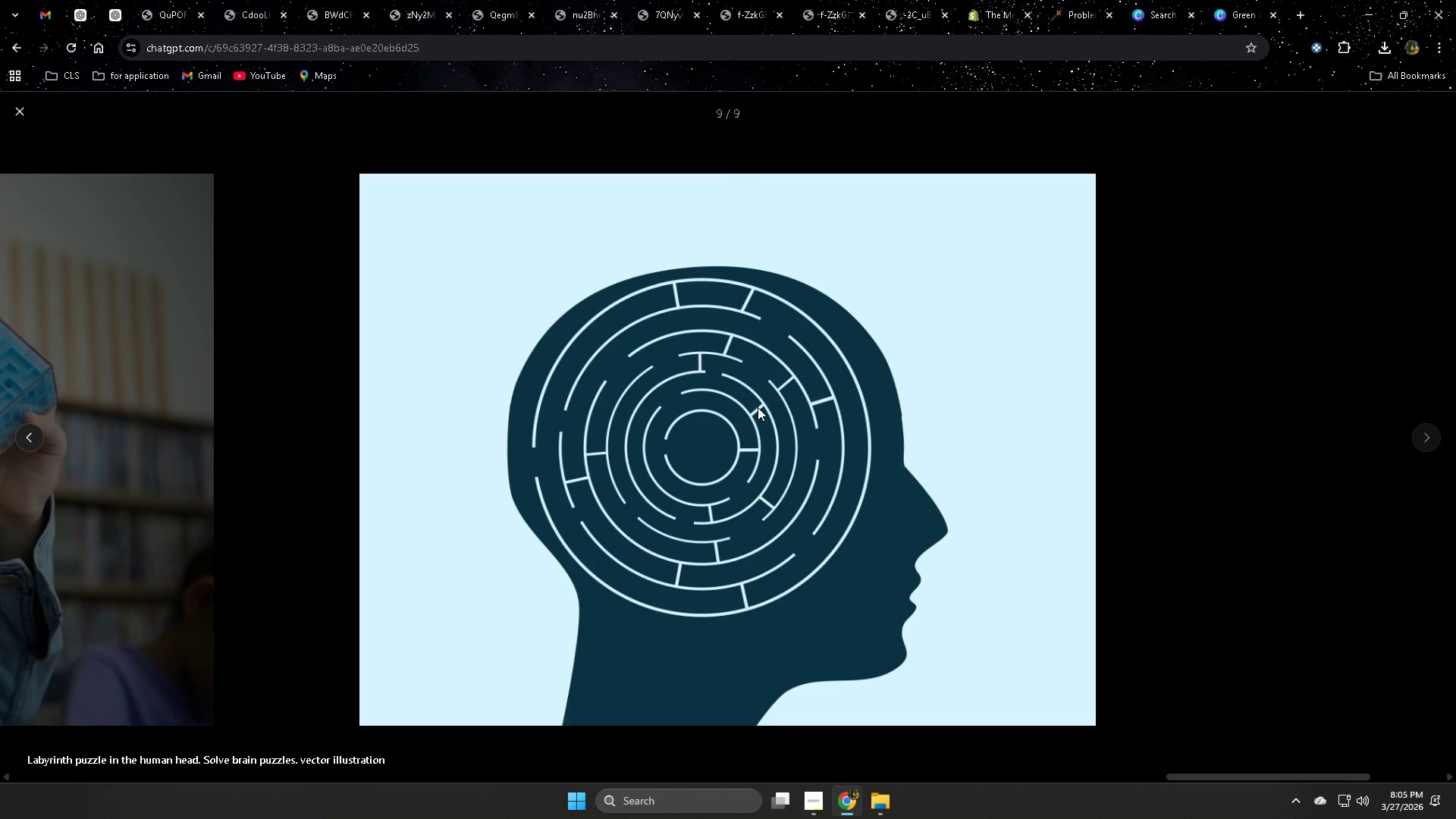 
left_click([914, 0])
 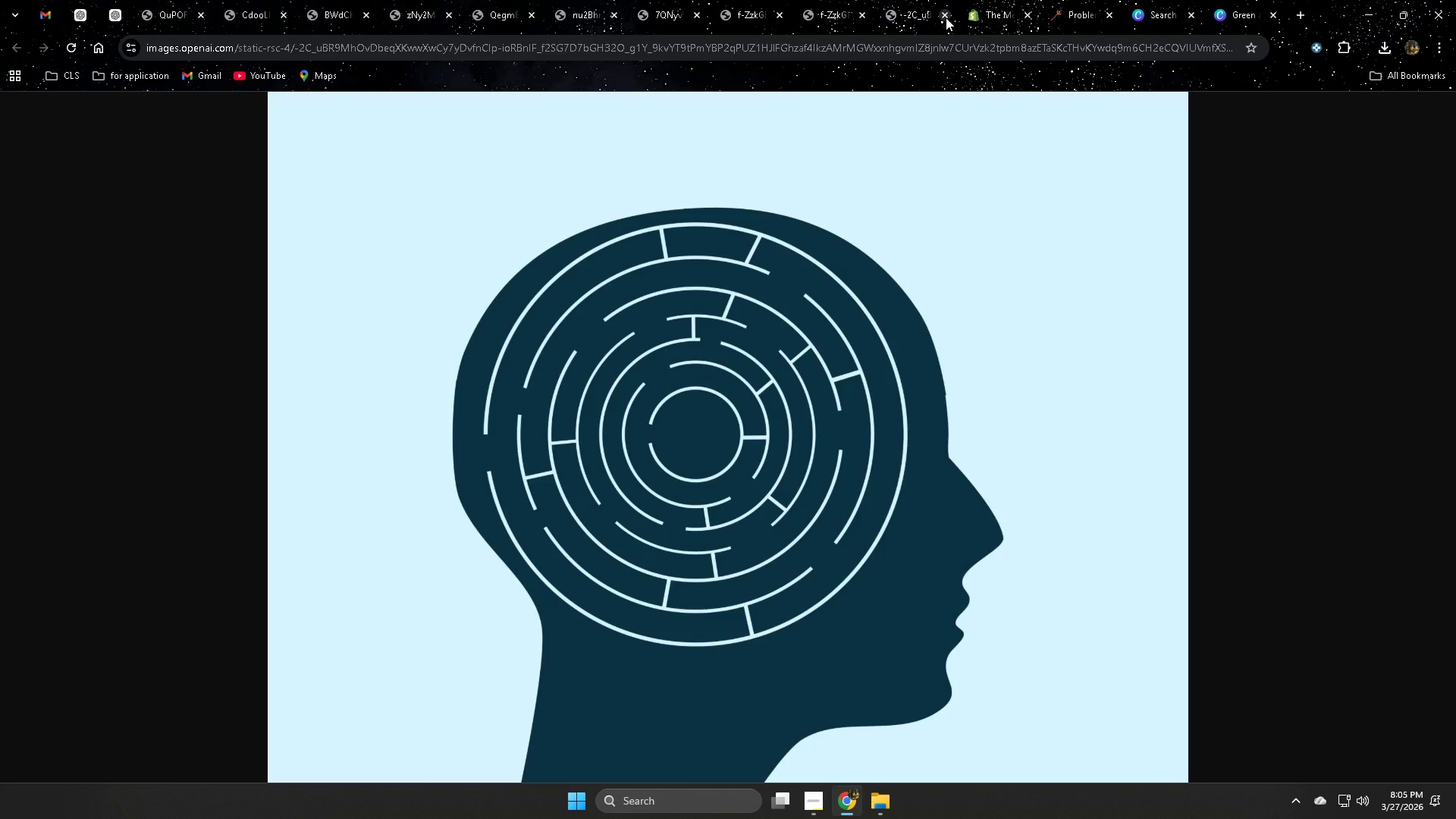 
left_click([942, 17])
 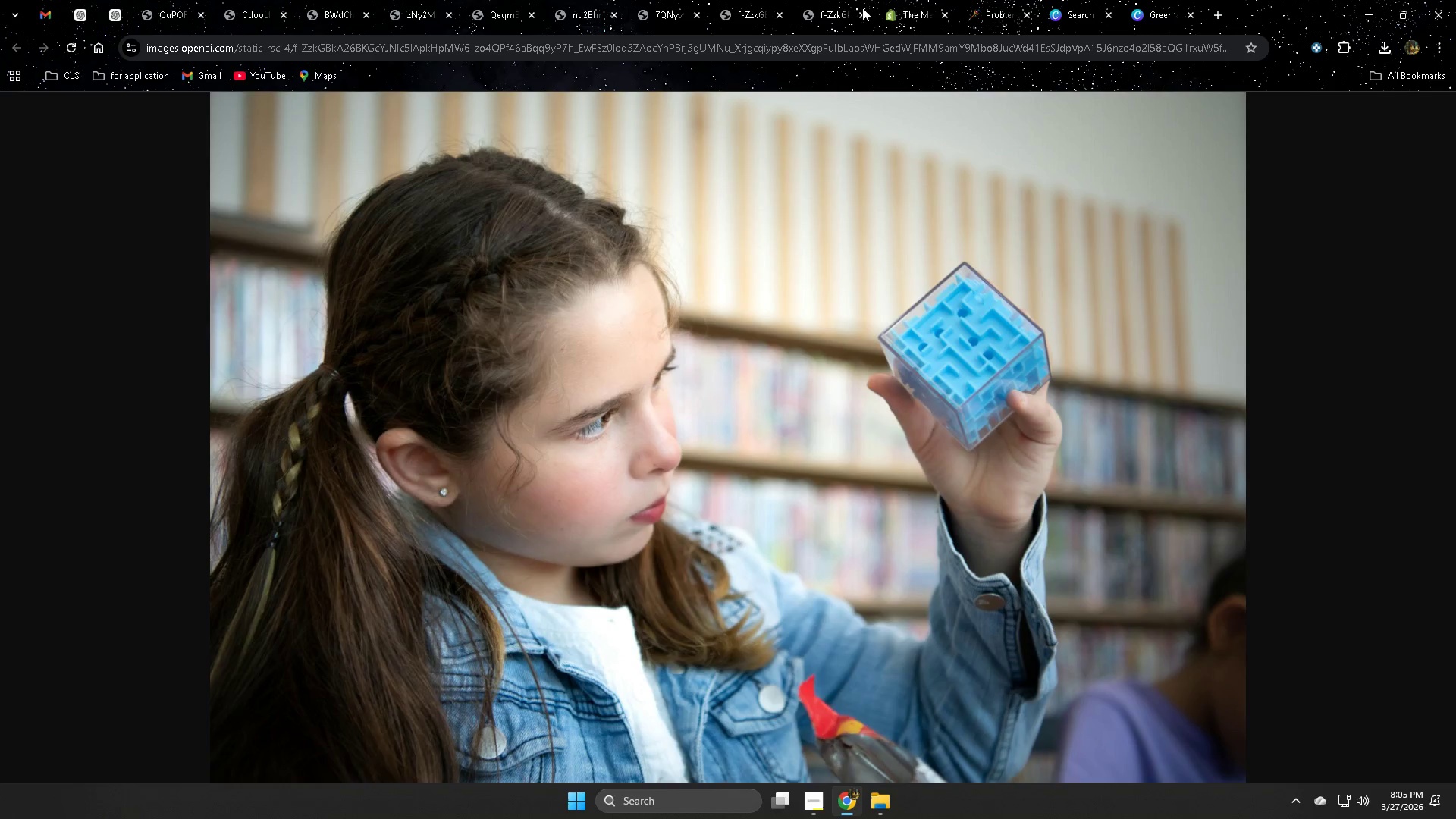 
left_click([836, 5])
 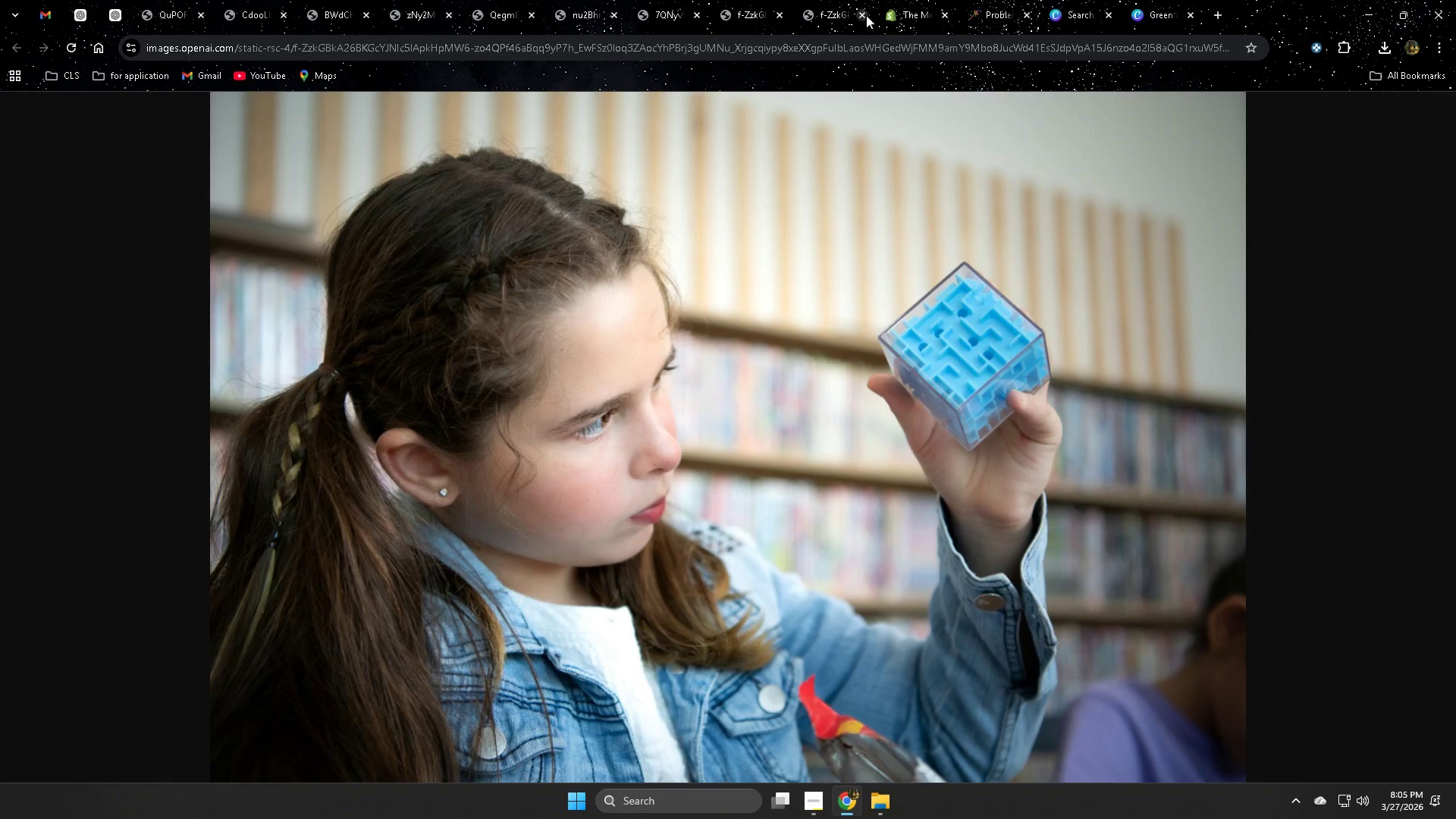 
left_click([861, 14])
 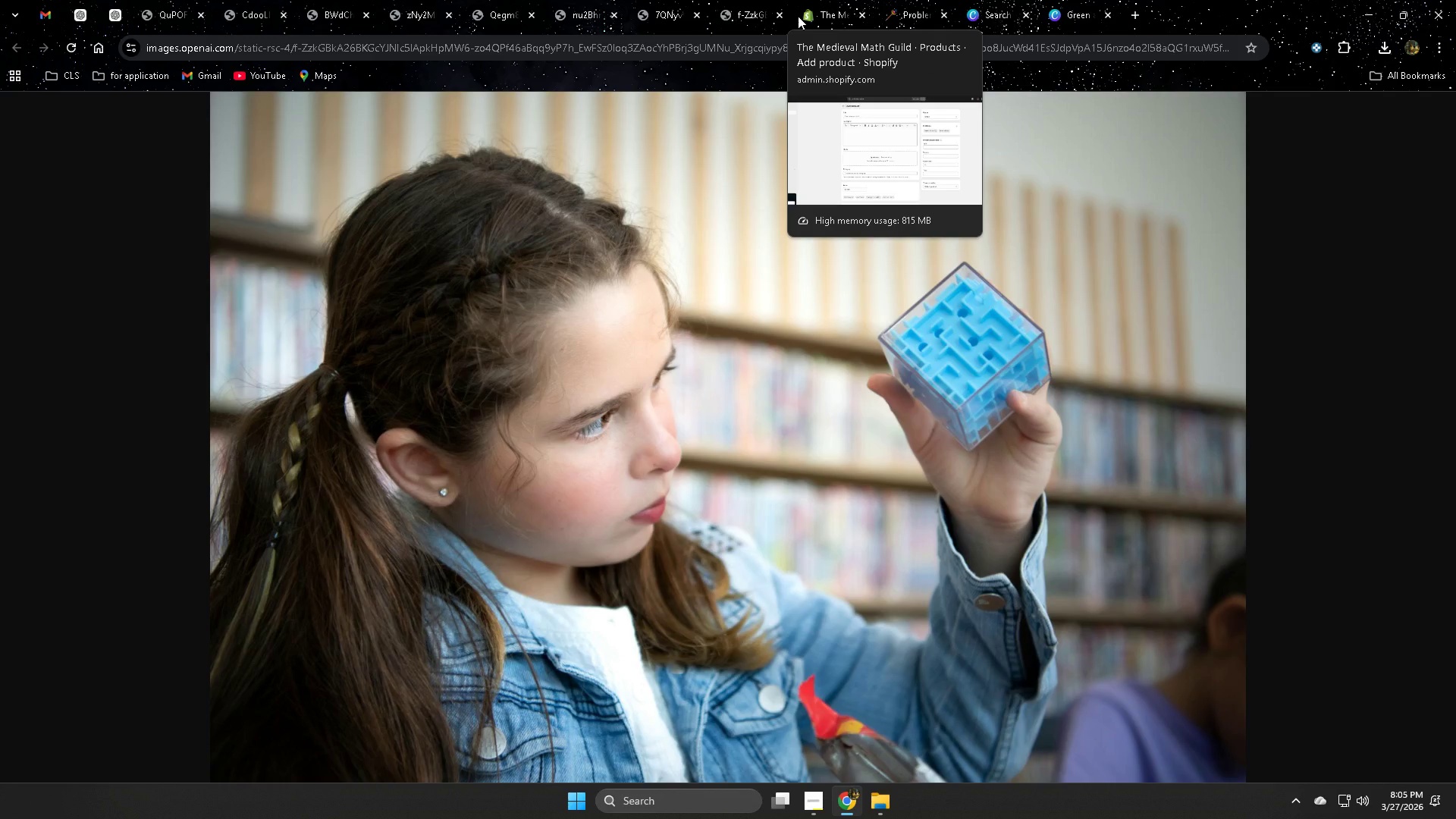 
key(Control+Shift+ShiftLeft)
 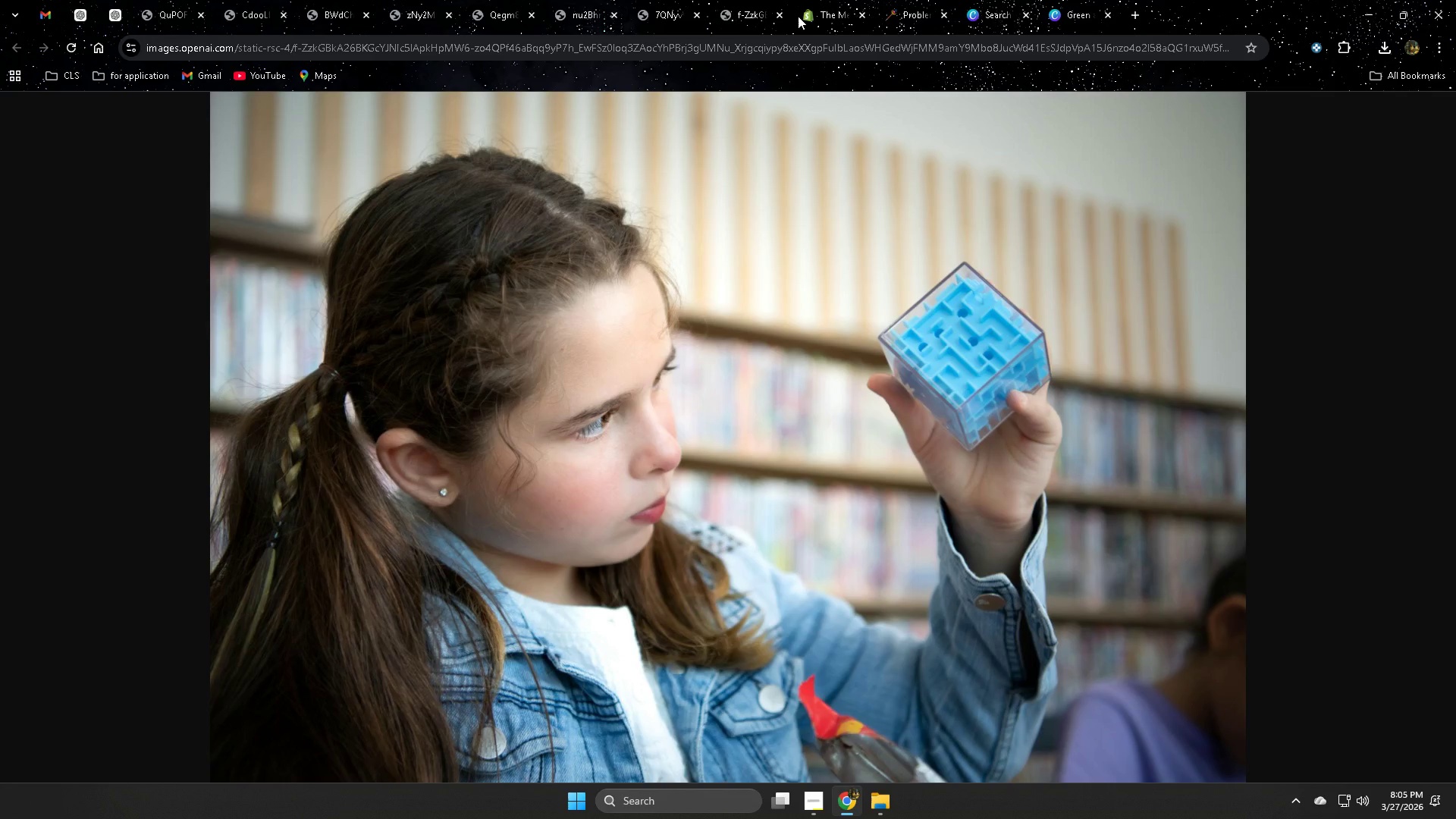 
key(Control+Shift+T)
 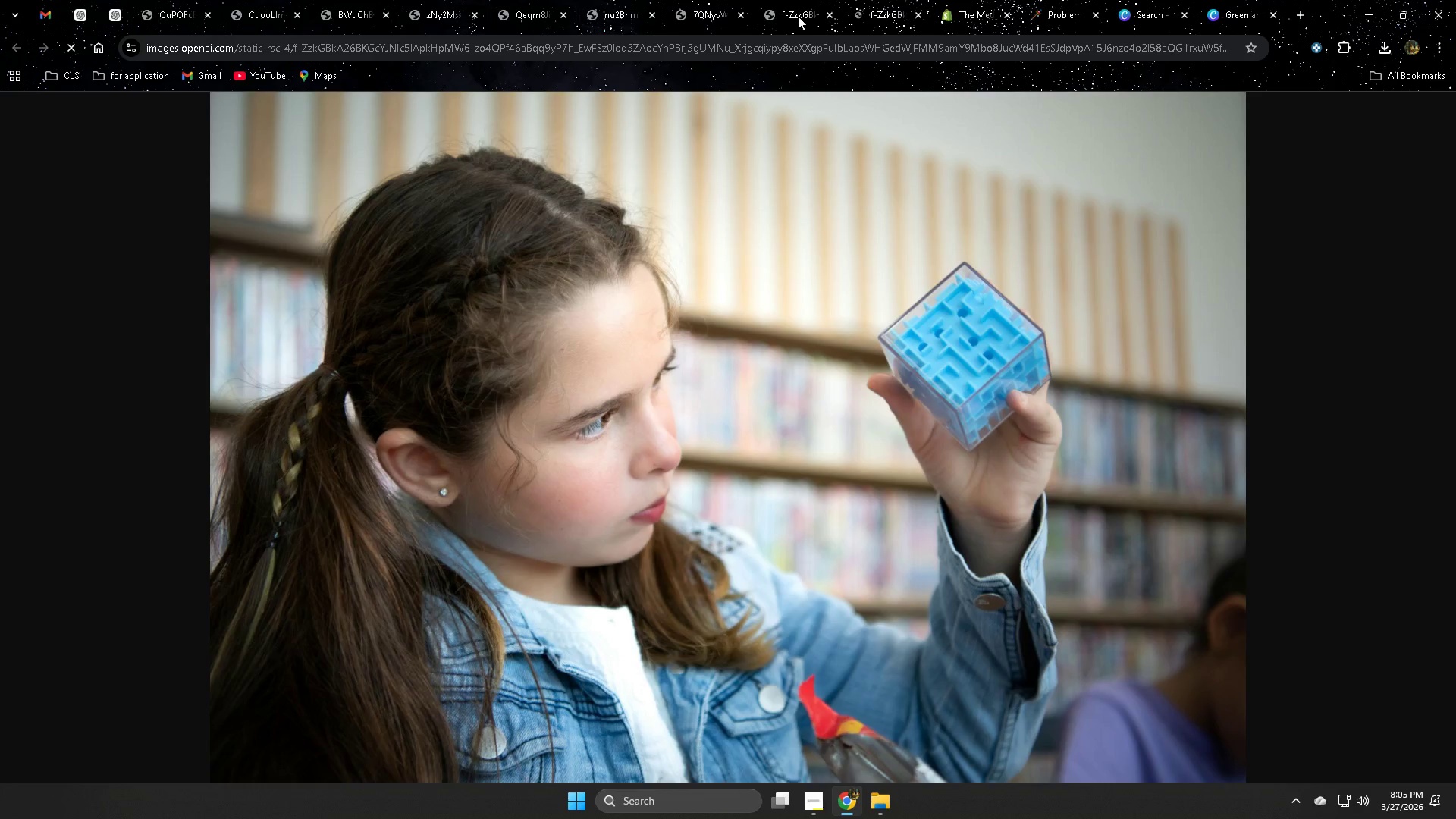 
key(Control+Shift+T)
 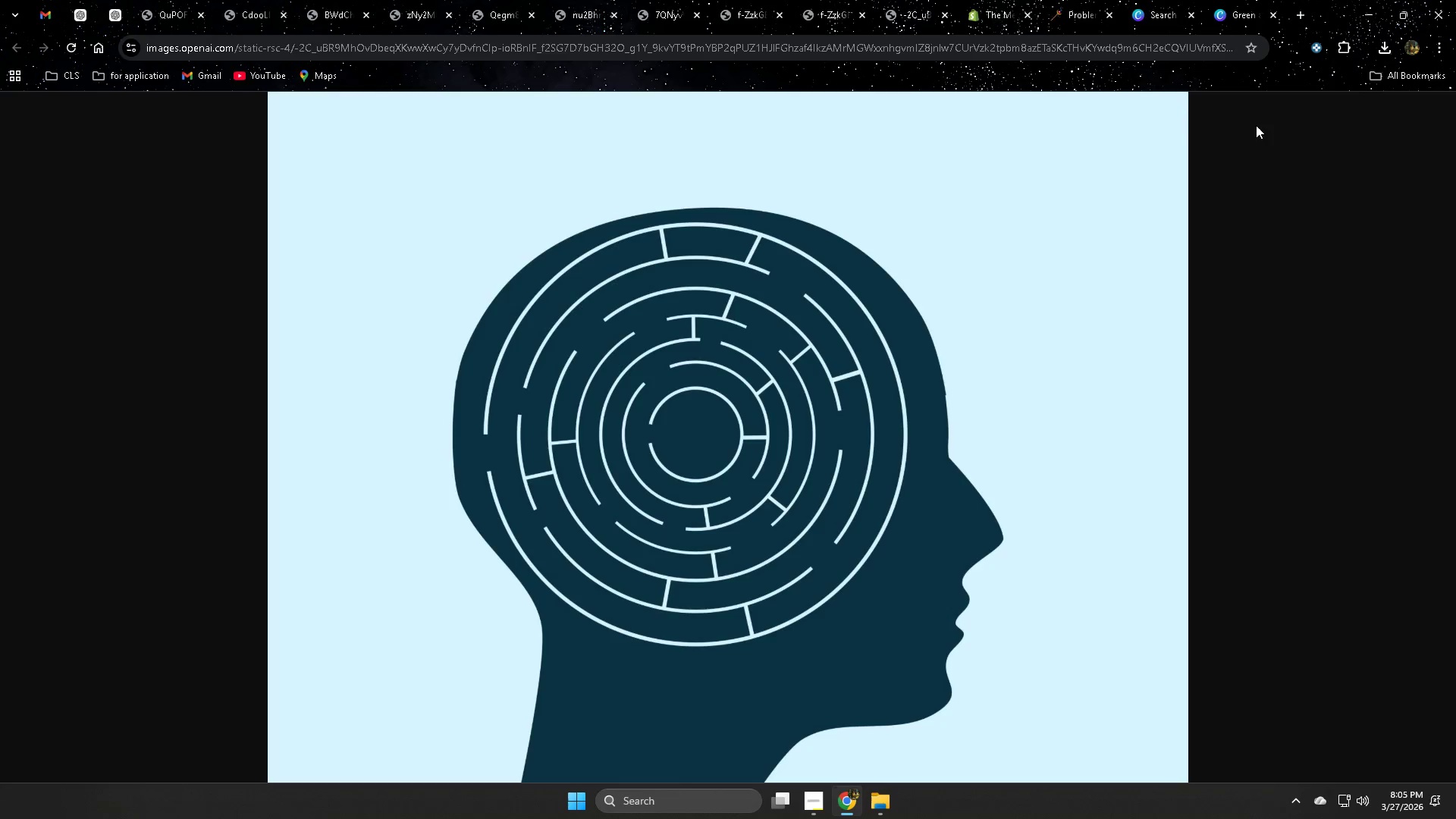 
left_click([1385, 46])
 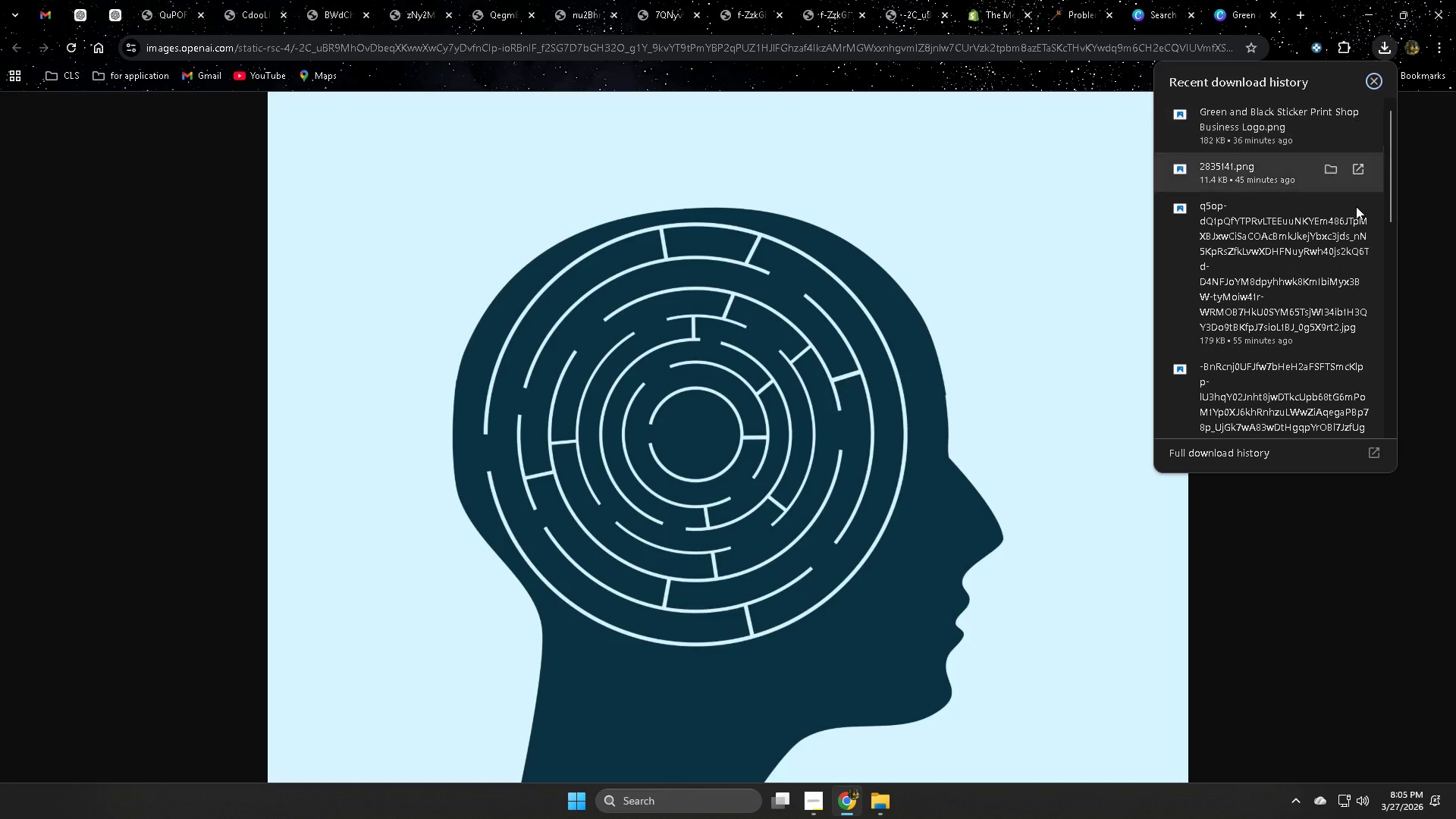 
left_click([1222, 460])
 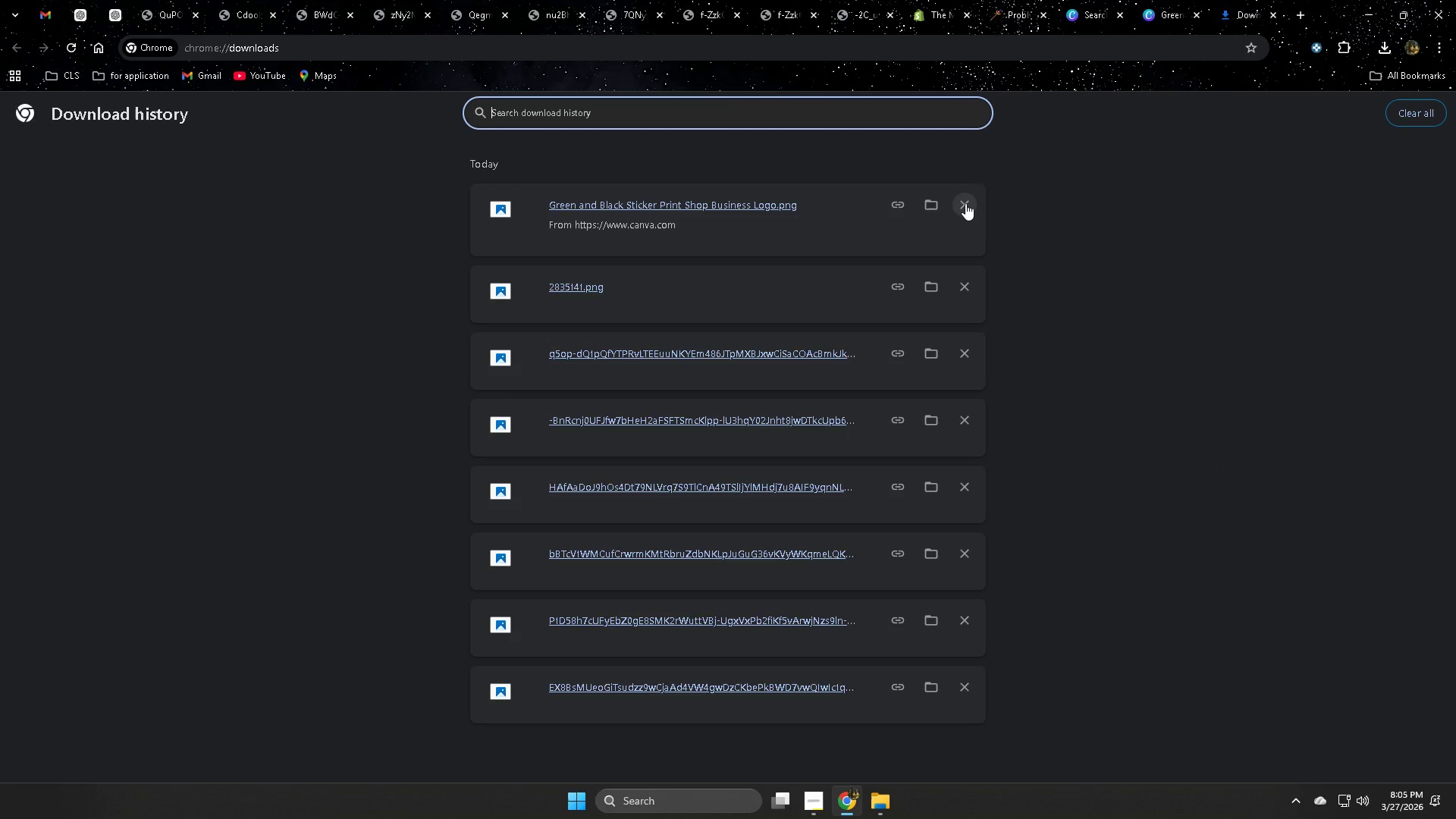 
double_click([965, 203])
 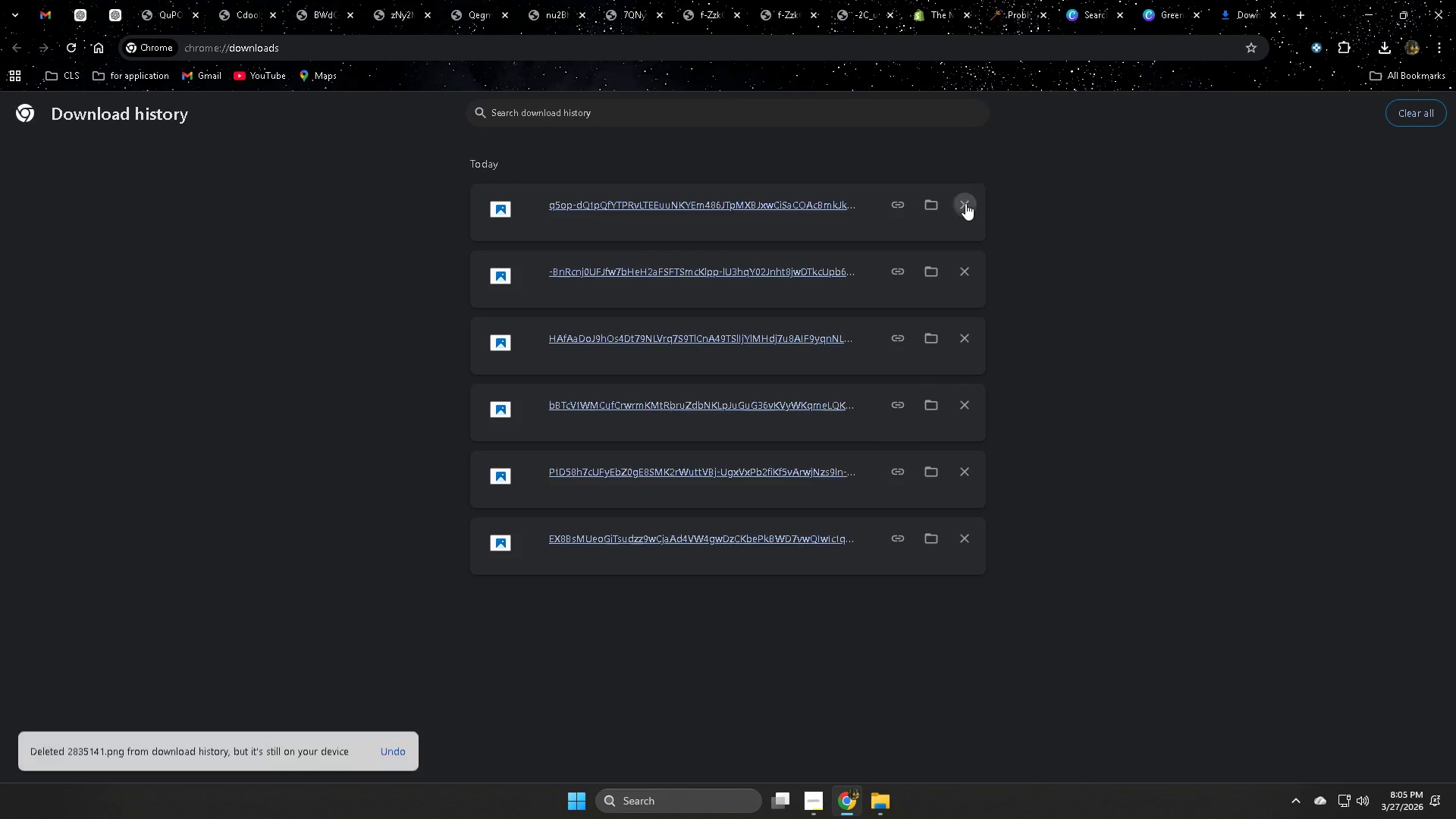 
triple_click([965, 203])
 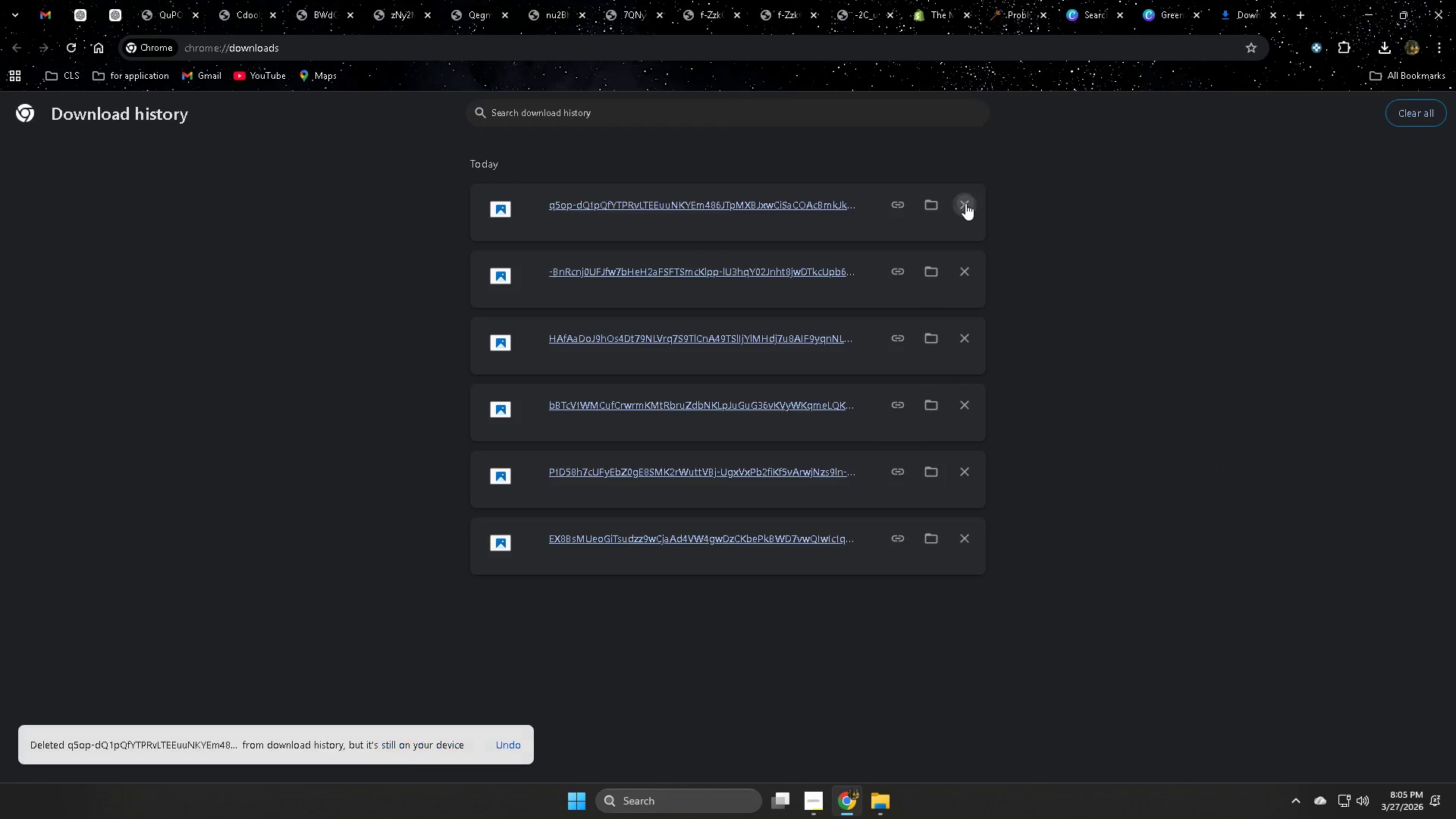 
triple_click([965, 203])
 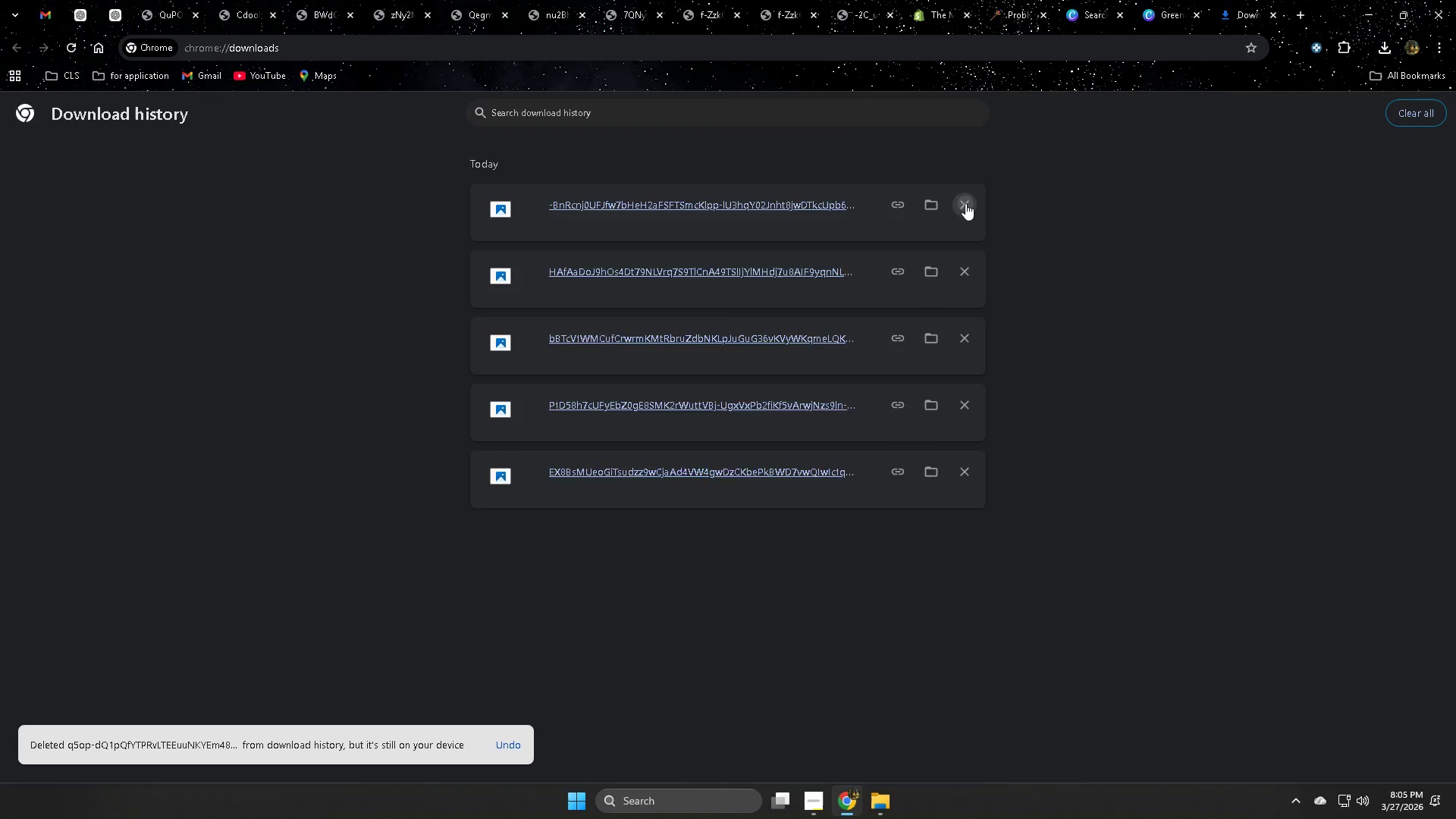 
triple_click([965, 203])
 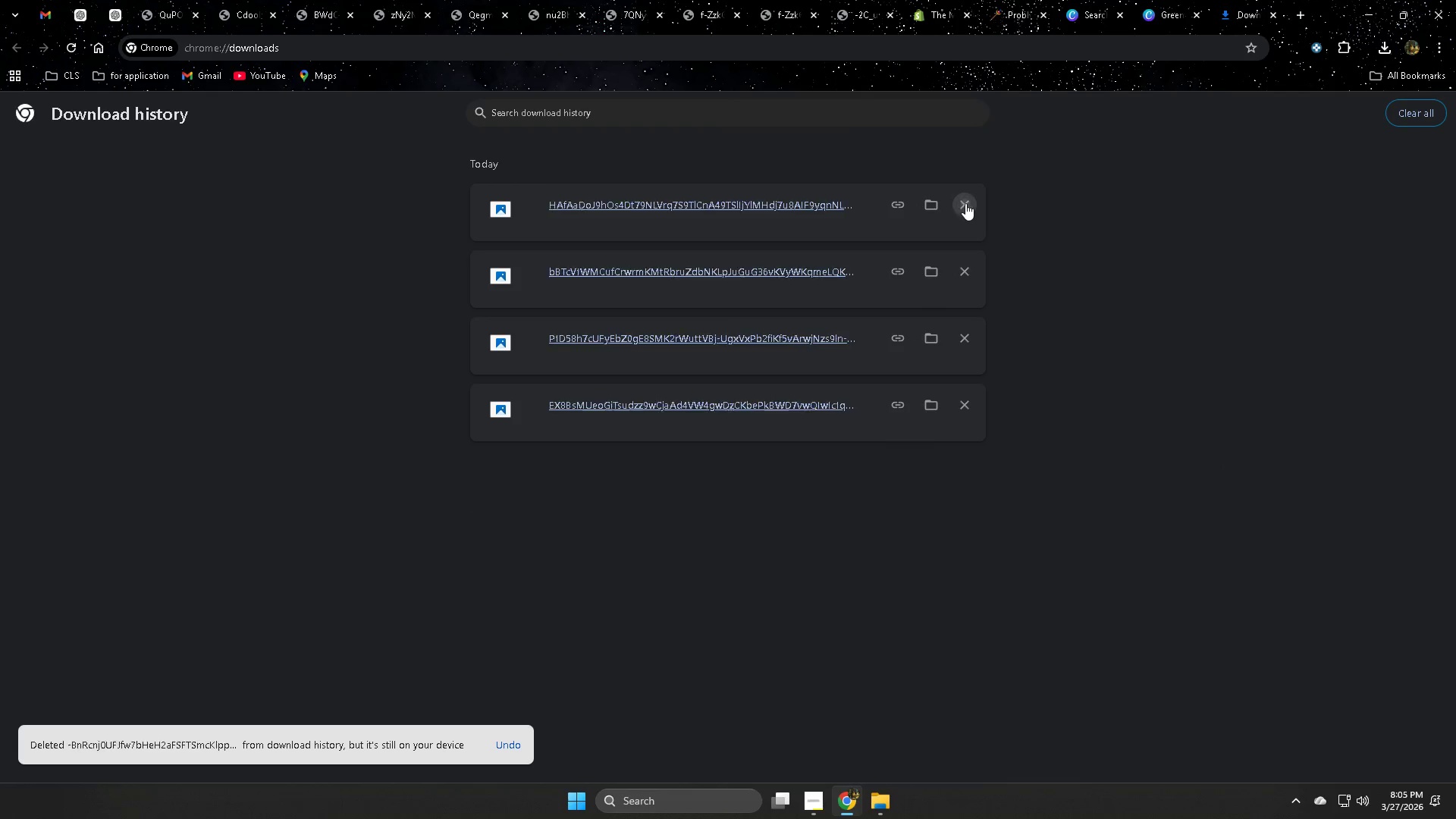 
triple_click([965, 203])
 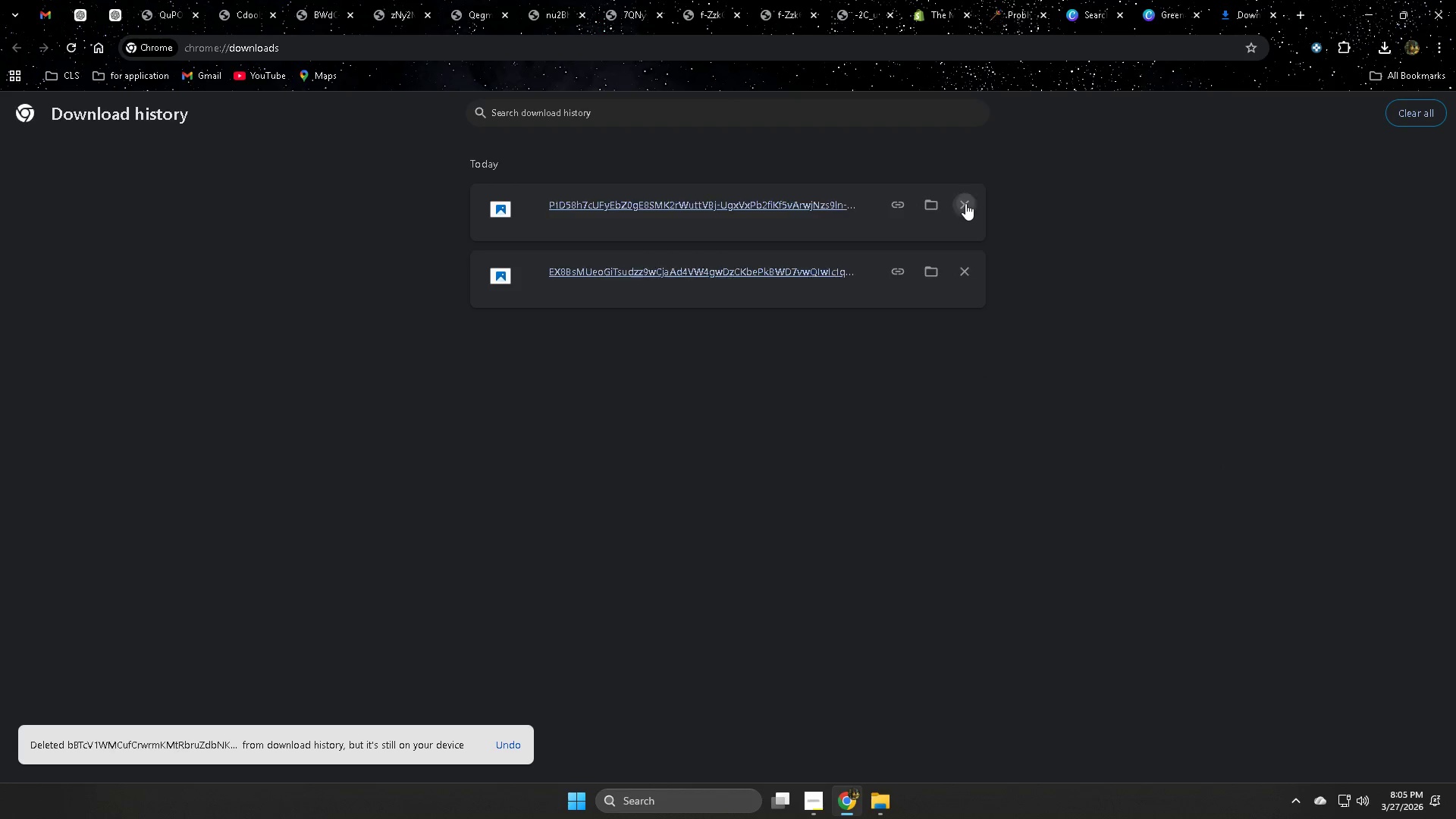 
triple_click([965, 203])
 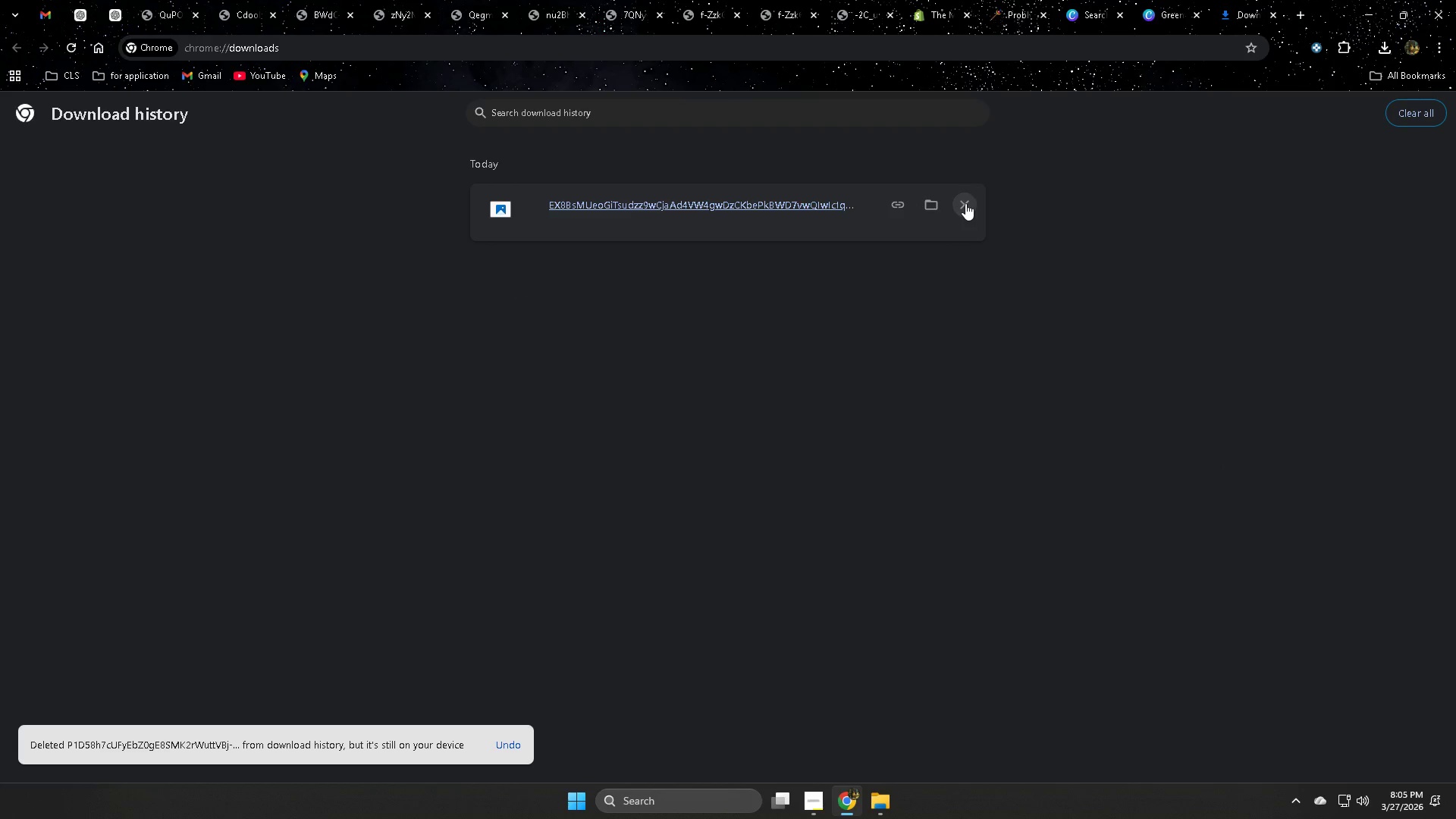 
triple_click([965, 202])
 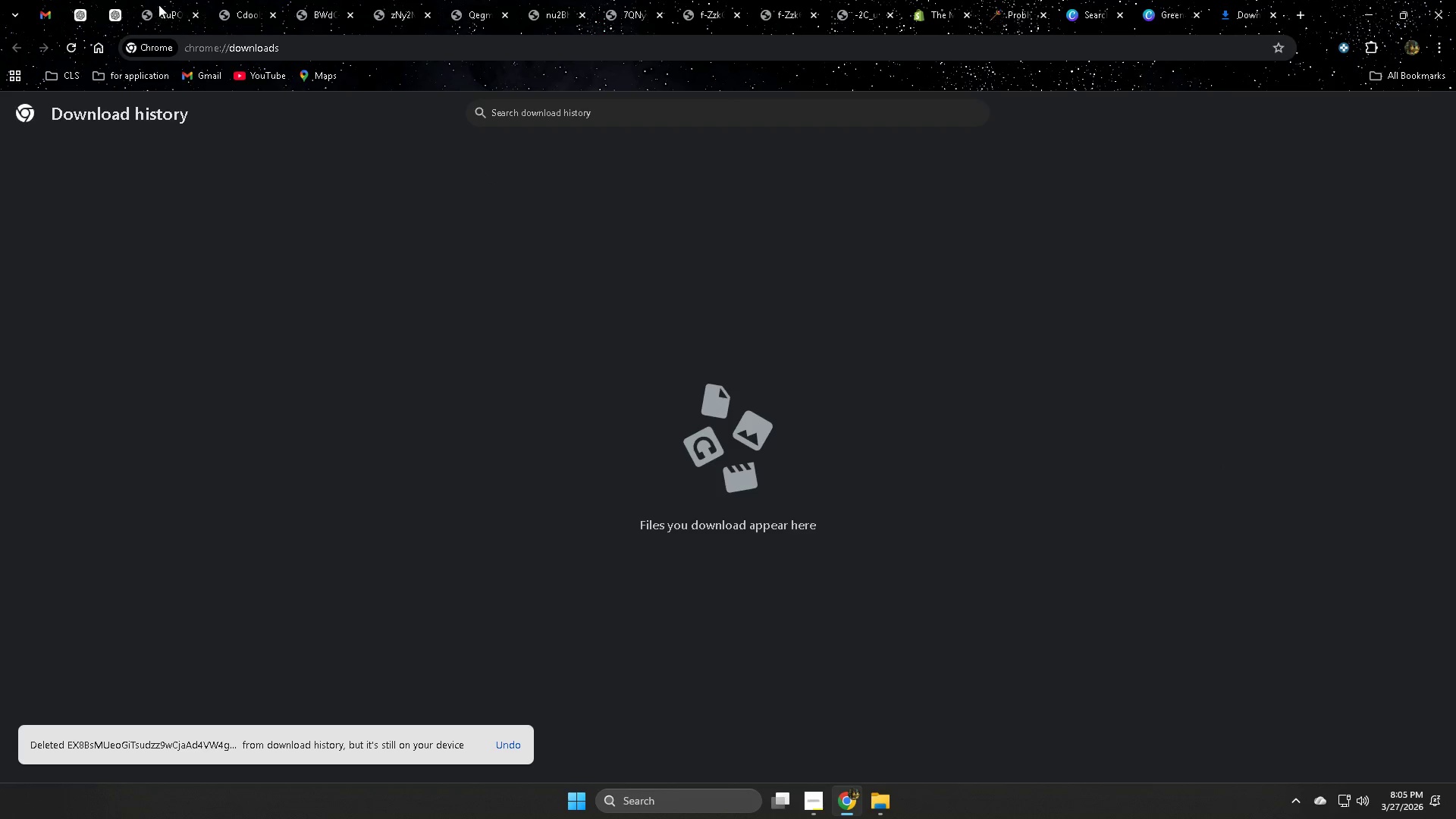 
mouse_move([229, 18])
 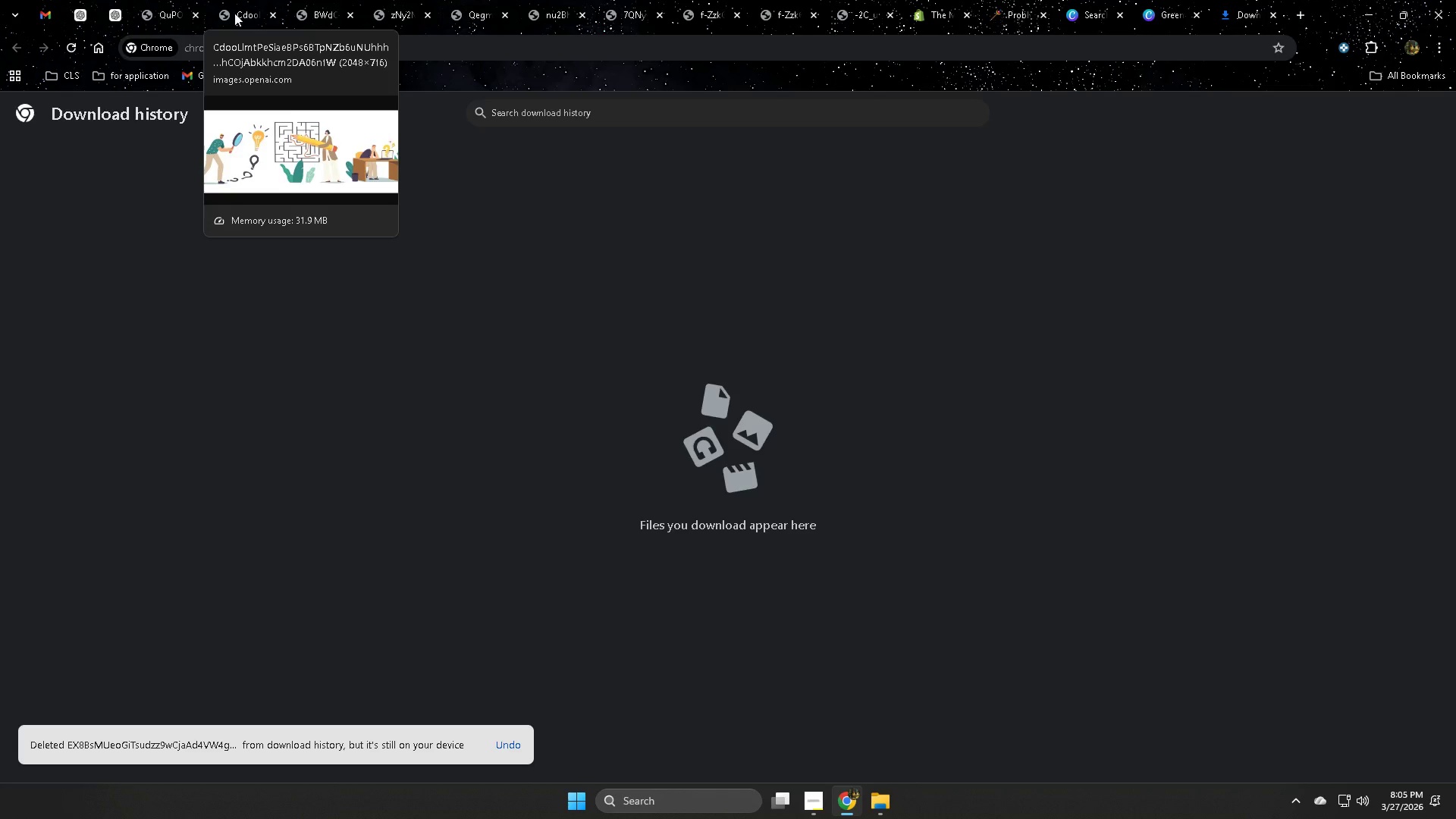 
left_click([233, 12])
 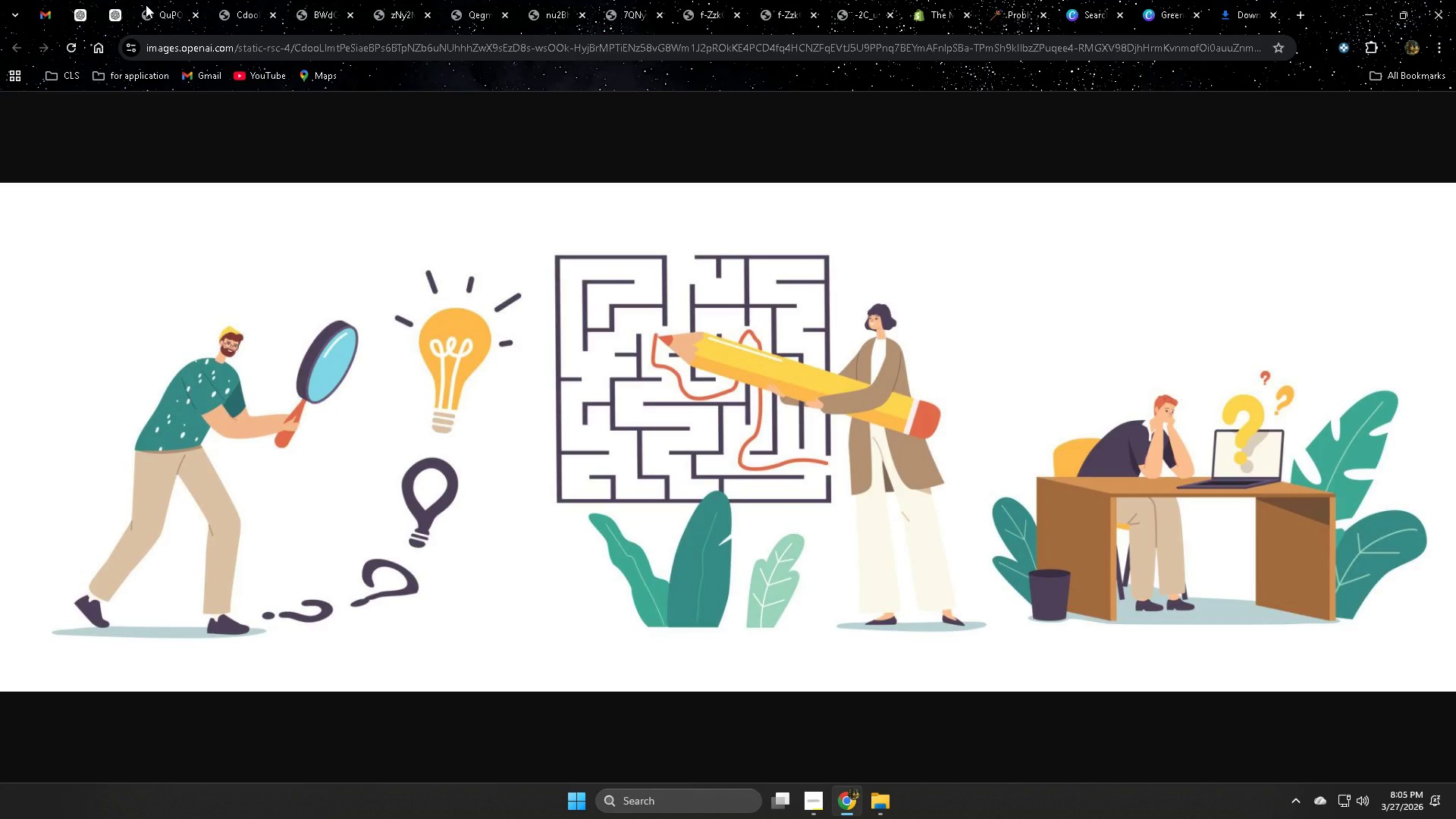 
left_click([155, 3])
 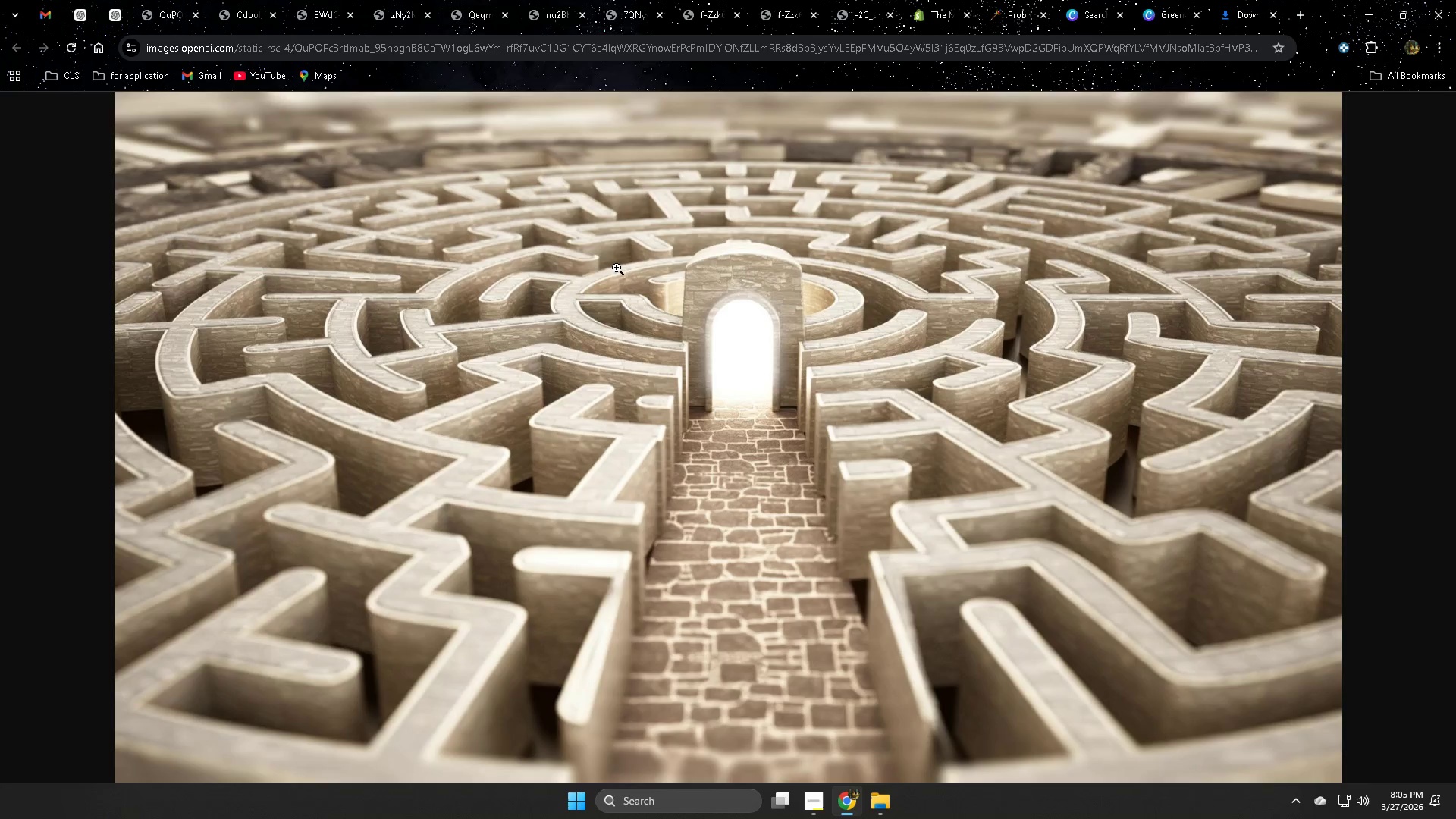 
right_click([618, 266])
 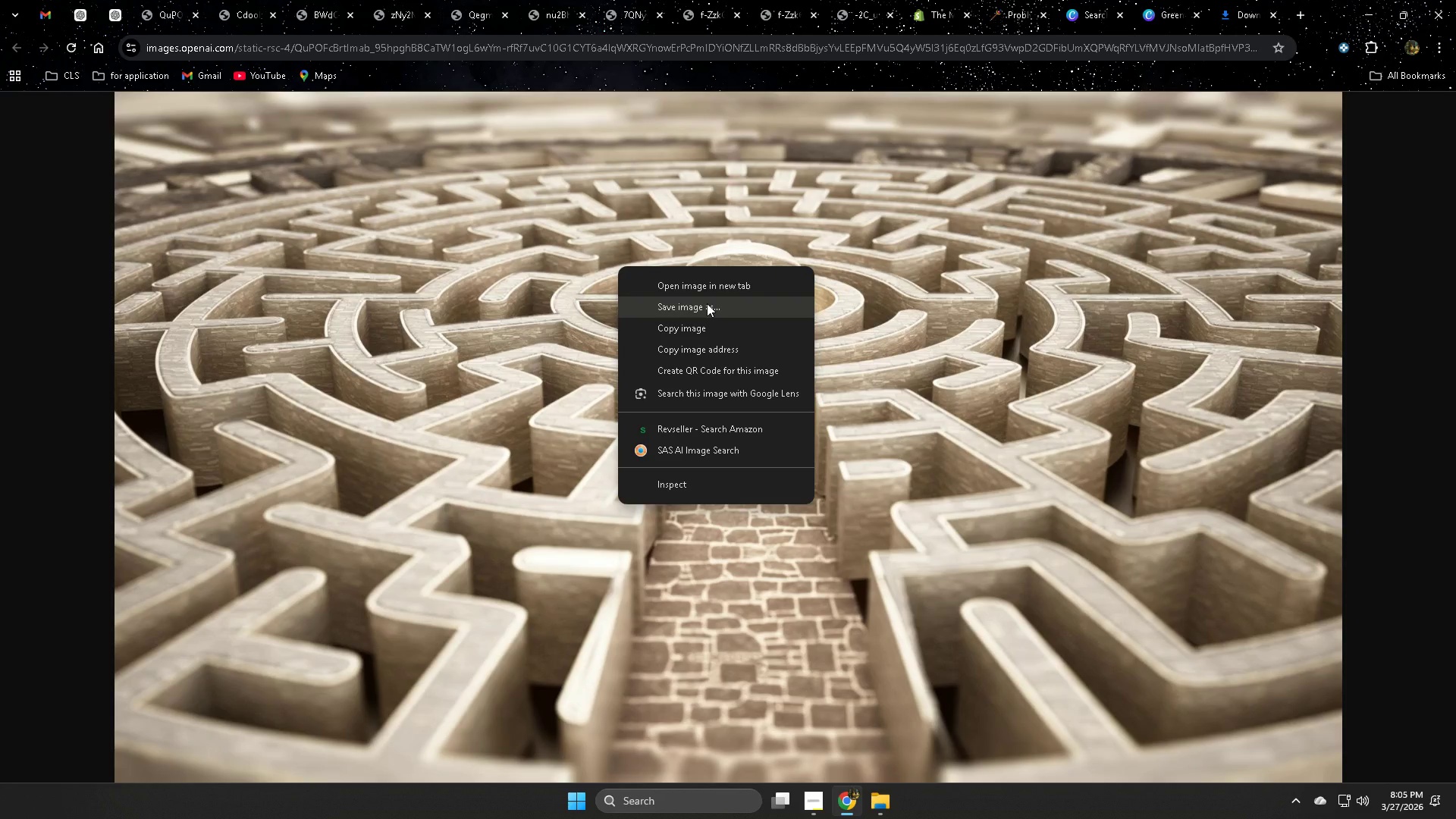 
left_click([707, 303])
 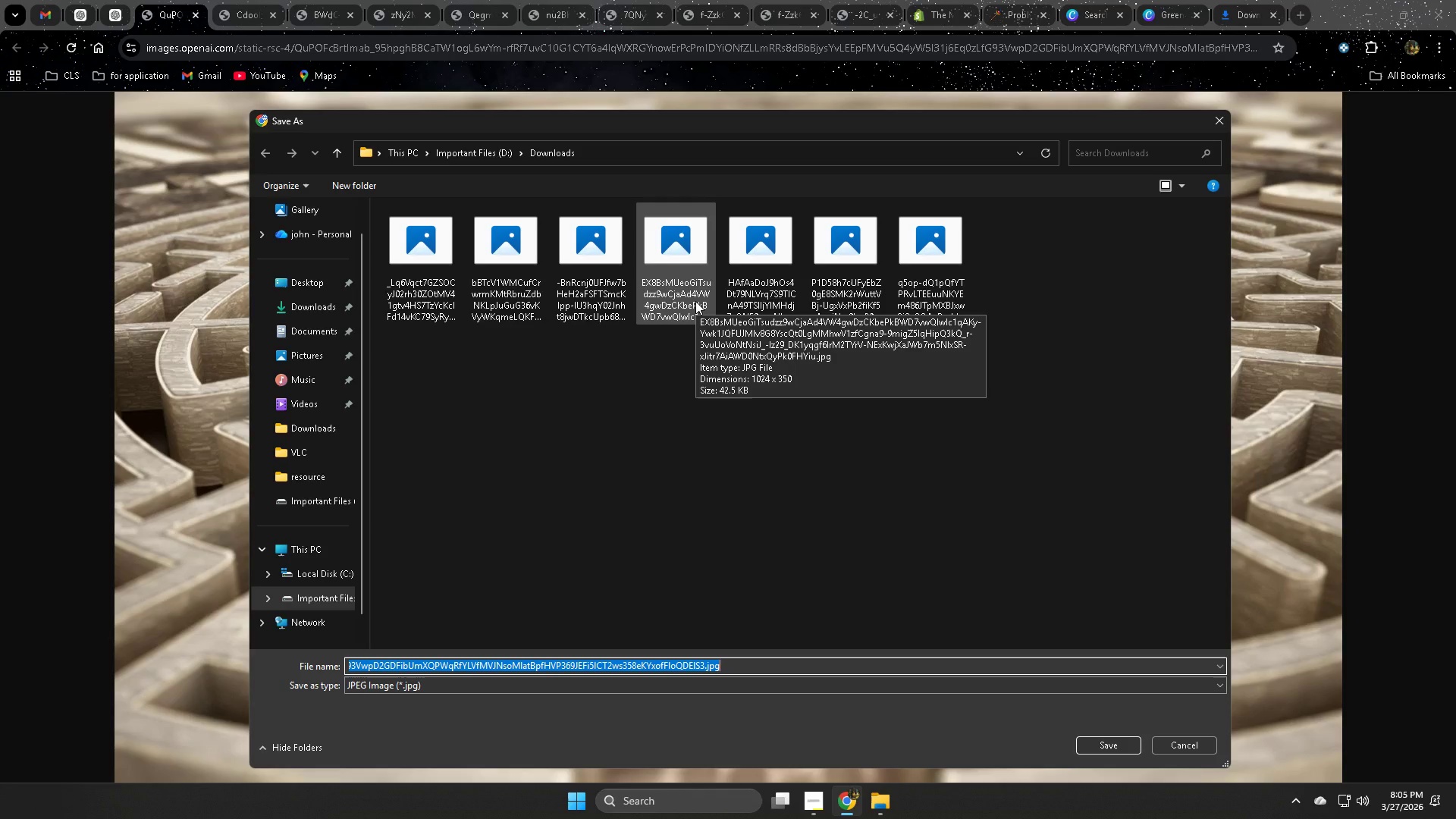 
key(NumpadEnter)
 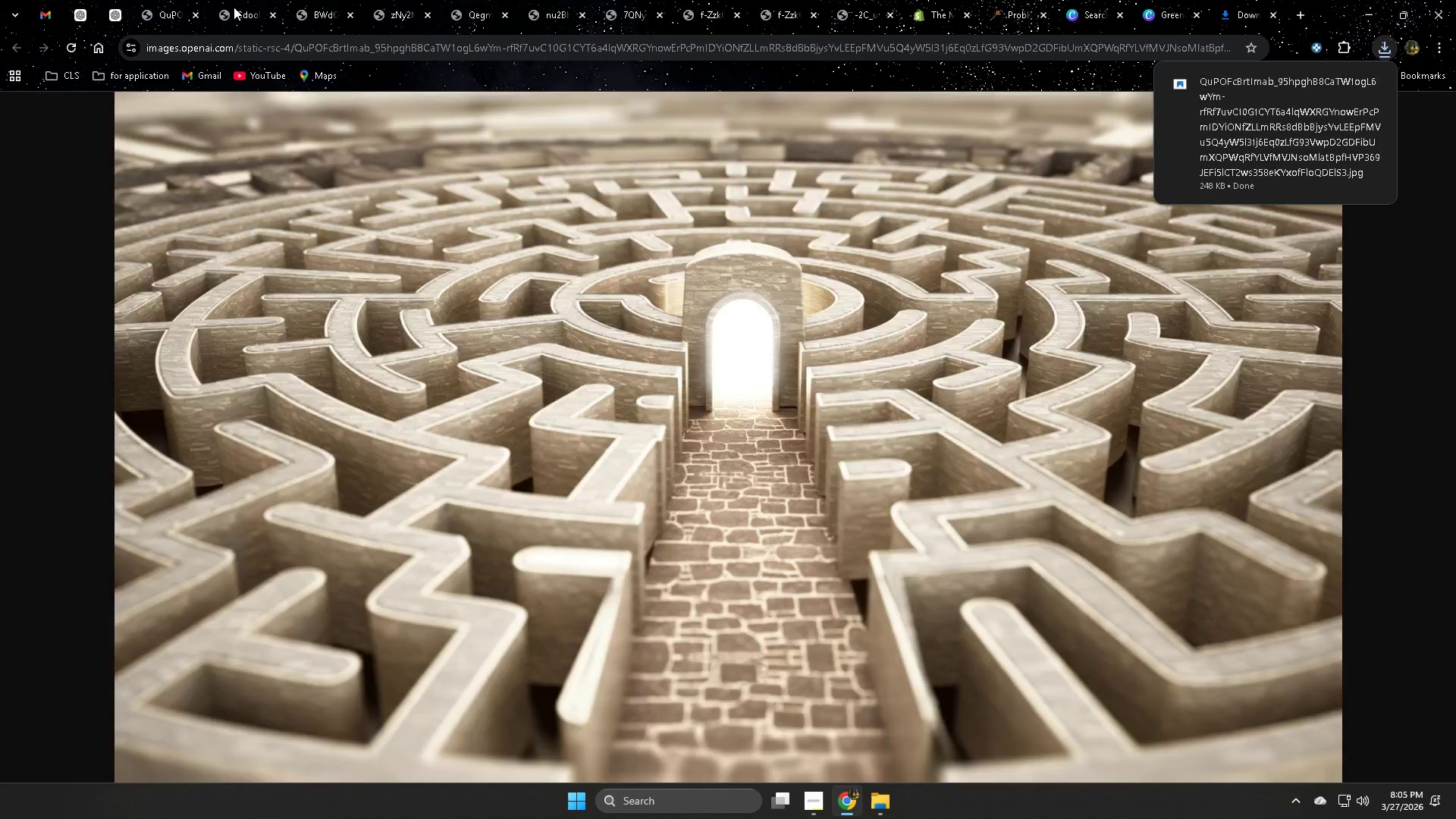 
right_click([496, 330])
 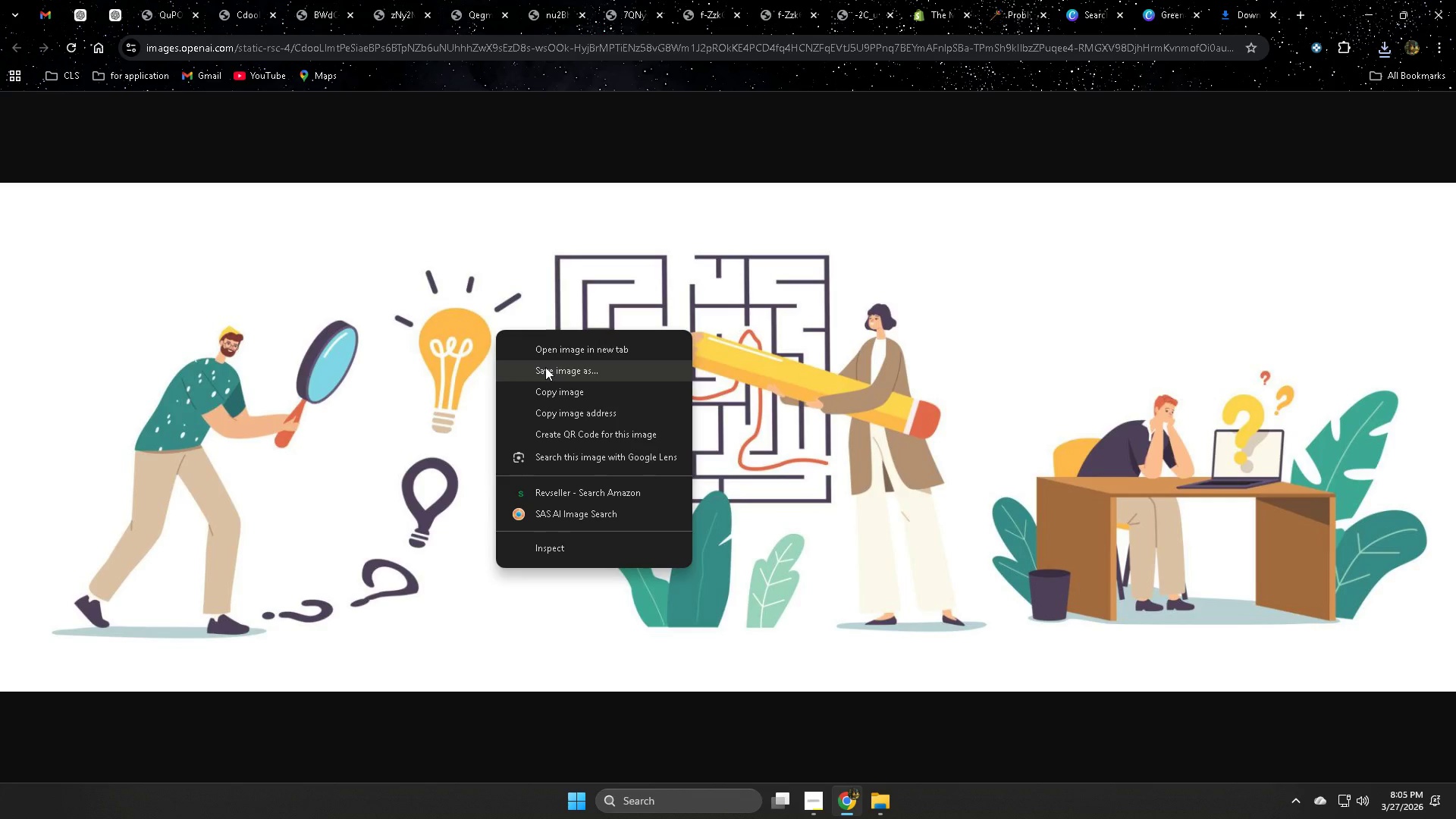 
left_click([548, 372])
 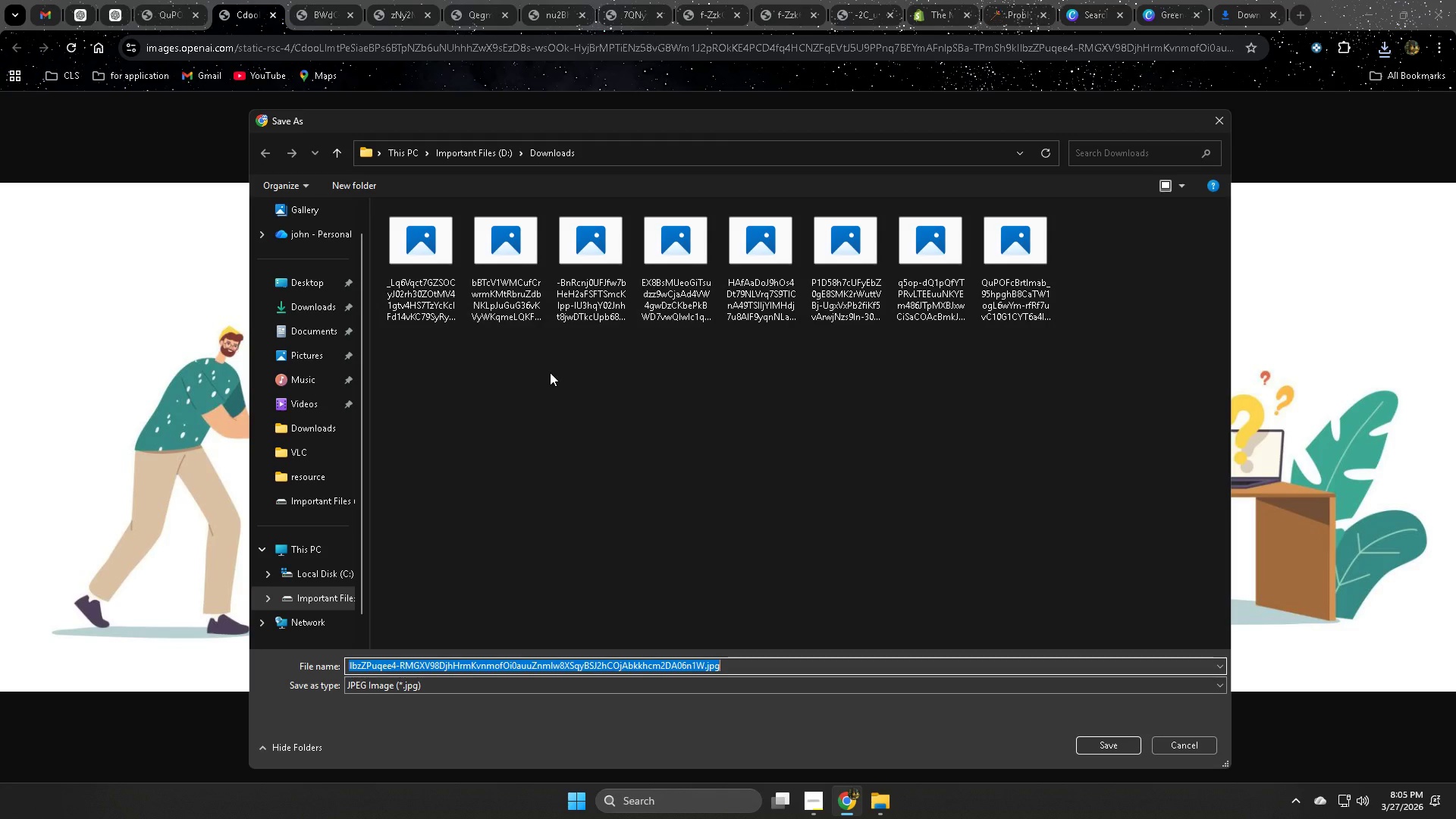 
key(NumpadEnter)
 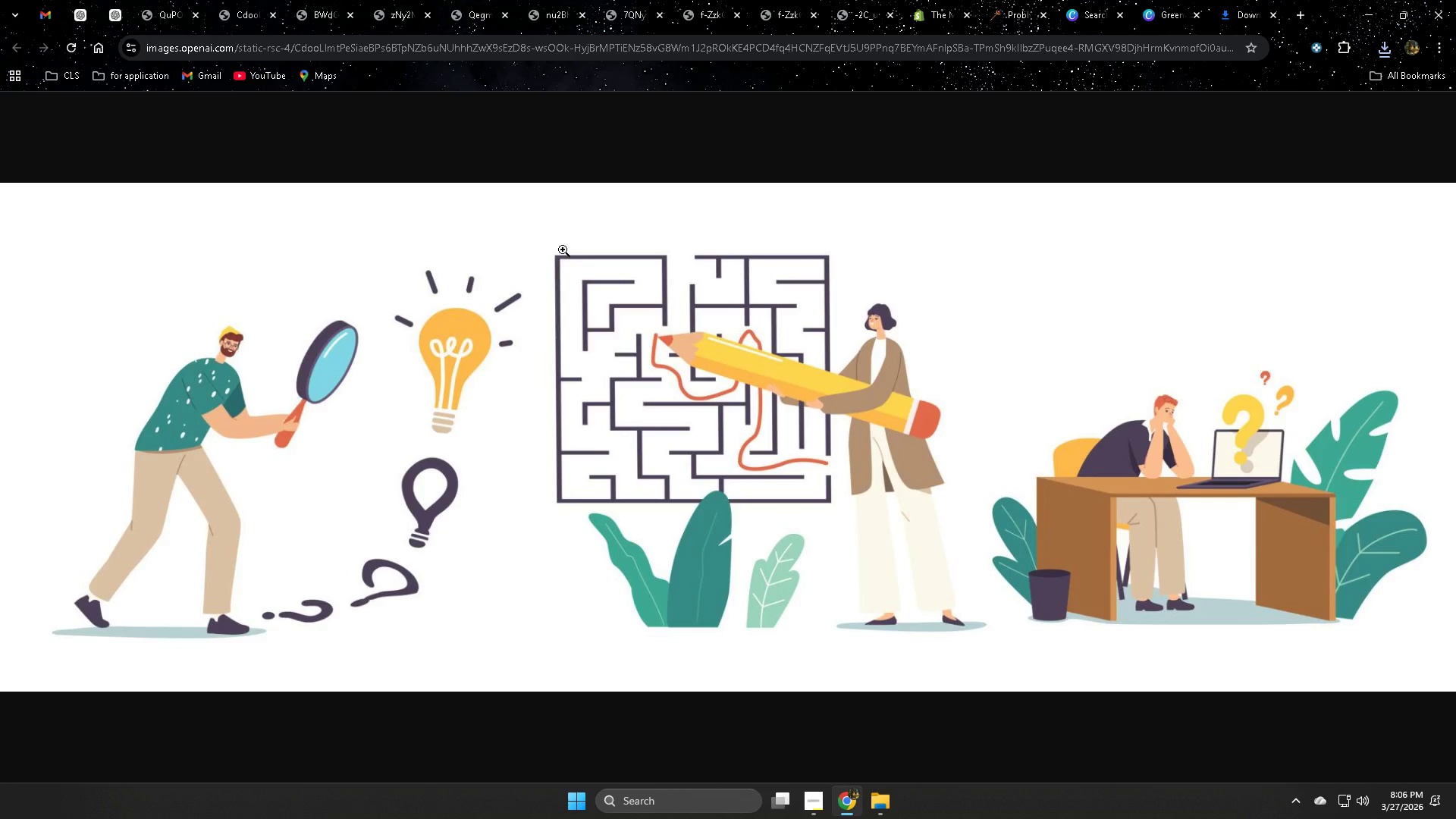 
wait(14.76)
 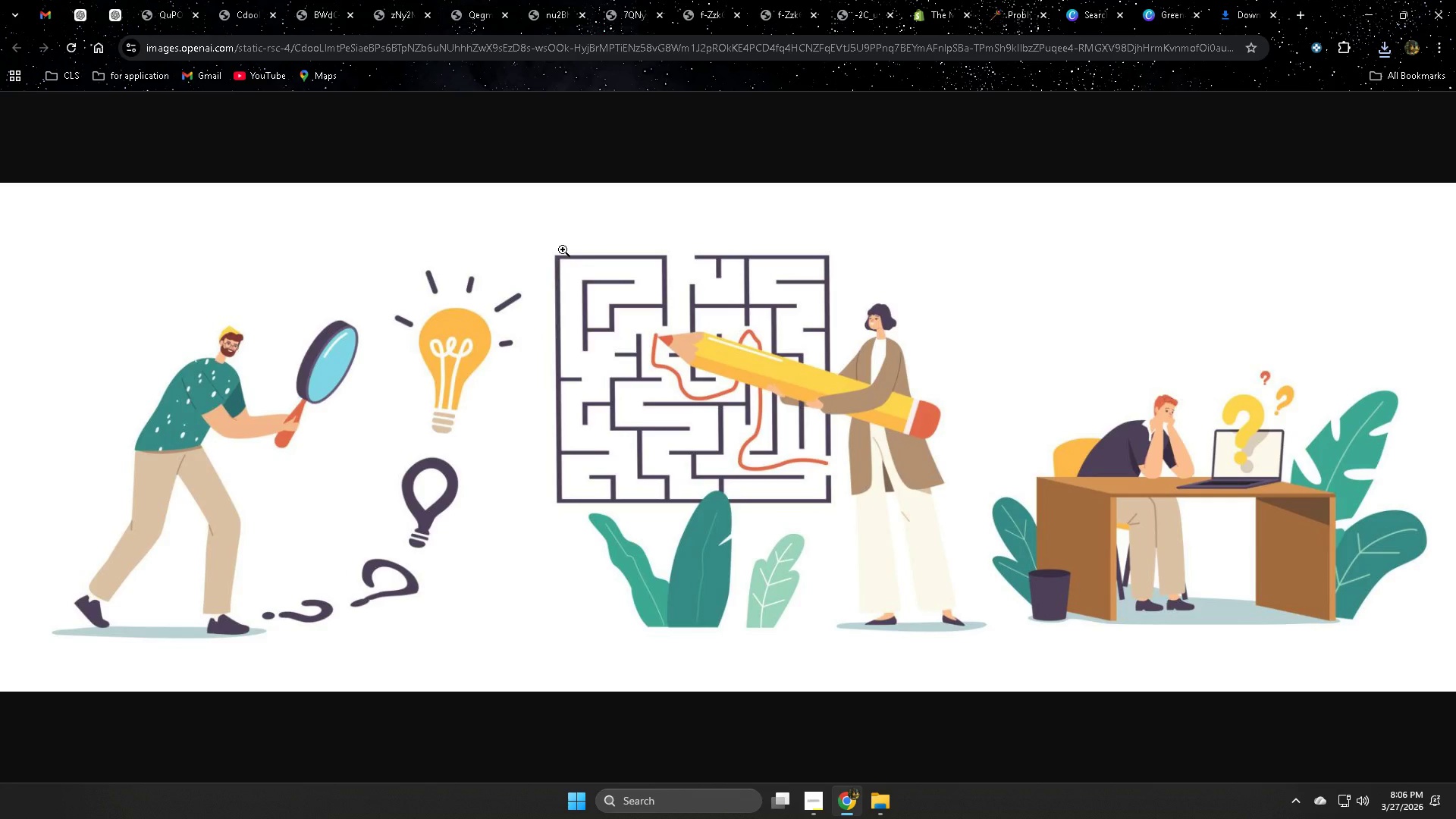 
mouse_move([237, 8])
 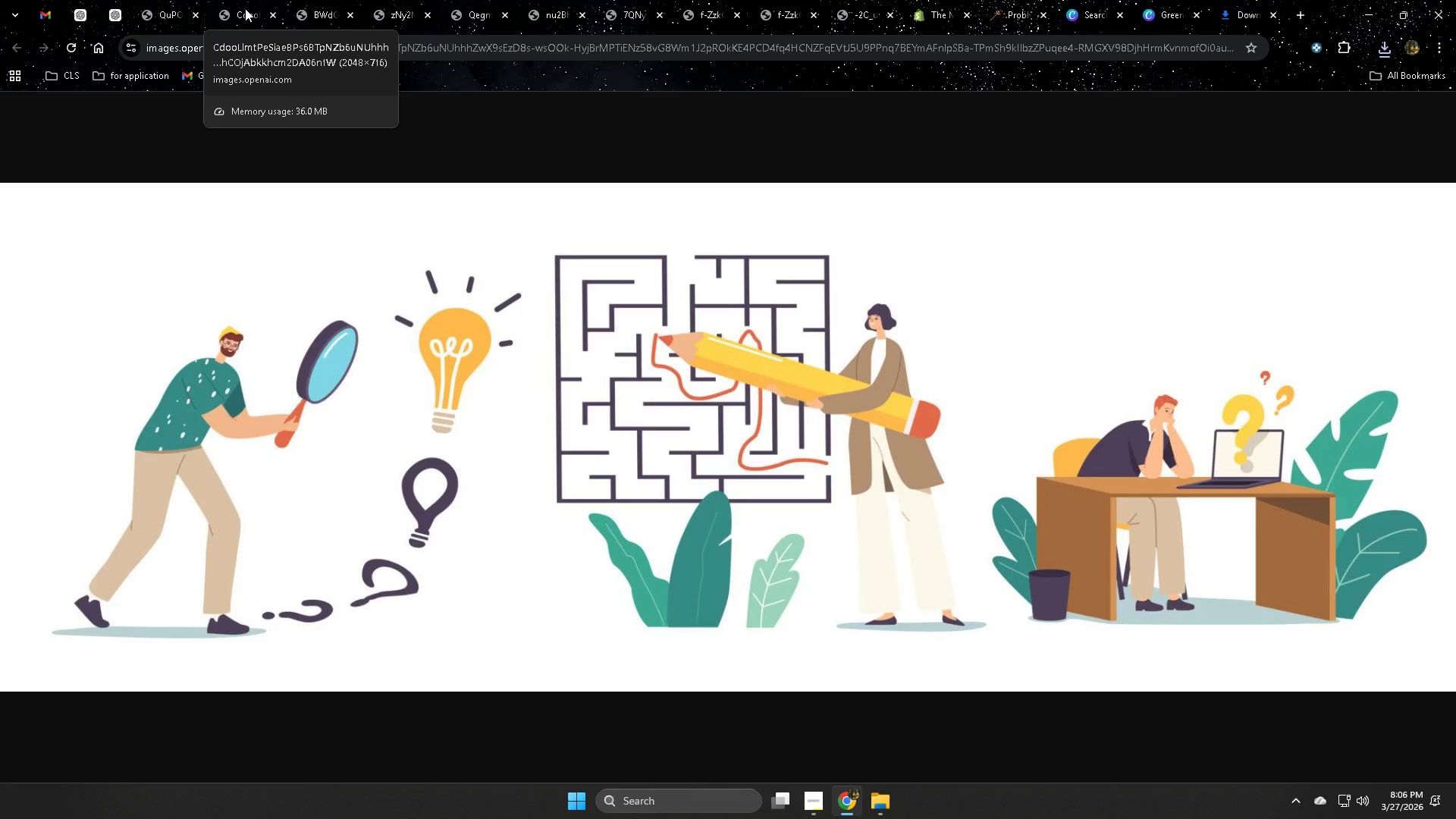 
left_click([245, 7])
 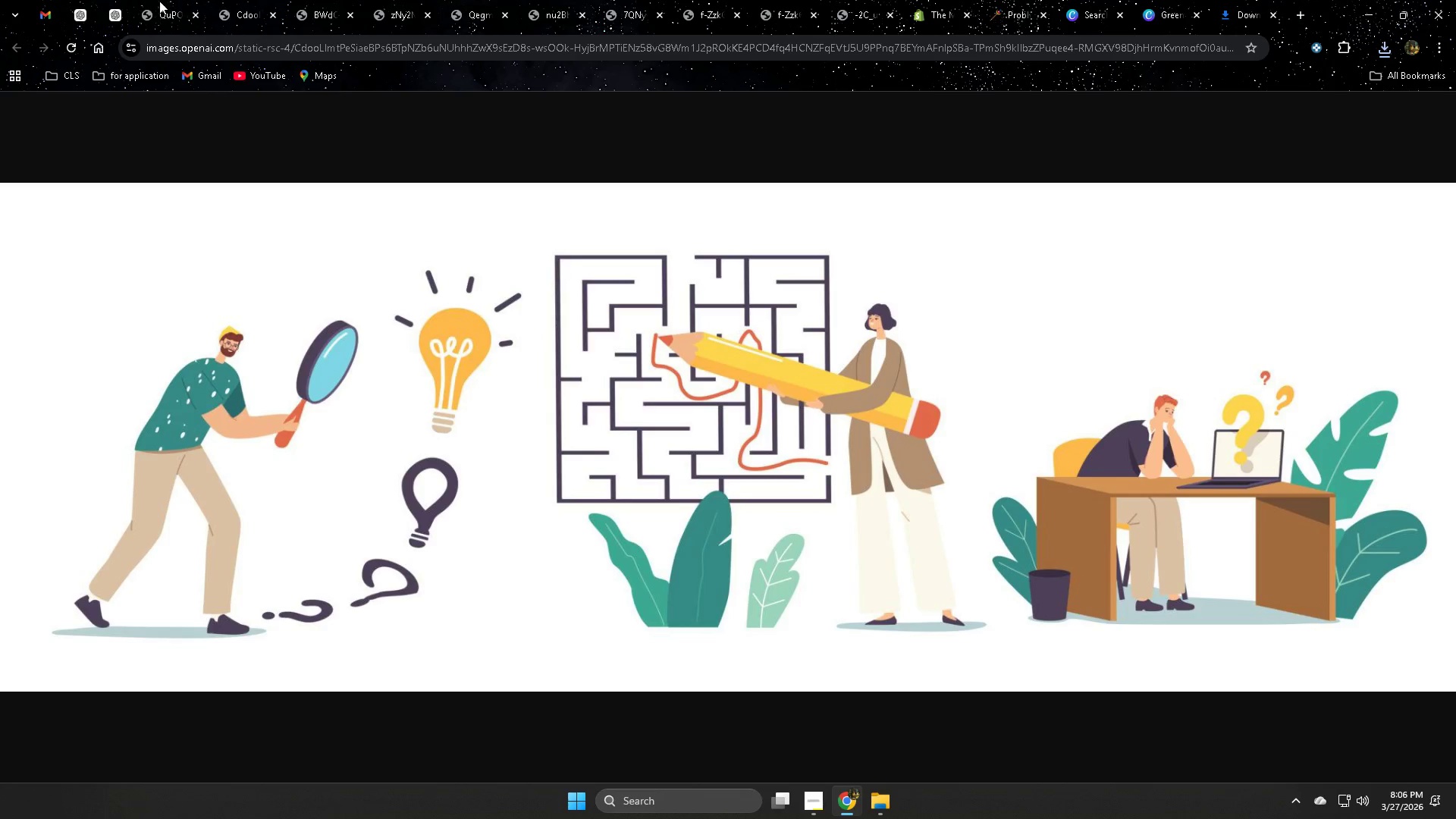 
left_click([159, 1])
 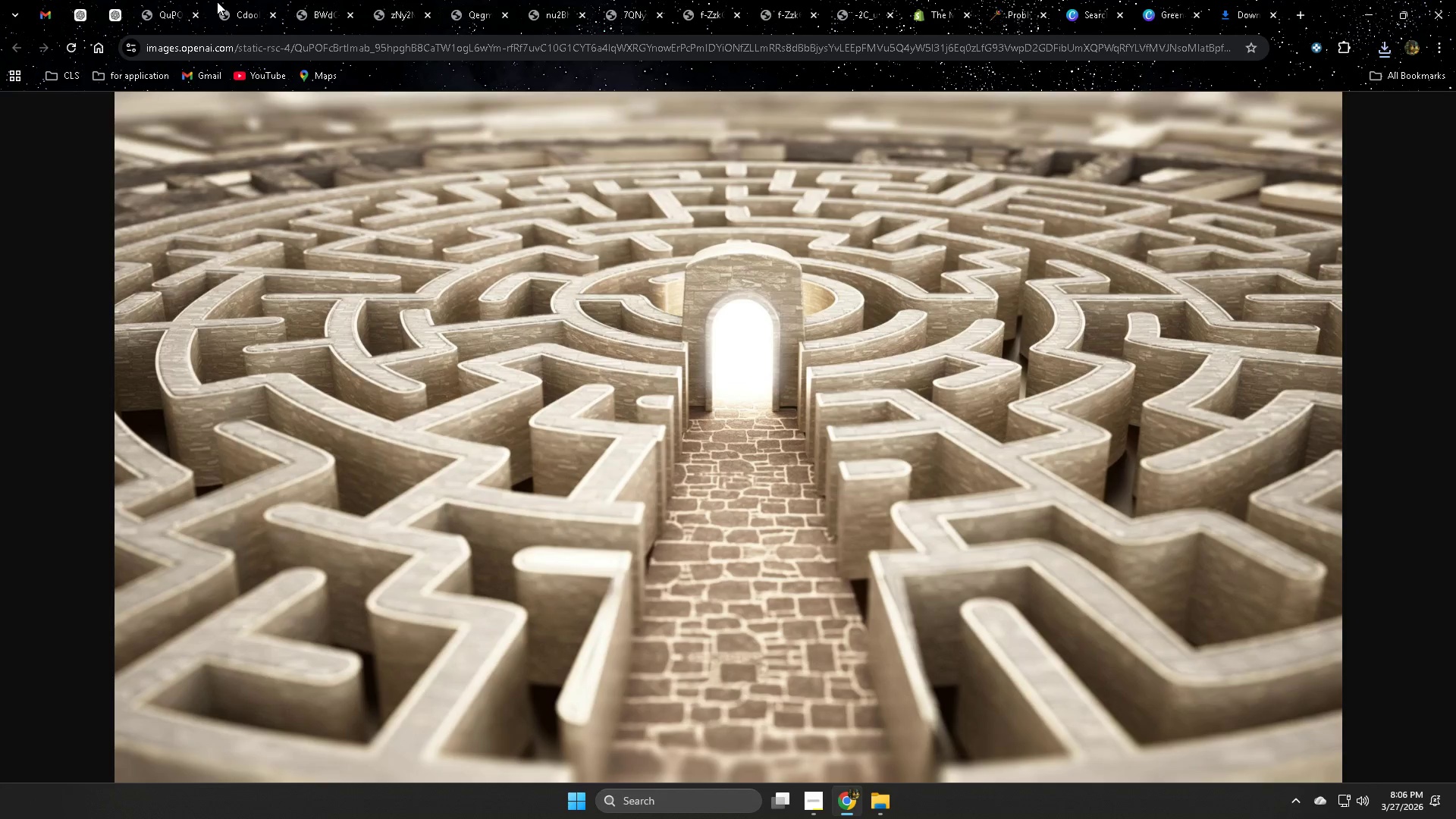 
mouse_move([238, 1])
 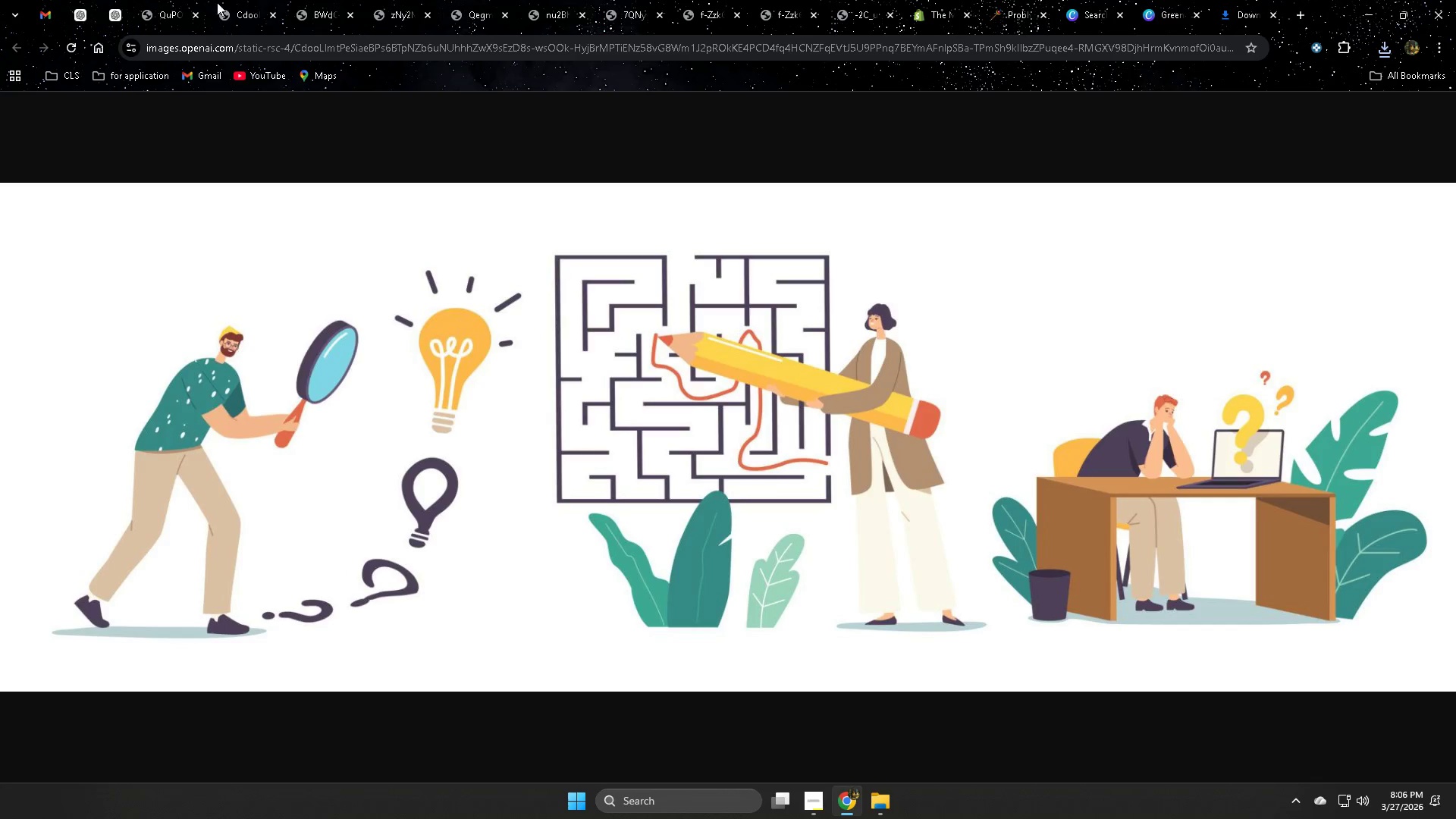 
double_click([179, 1])
 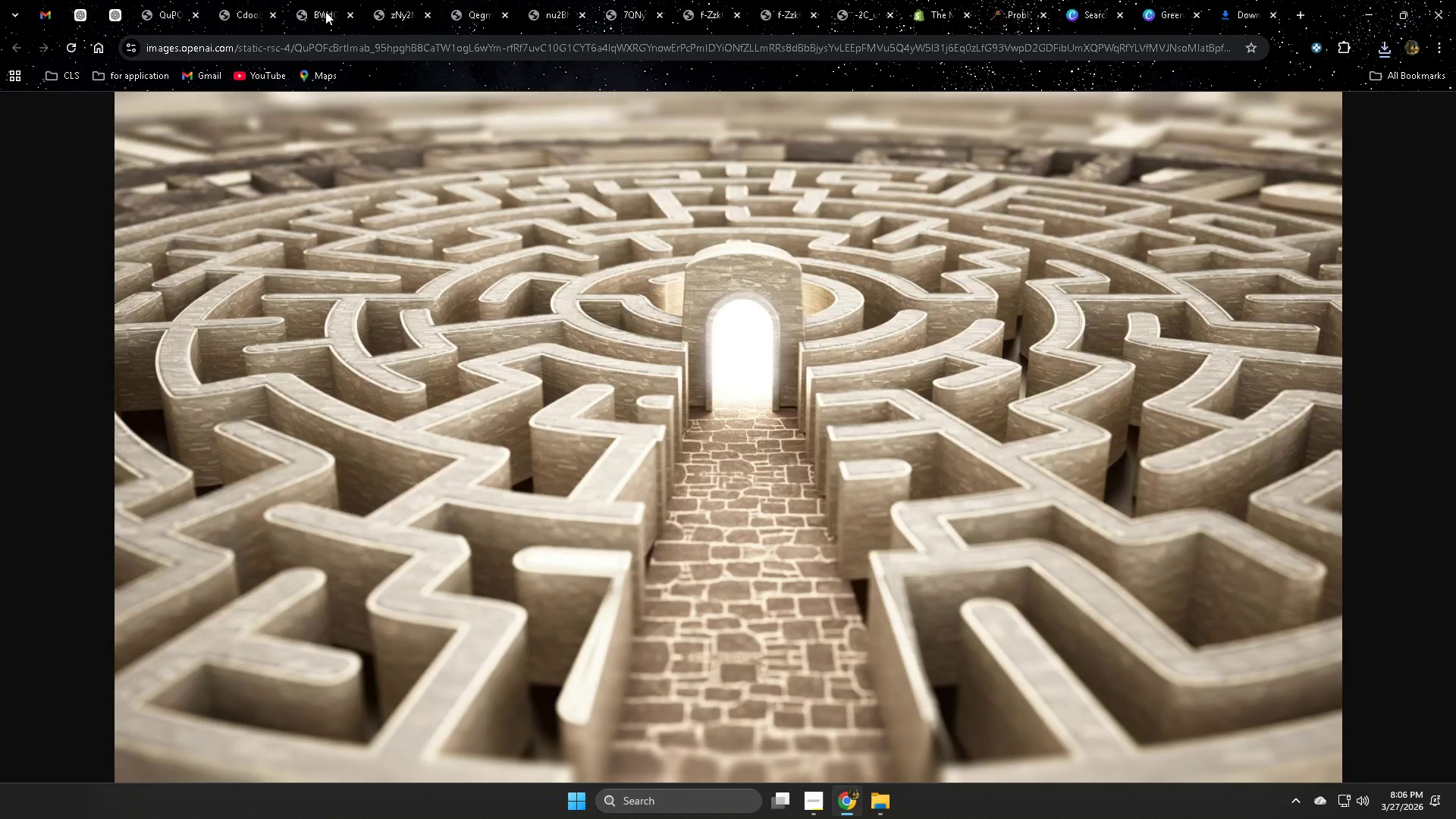 
left_click([325, 11])
 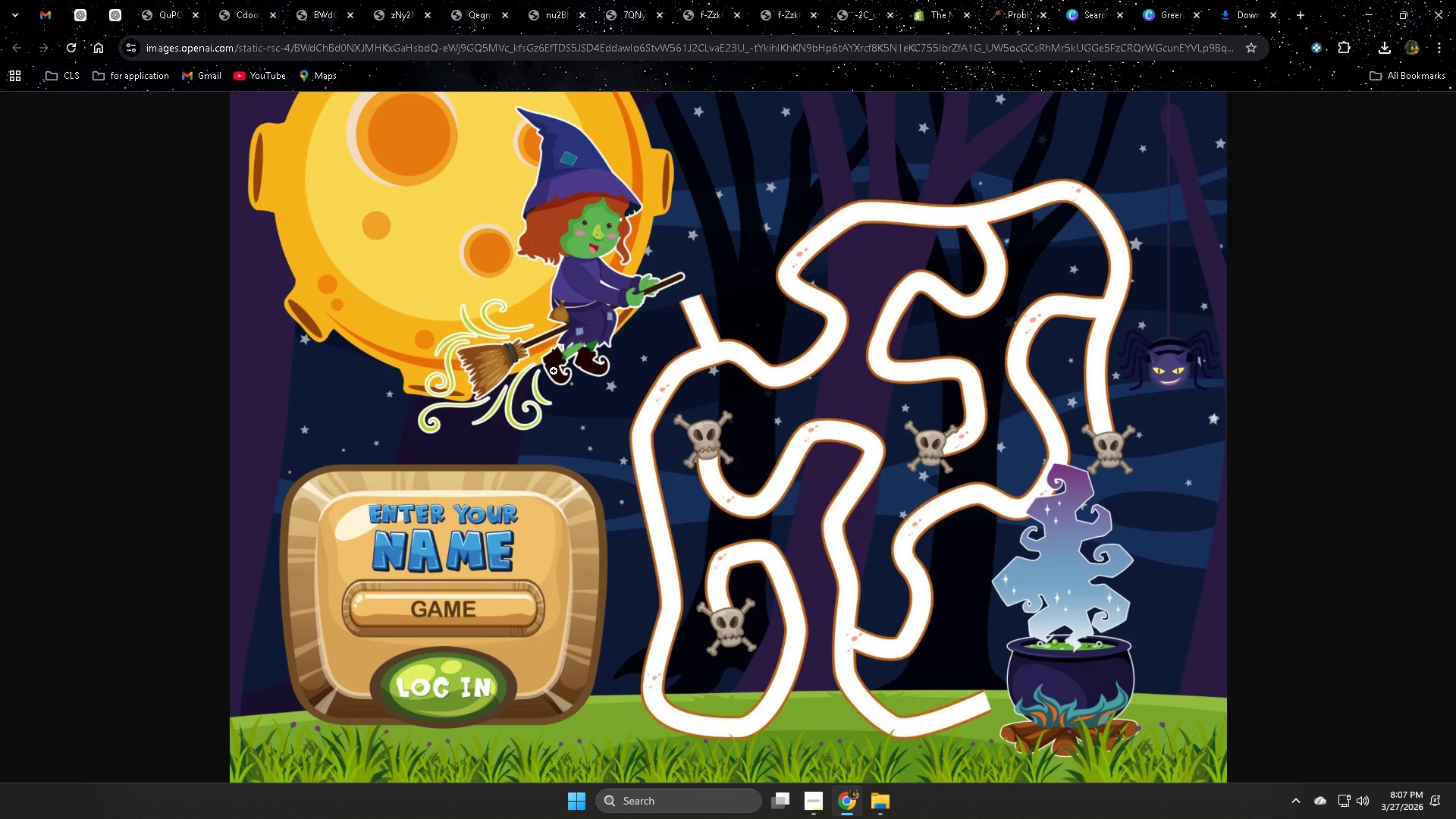 
wait(62.91)
 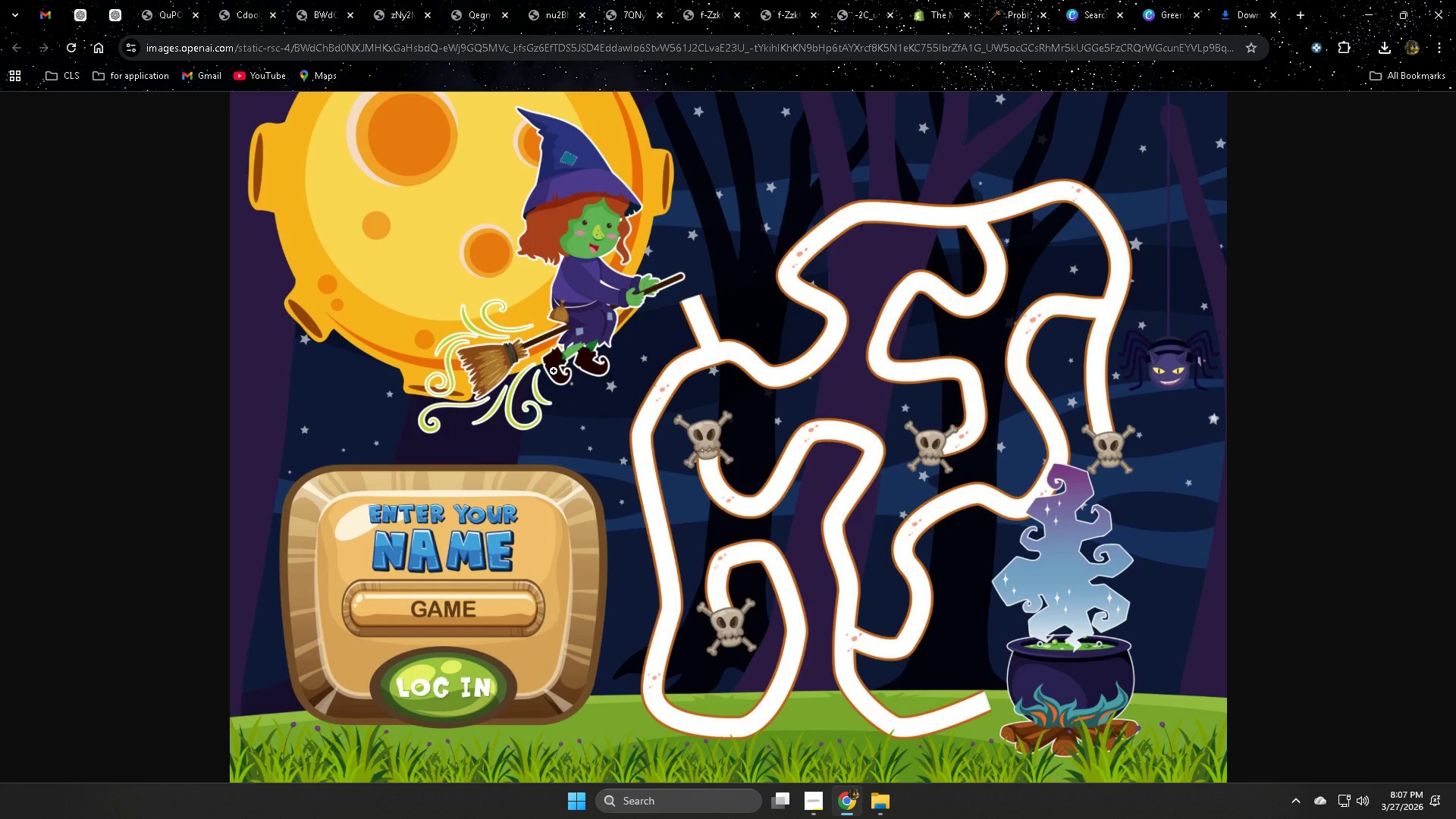 
key(Control+W)
 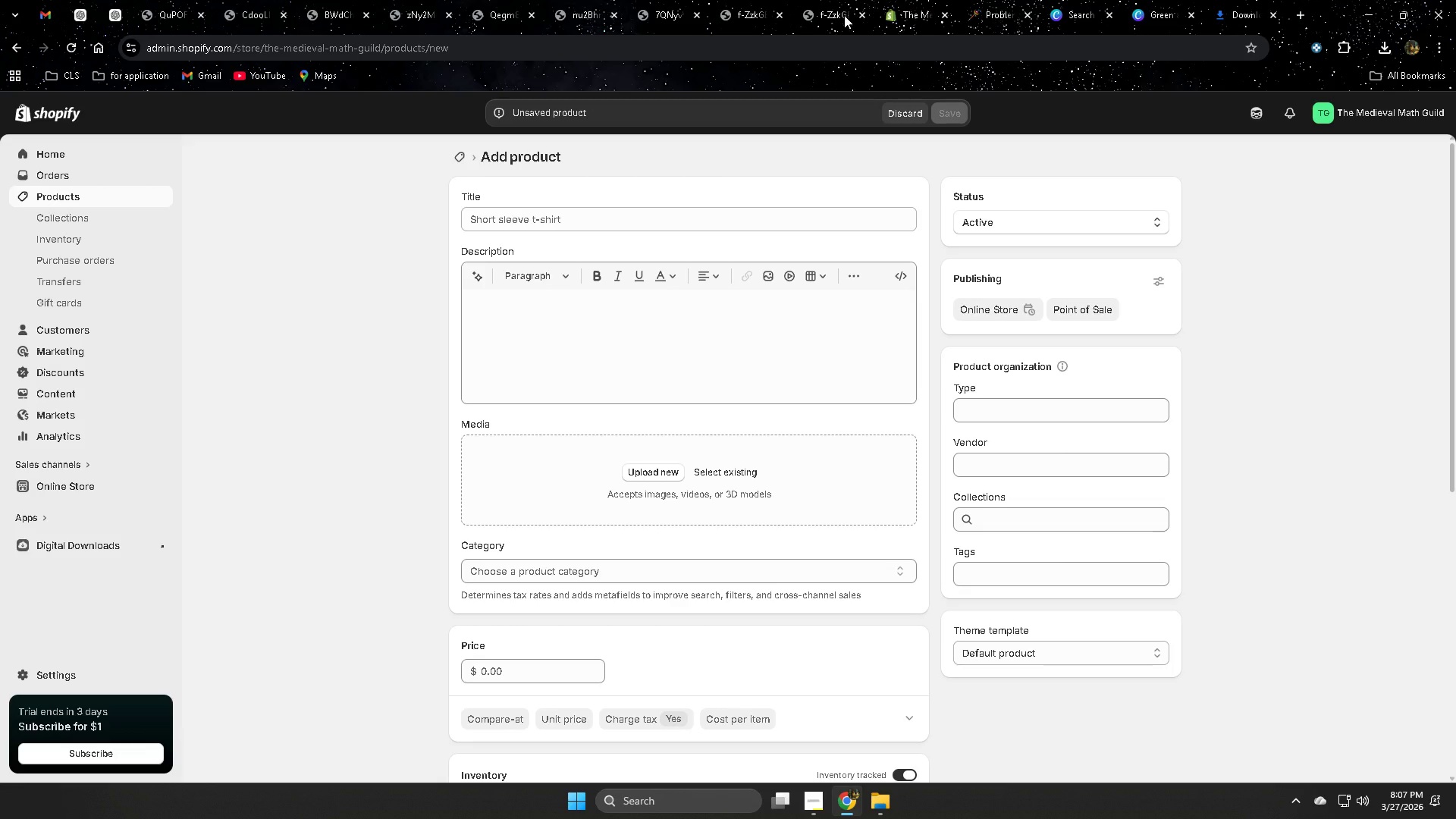 
left_click([819, 8])
 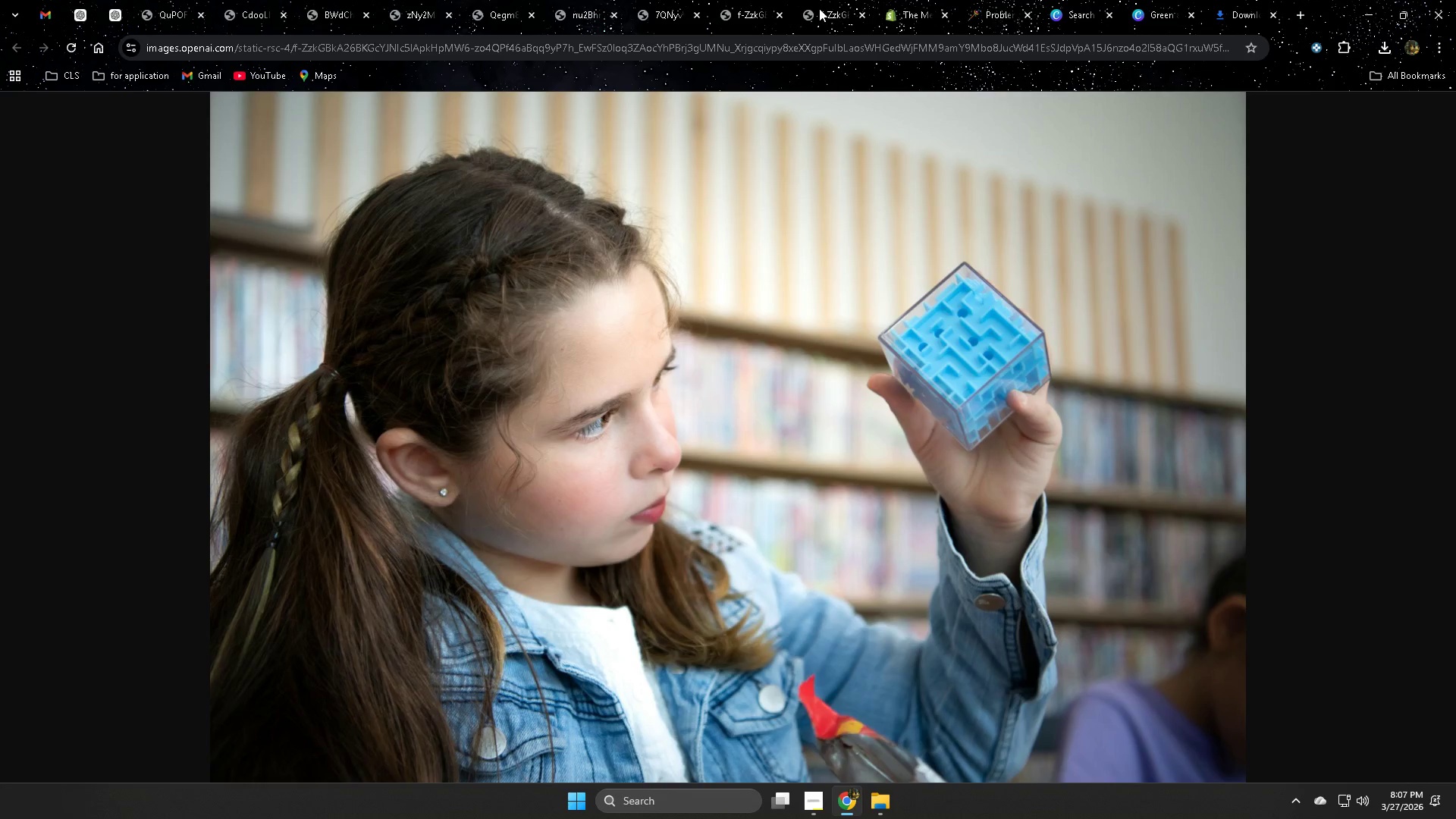 
key(Control+ControlLeft)
 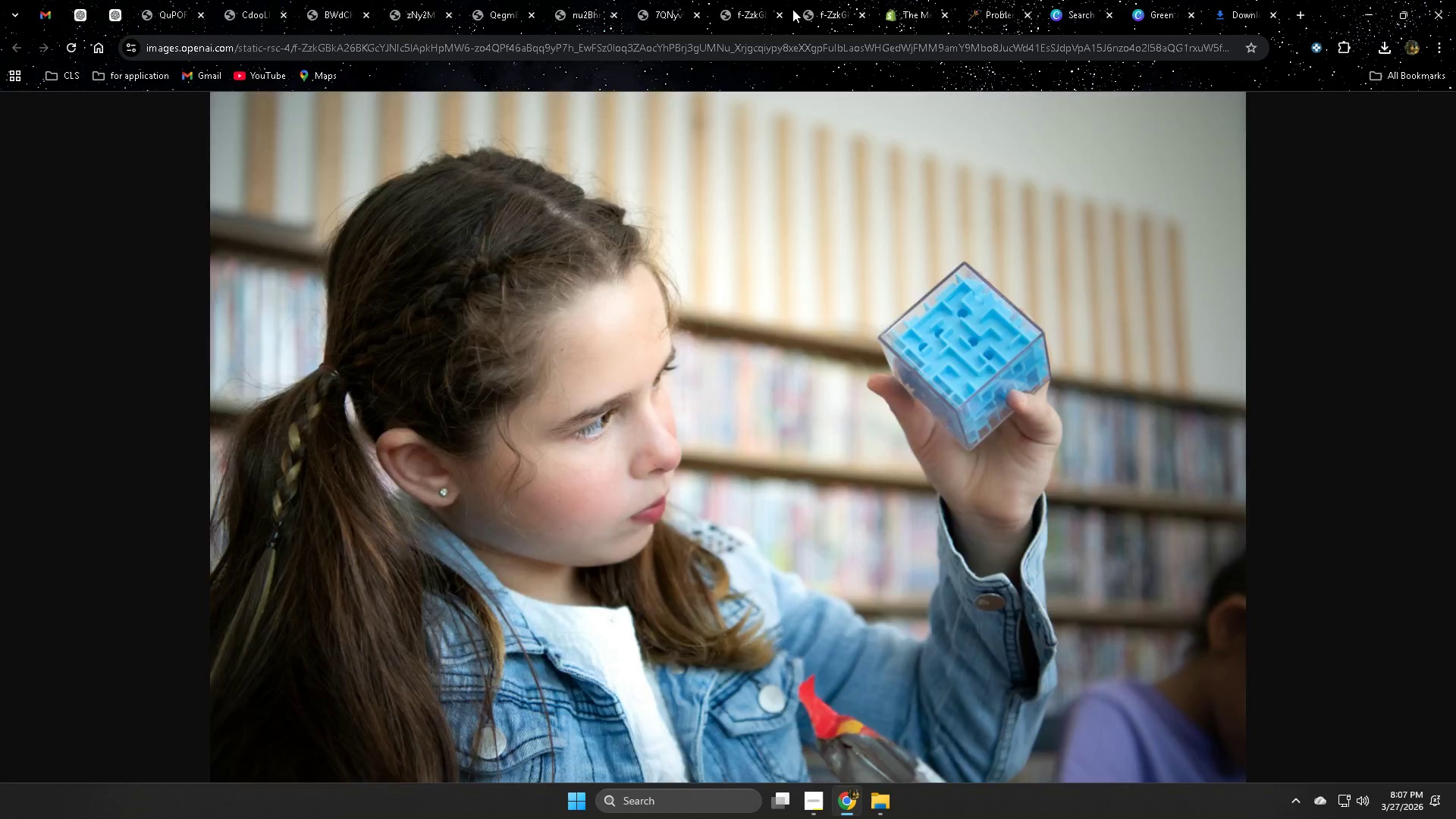 
key(Control+W)
 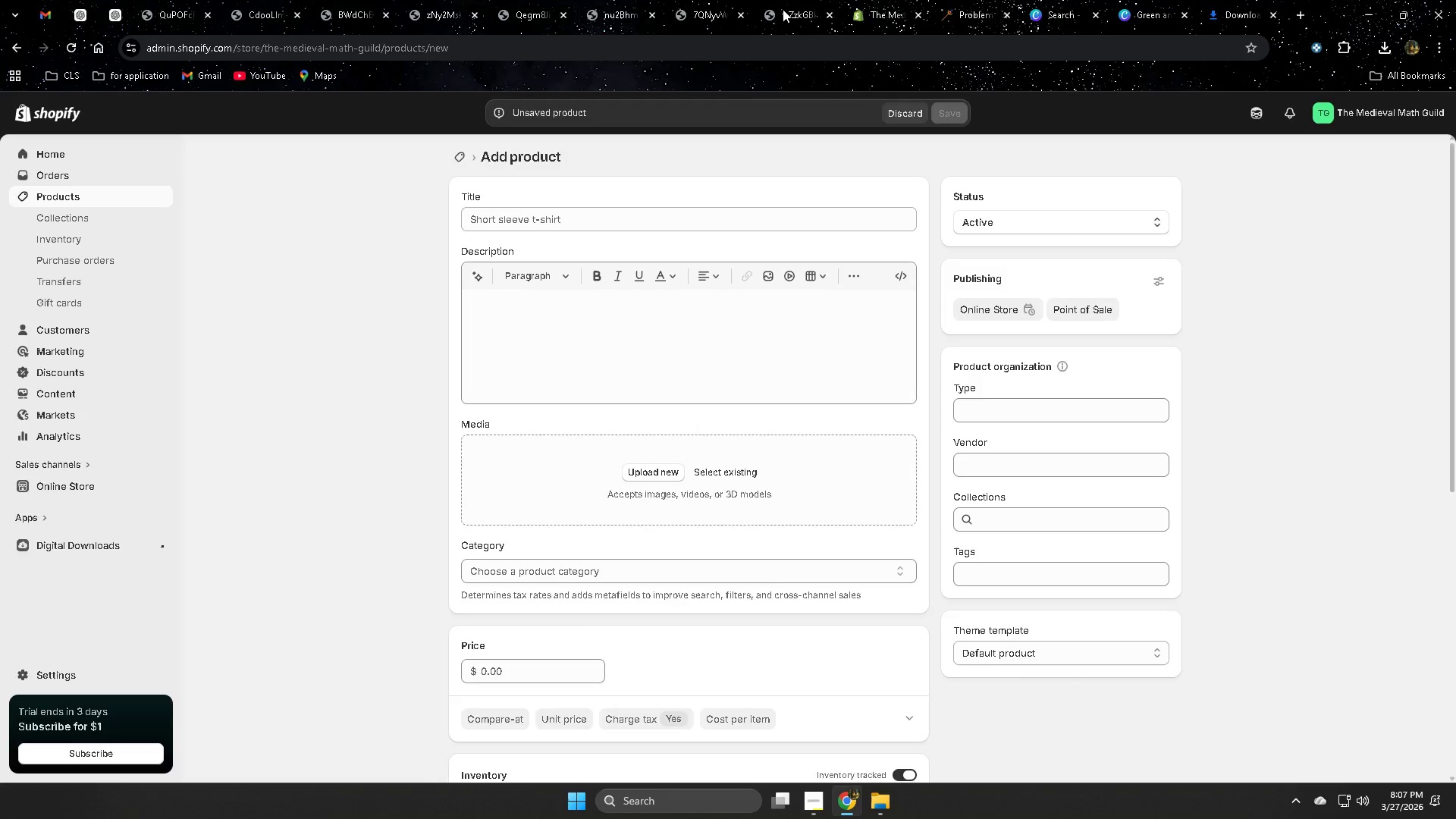 
left_click([784, 9])
 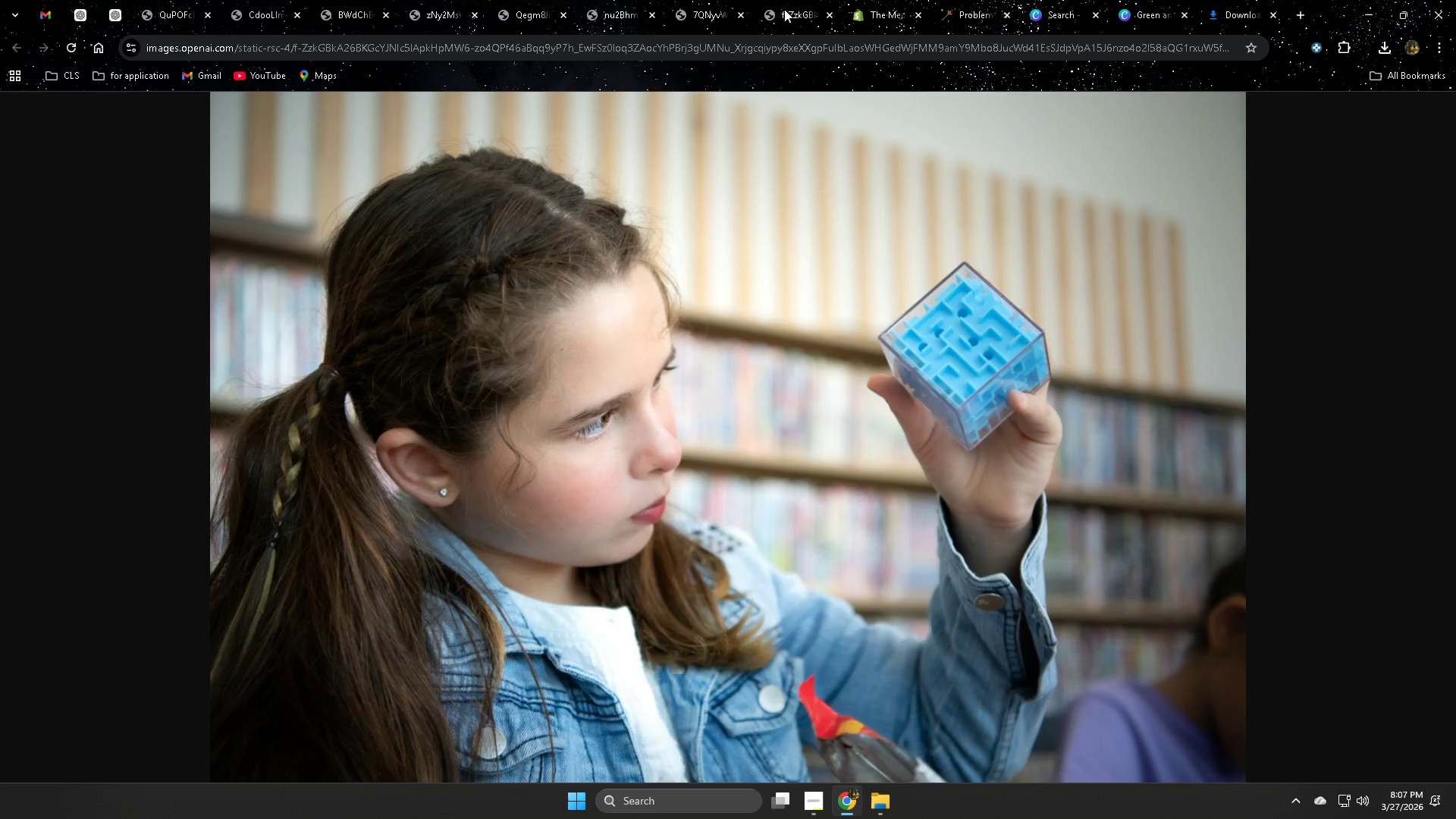 
key(Control+ControlLeft)
 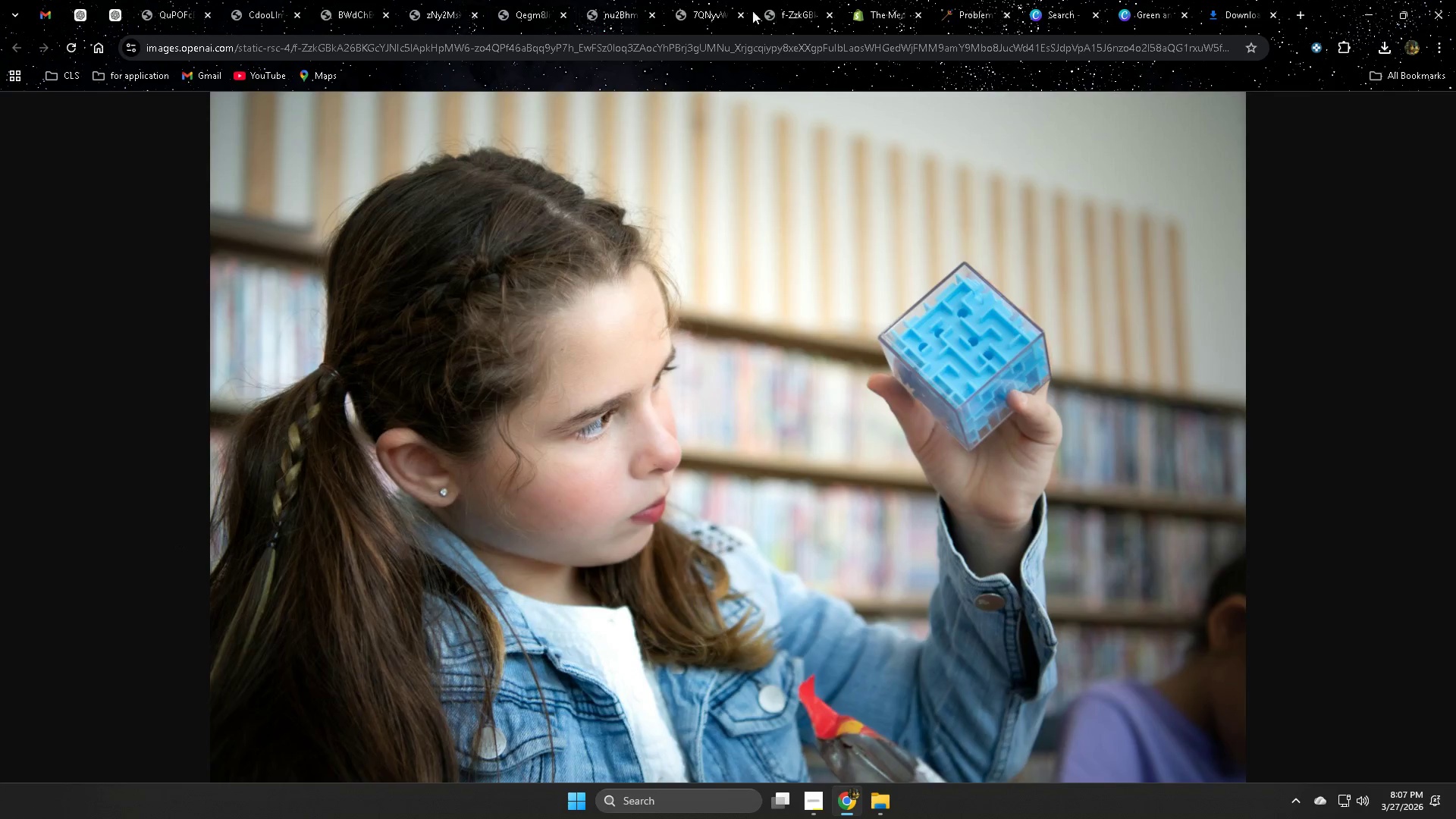 
key(Control+W)
 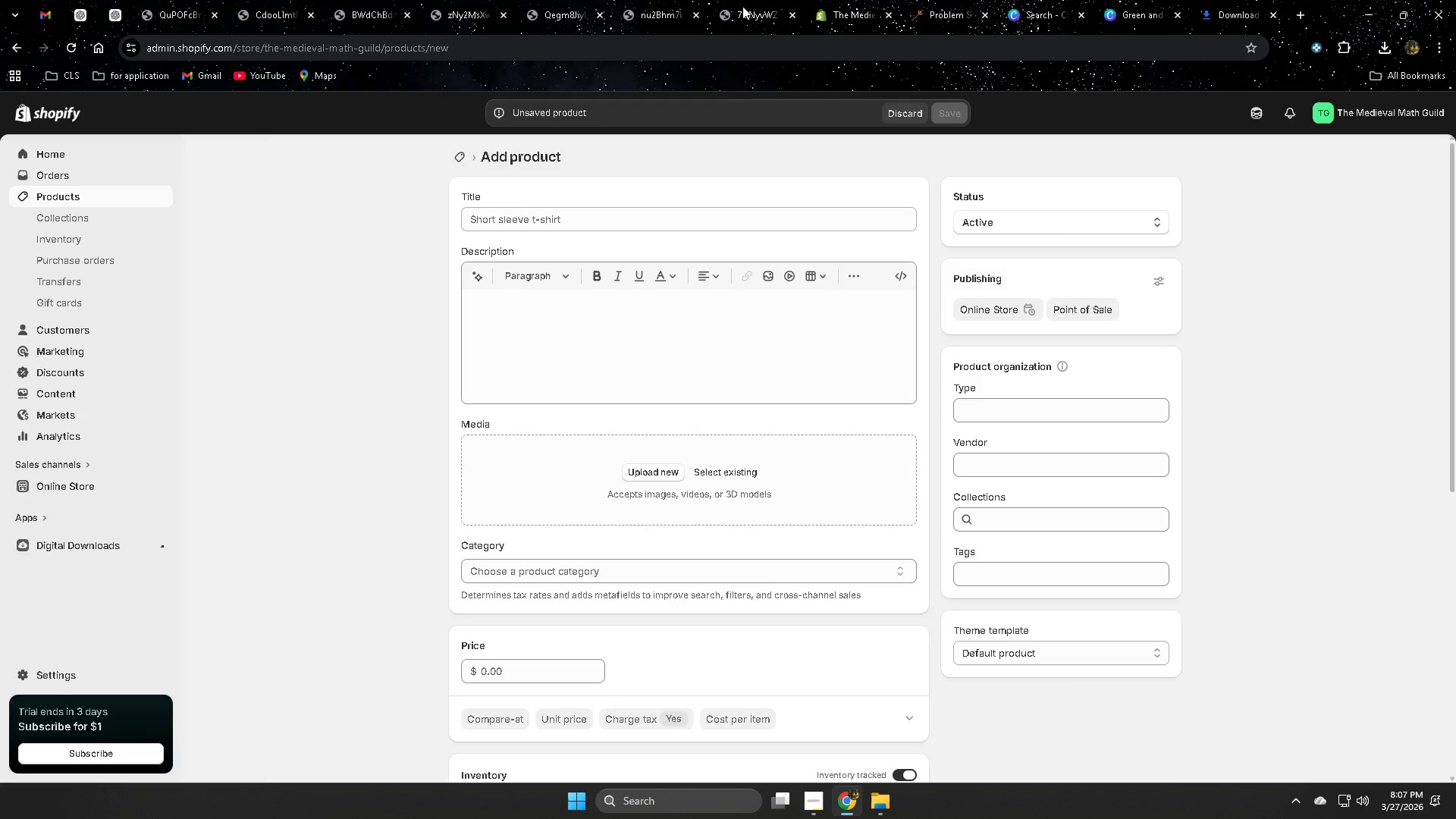 
left_click([760, 8])
 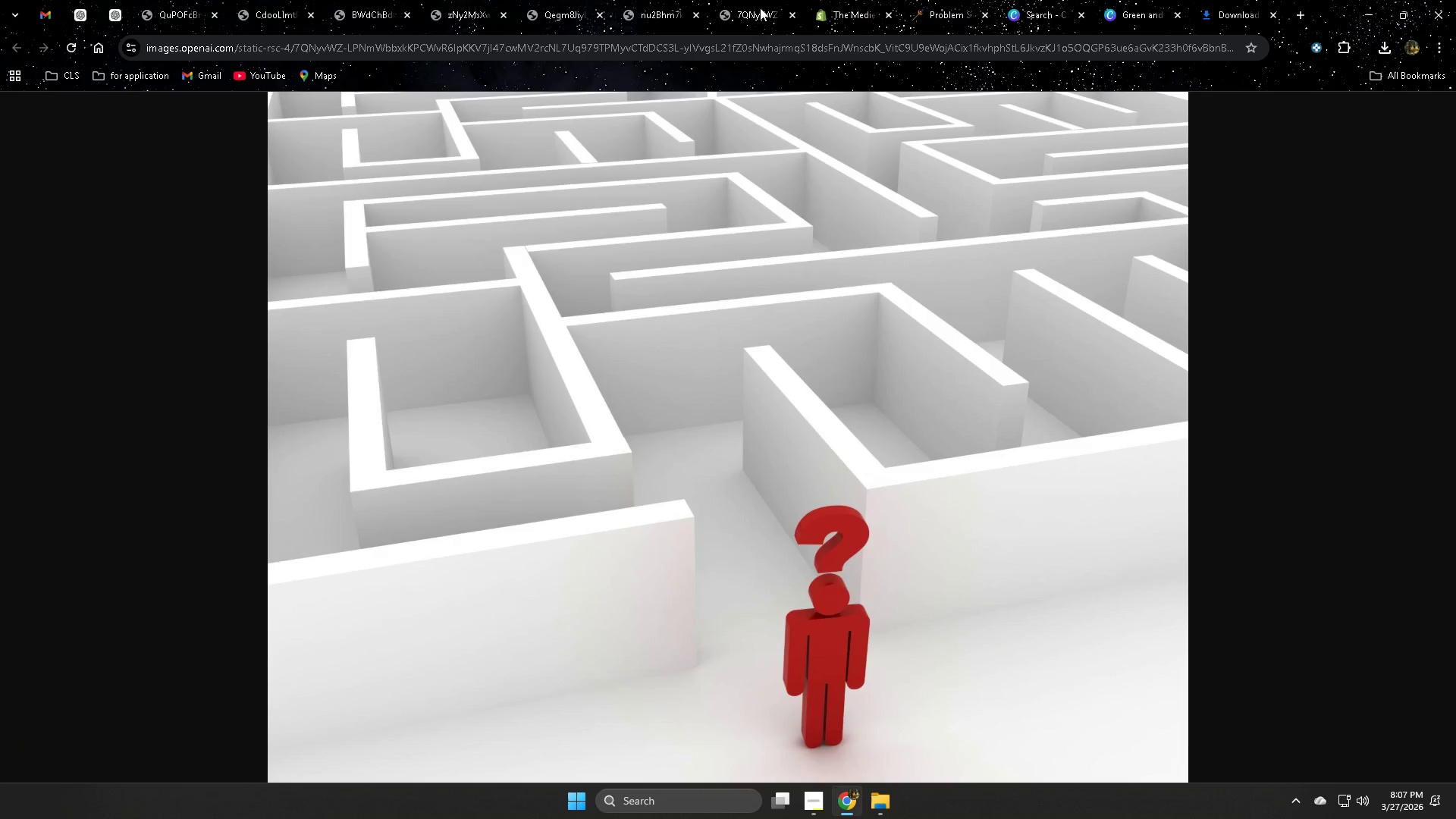 
key(Control+ControlLeft)
 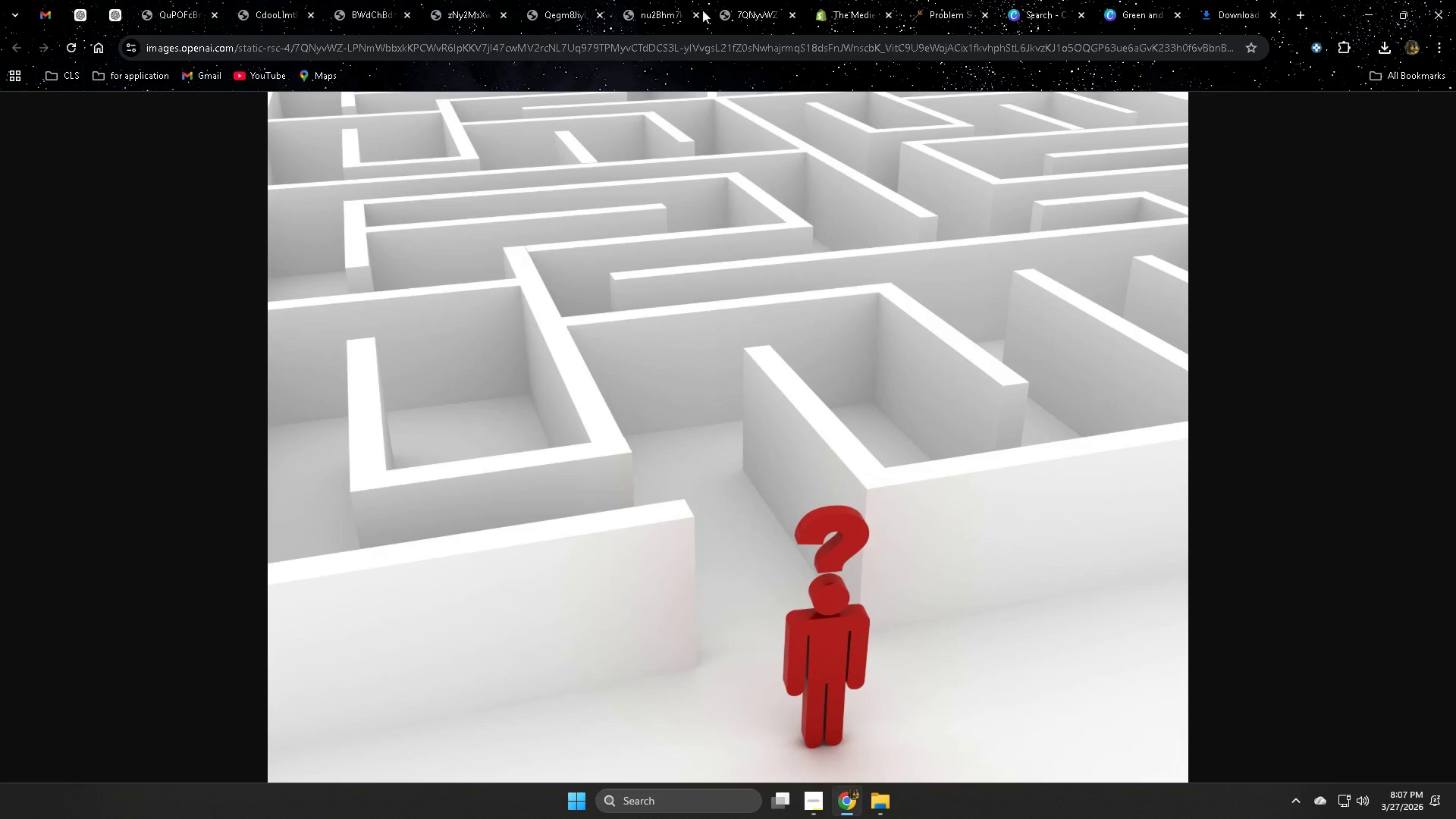 
key(Control+W)
 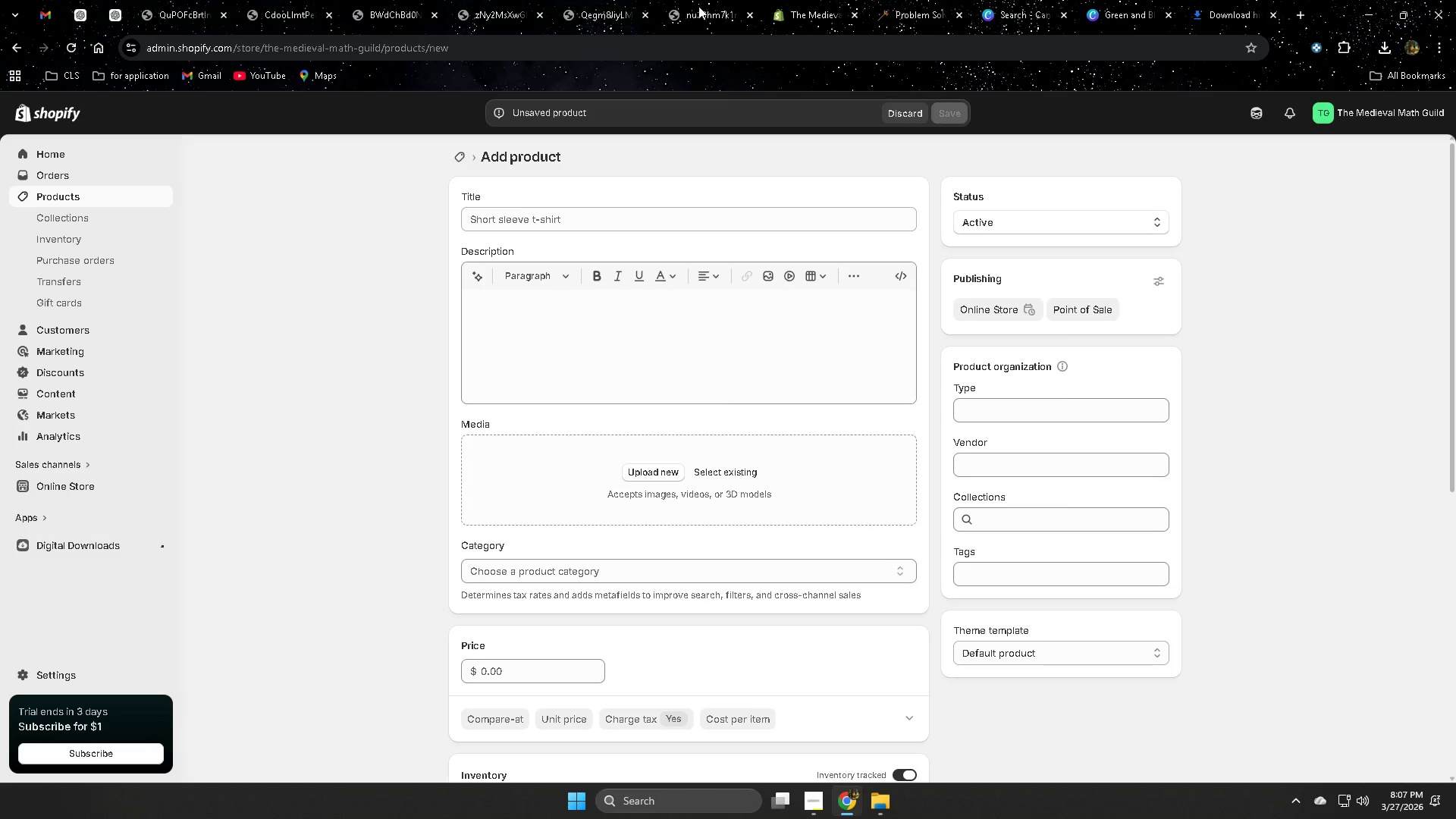 
left_click([715, 6])
 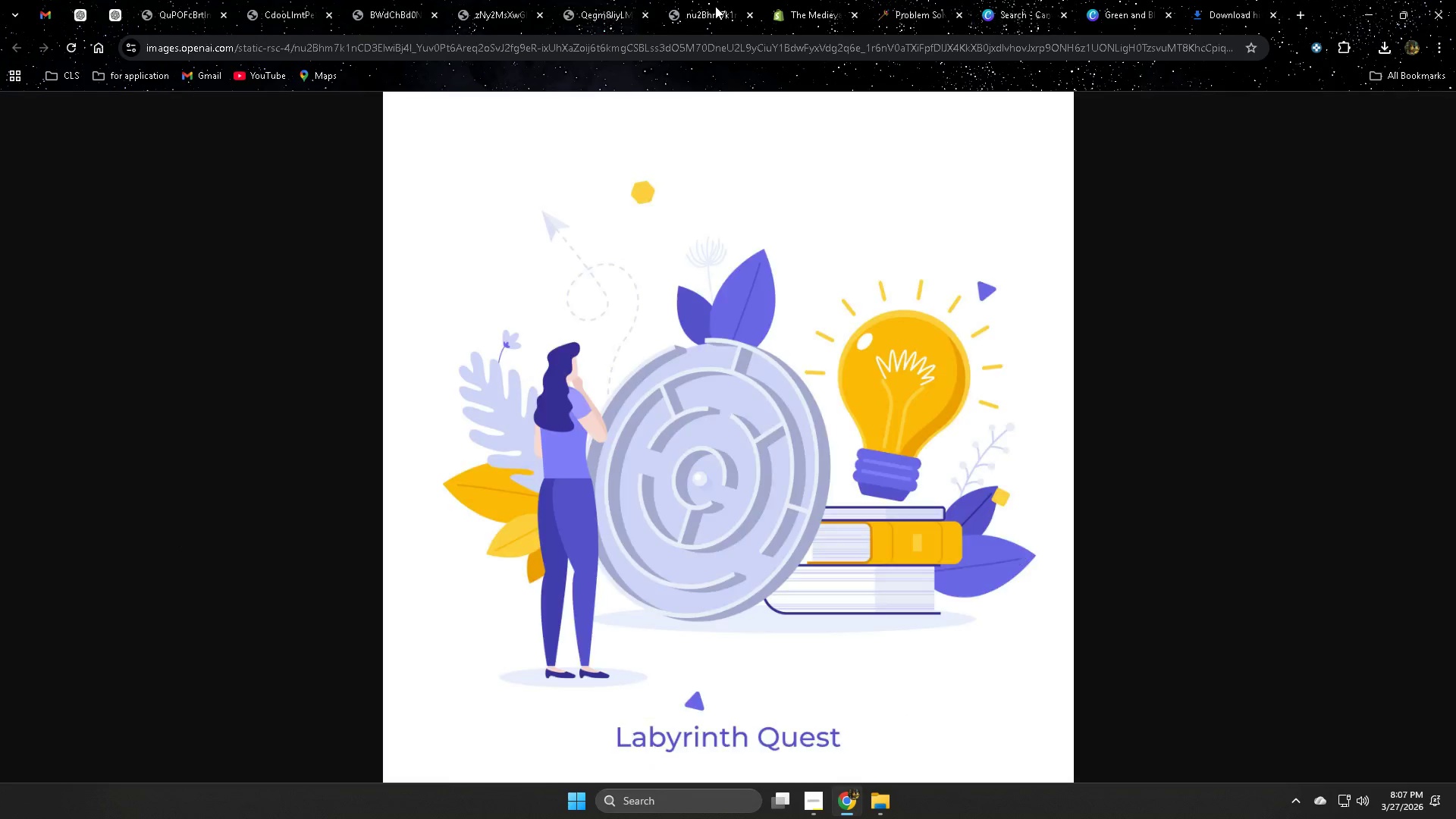 
key(Control+ControlLeft)
 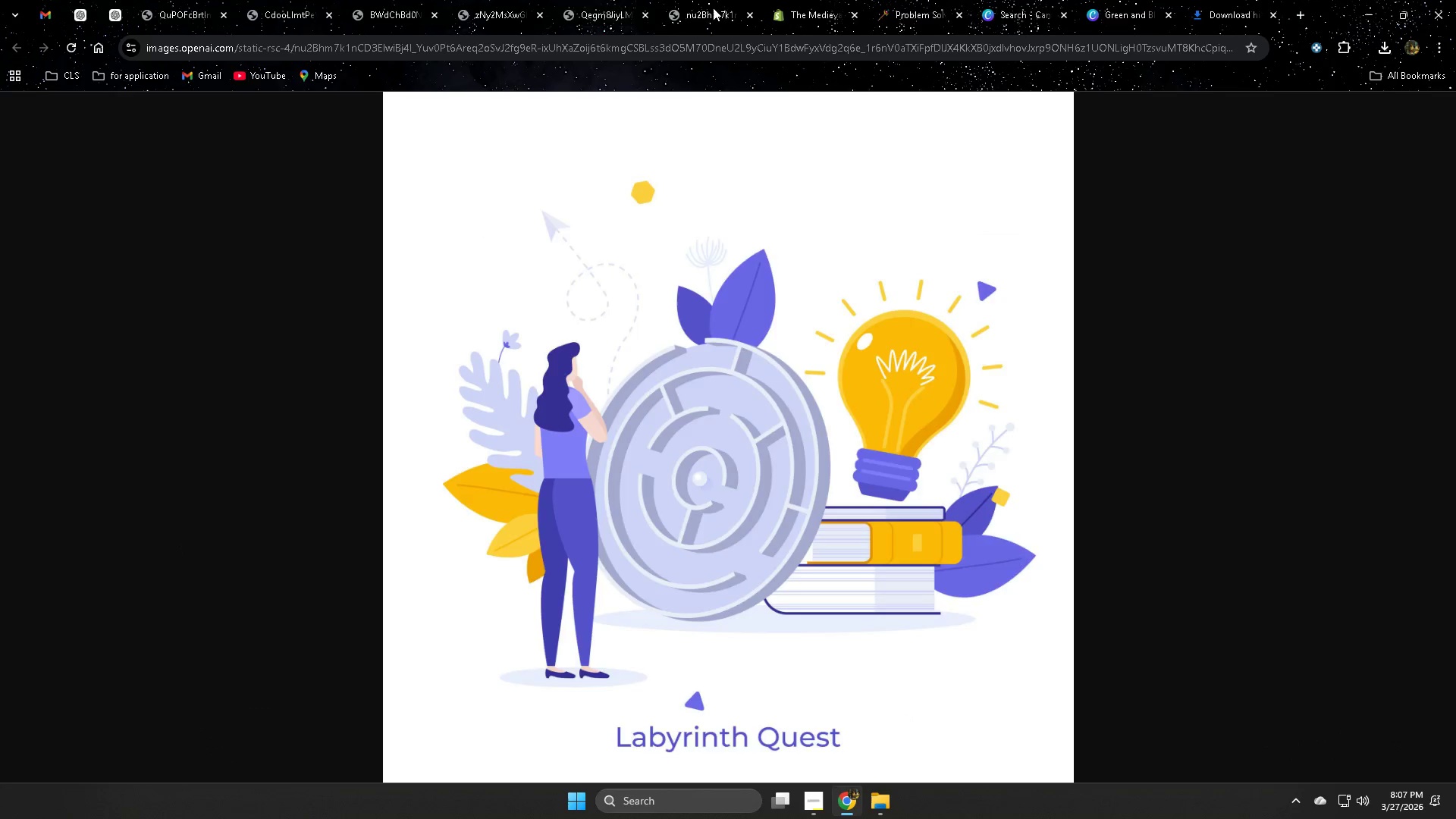 
key(Control+W)
 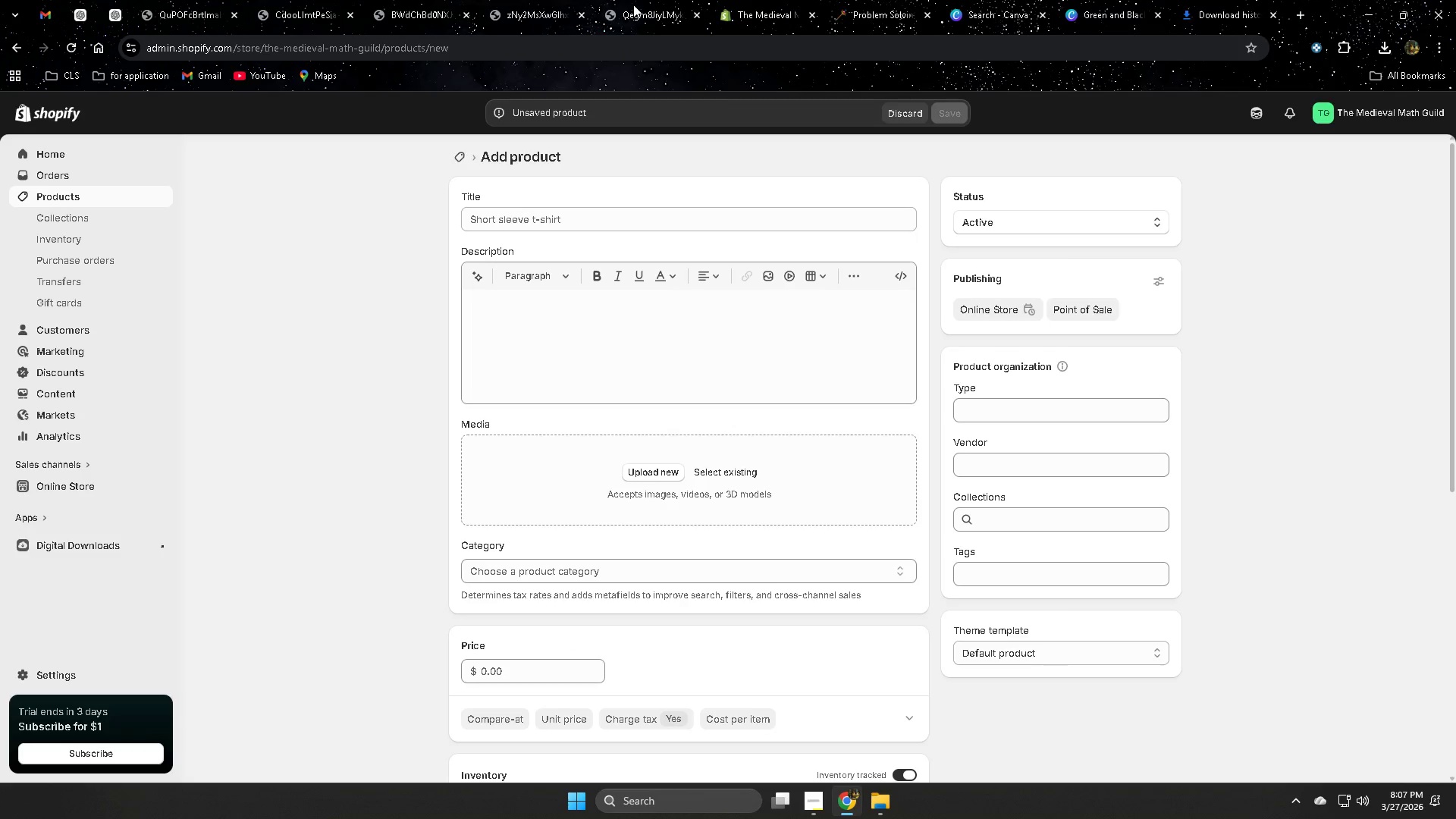 
left_click([633, 5])
 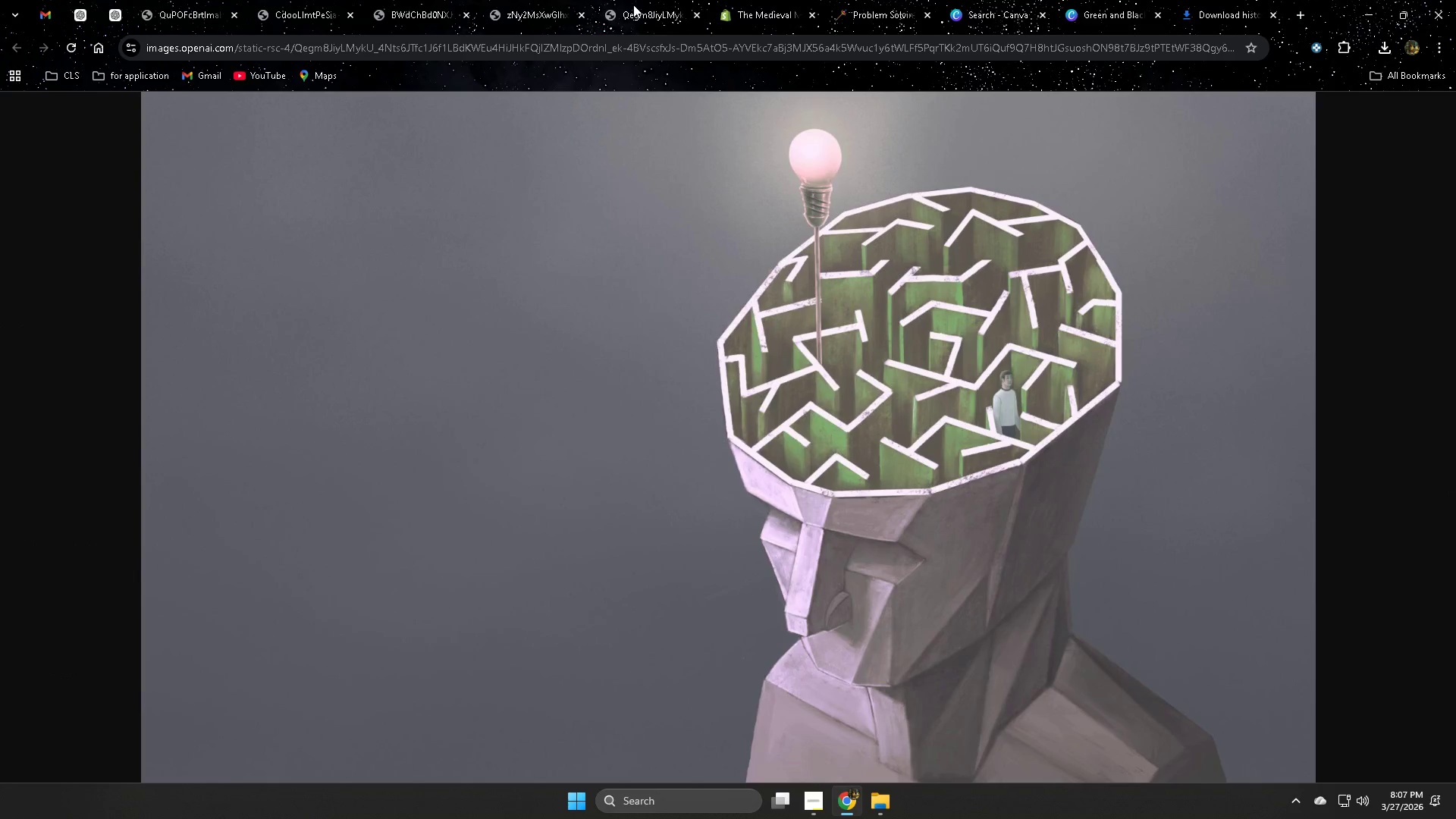 
key(Control+ControlLeft)
 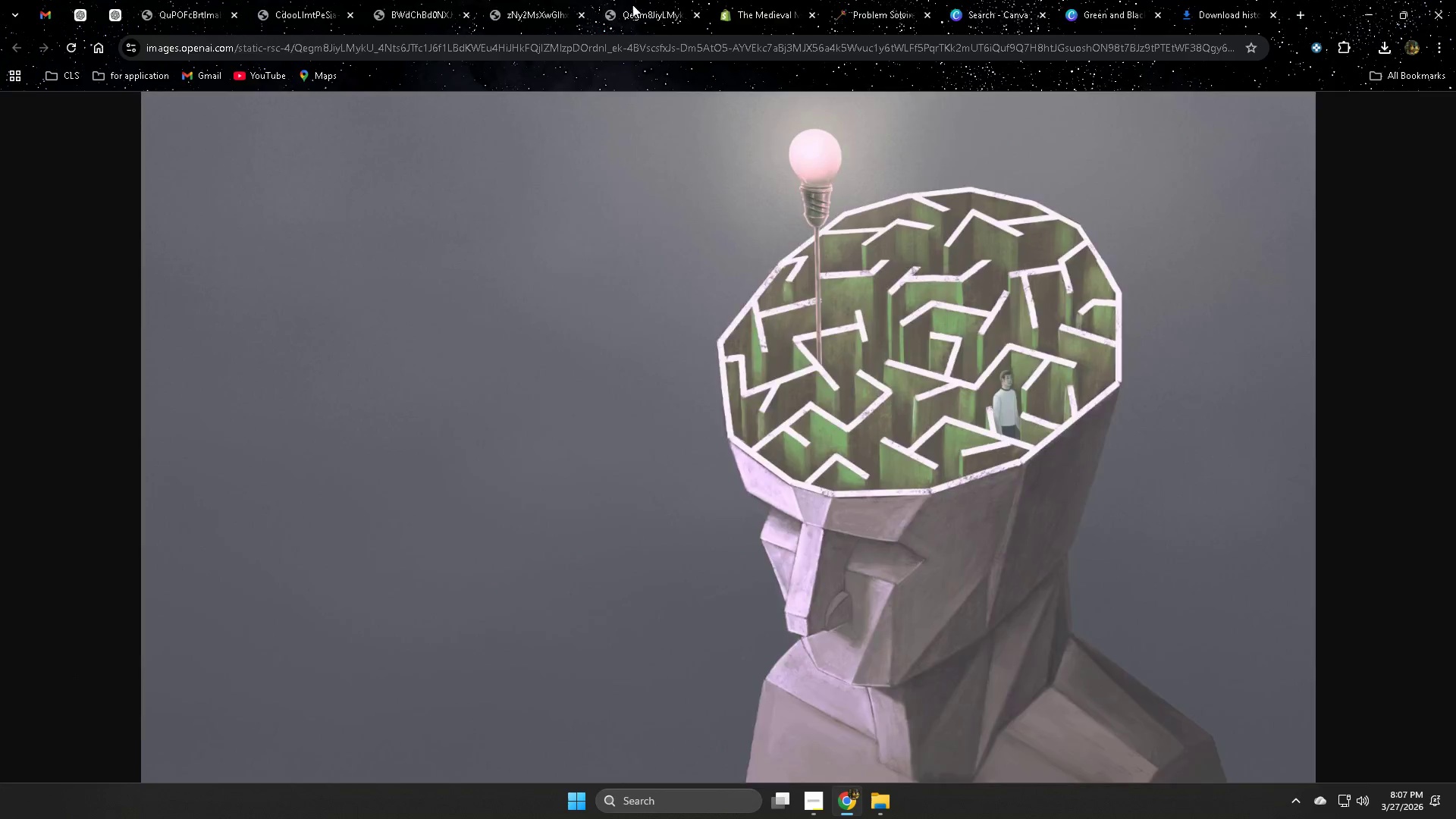 
key(Control+W)
 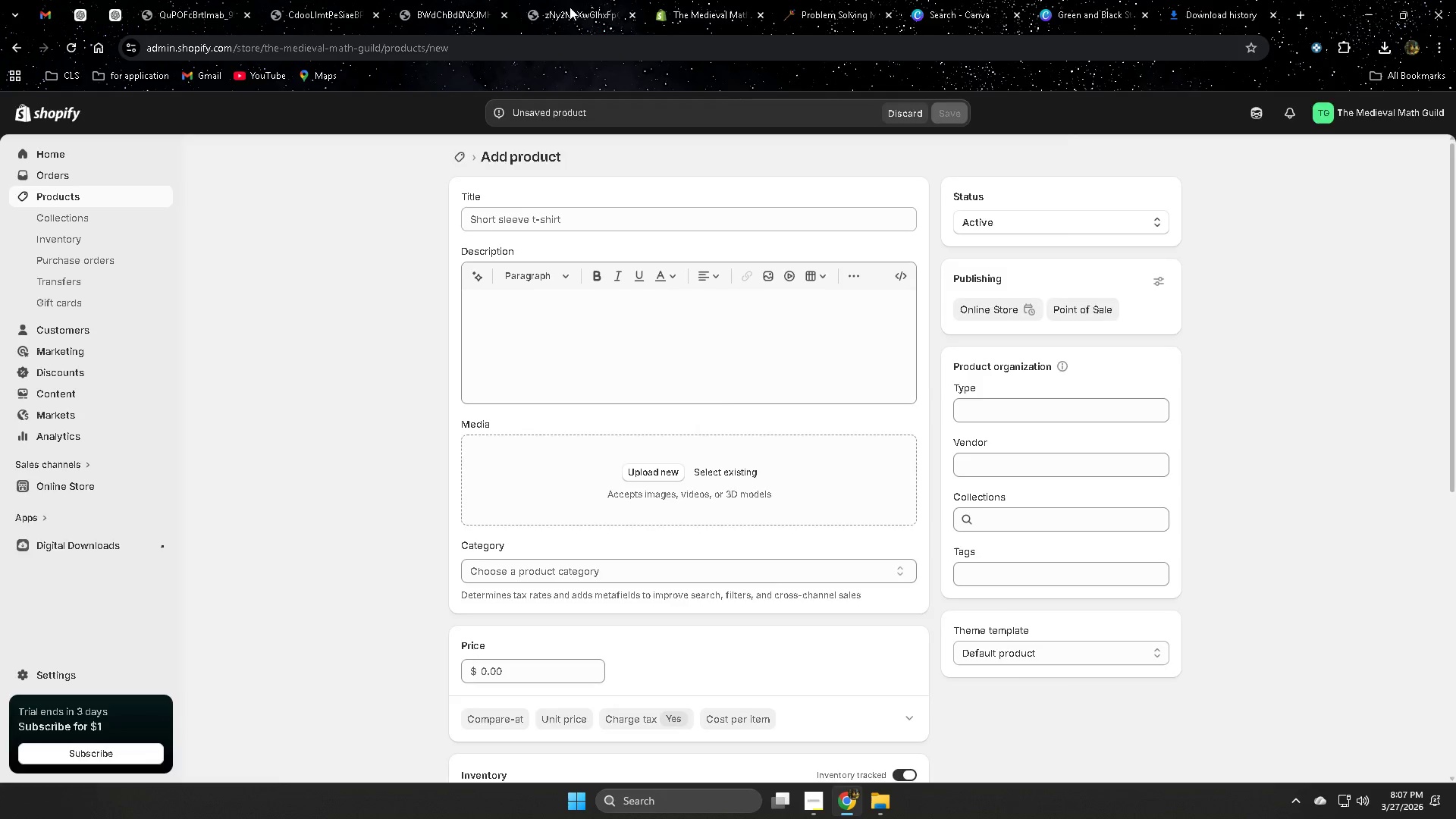 
double_click([570, 7])
 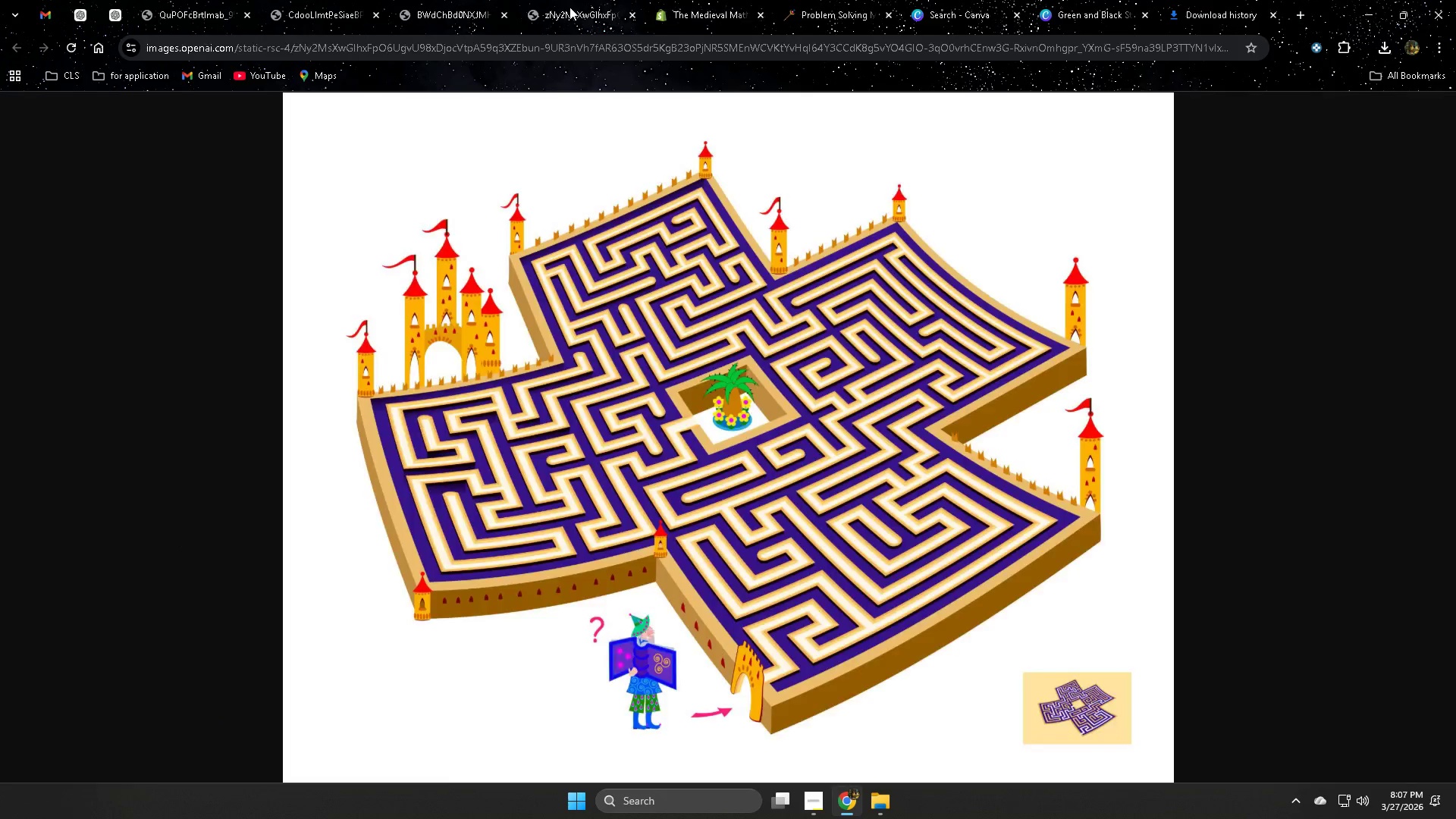 
key(Control+ControlLeft)
 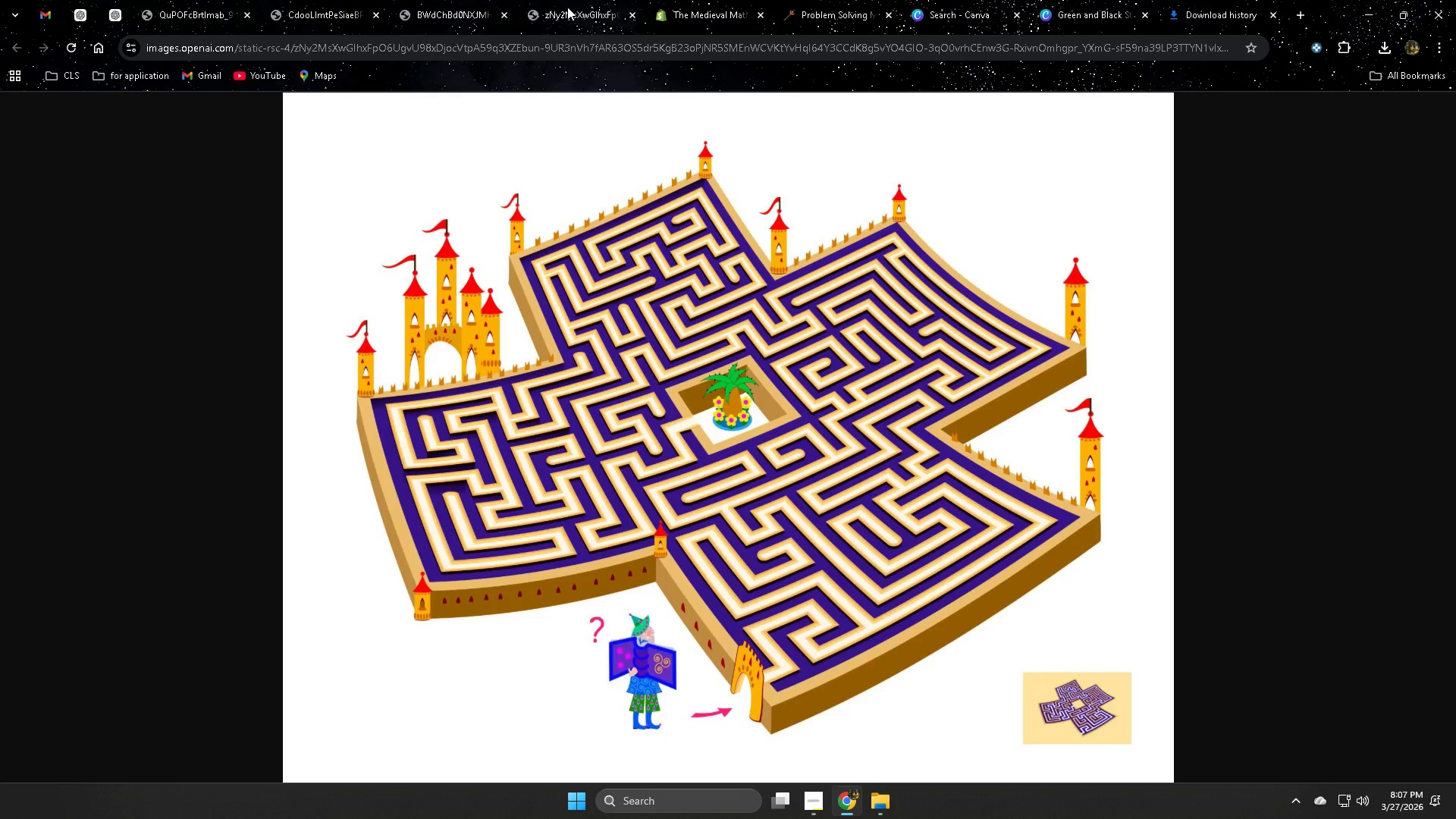 
key(Control+W)
 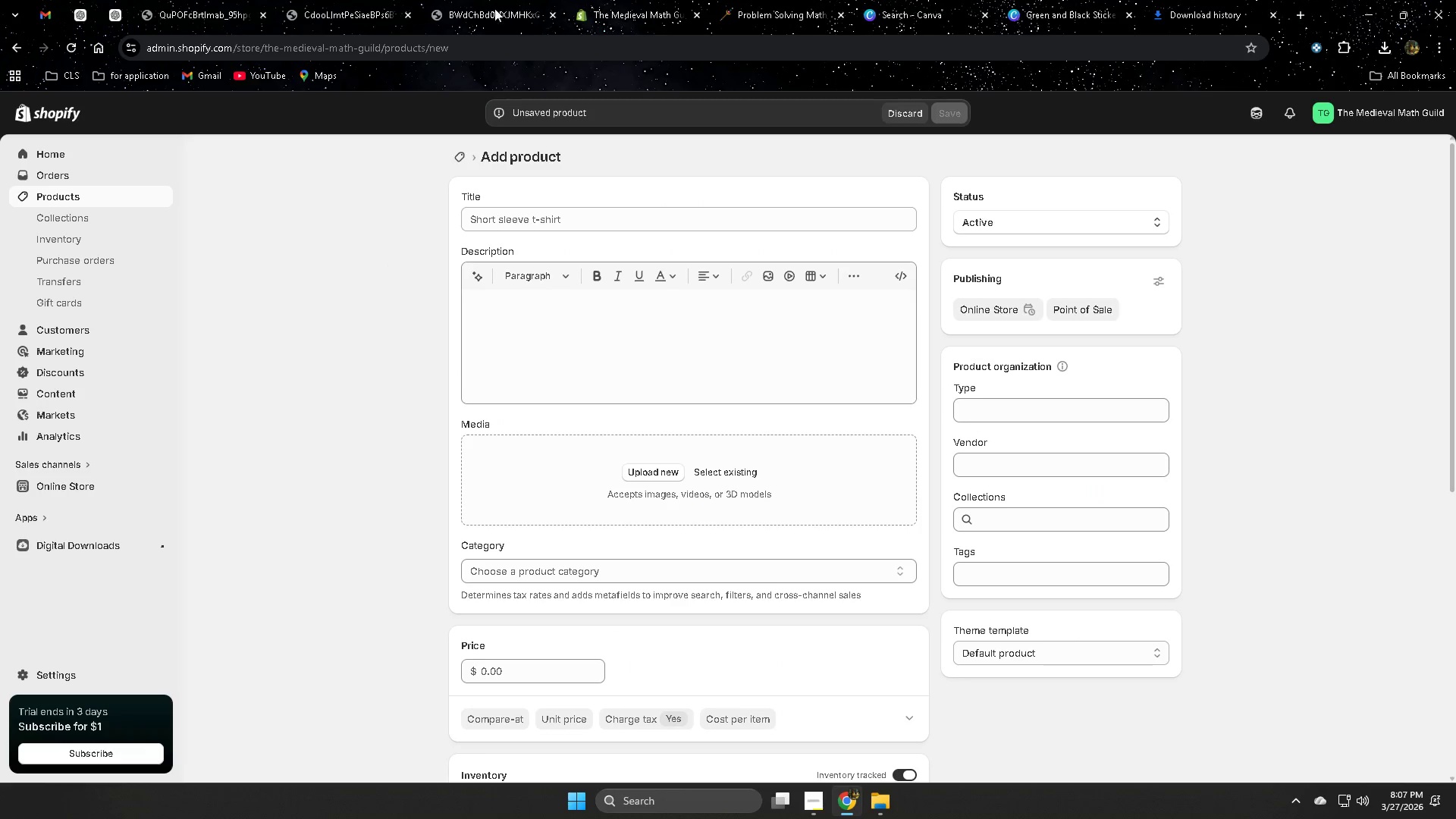 
triple_click([494, 8])
 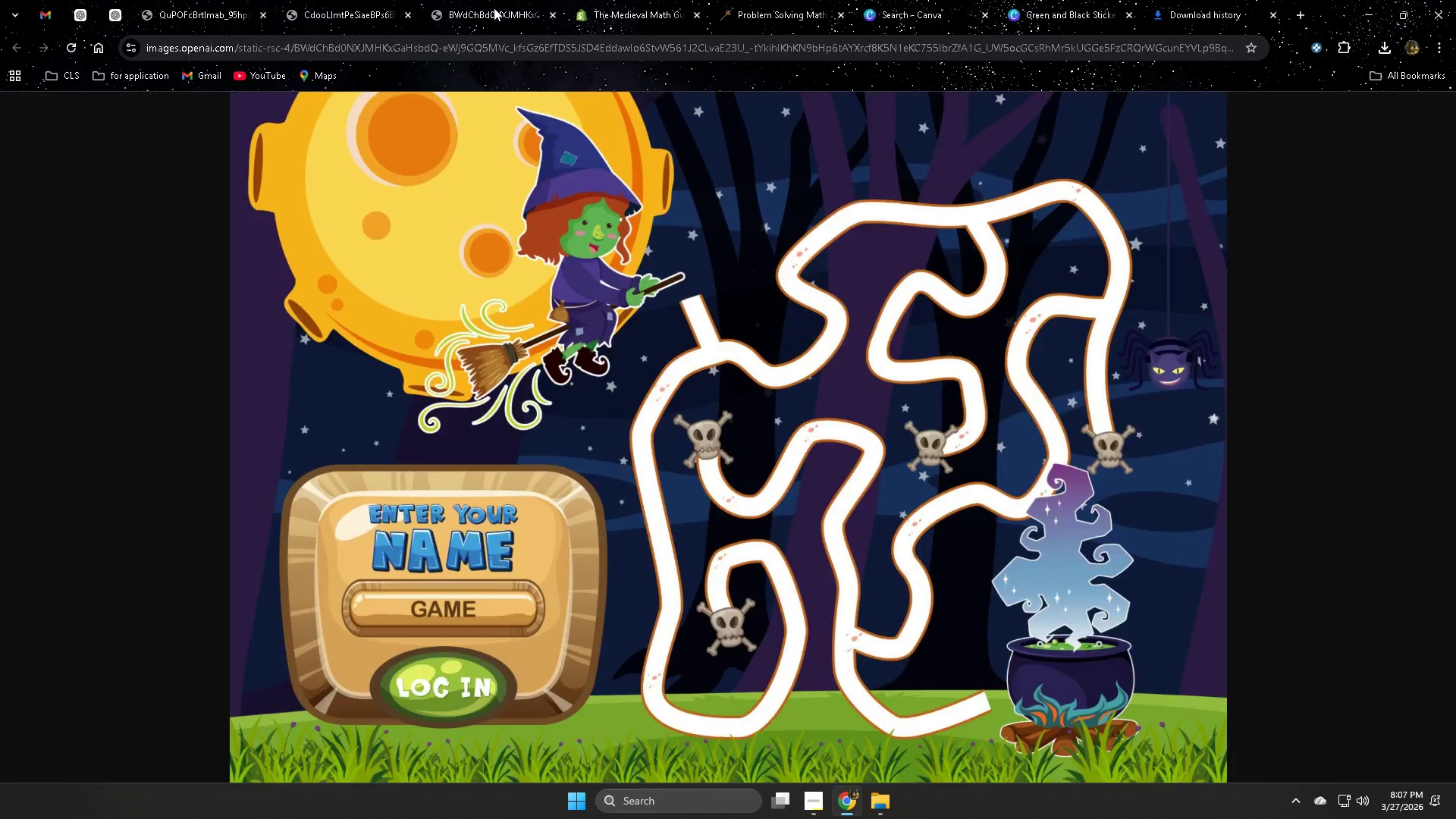 
key(Control+ControlLeft)
 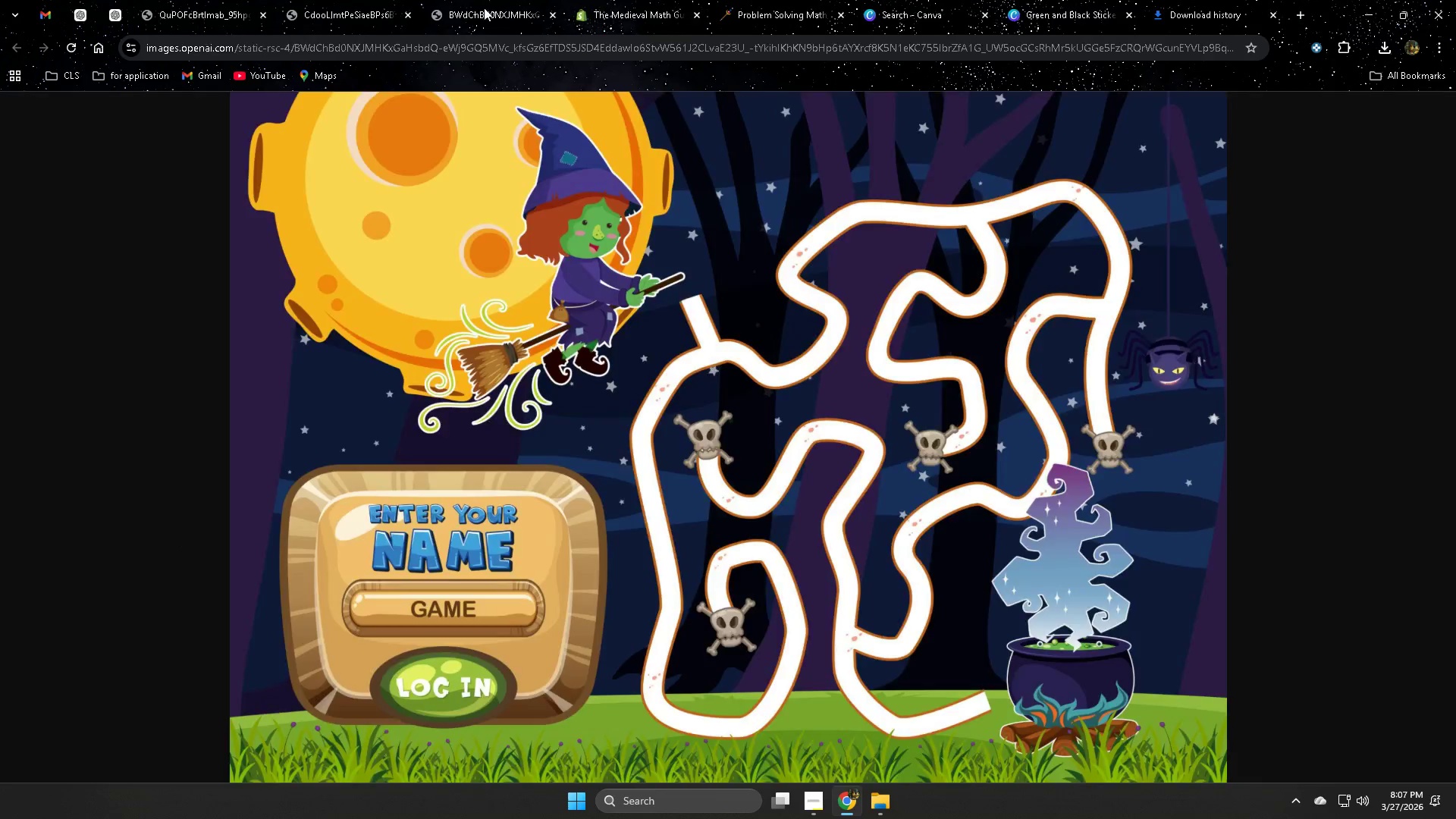 
key(Control+W)
 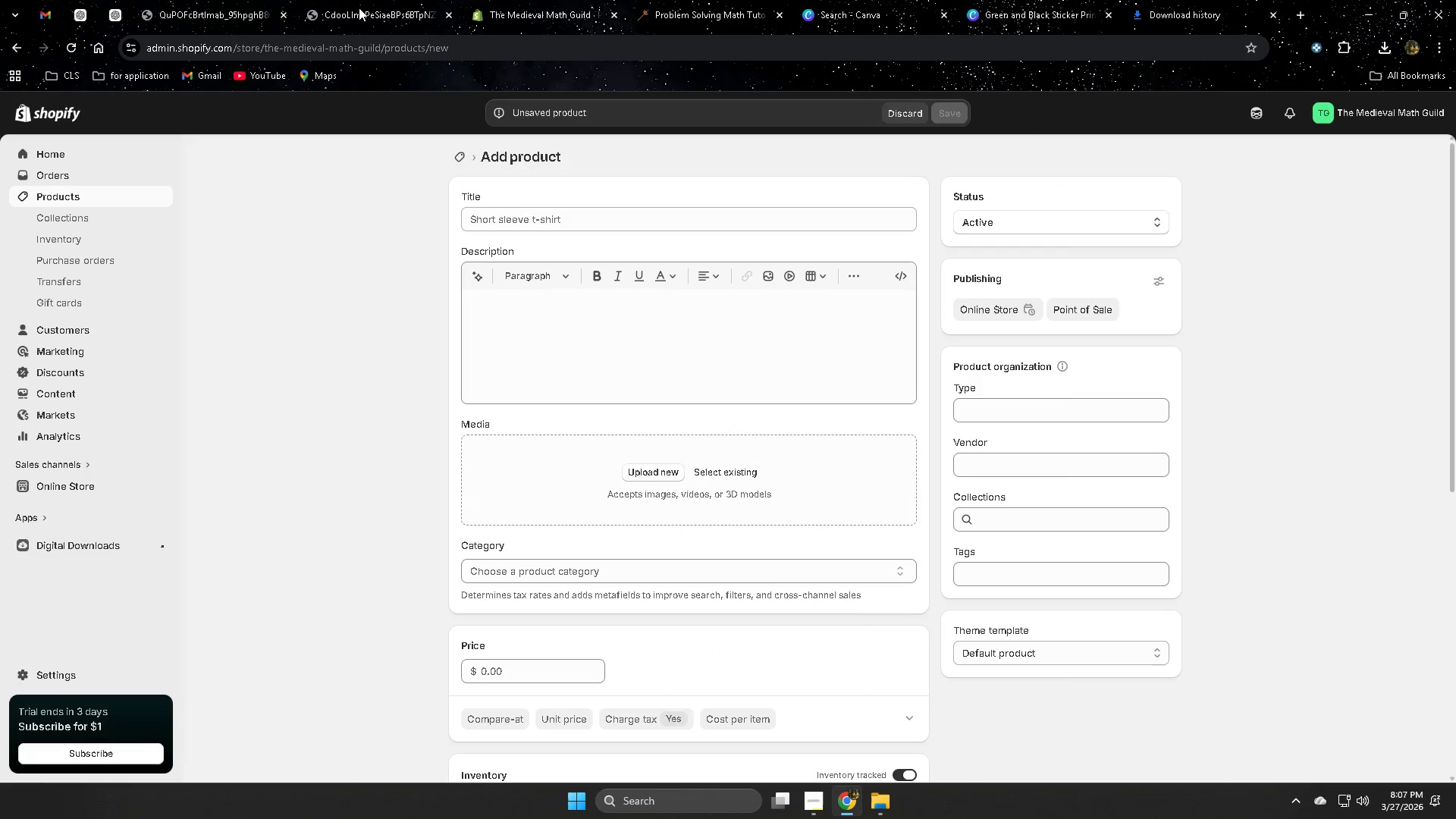 
left_click([354, 7])
 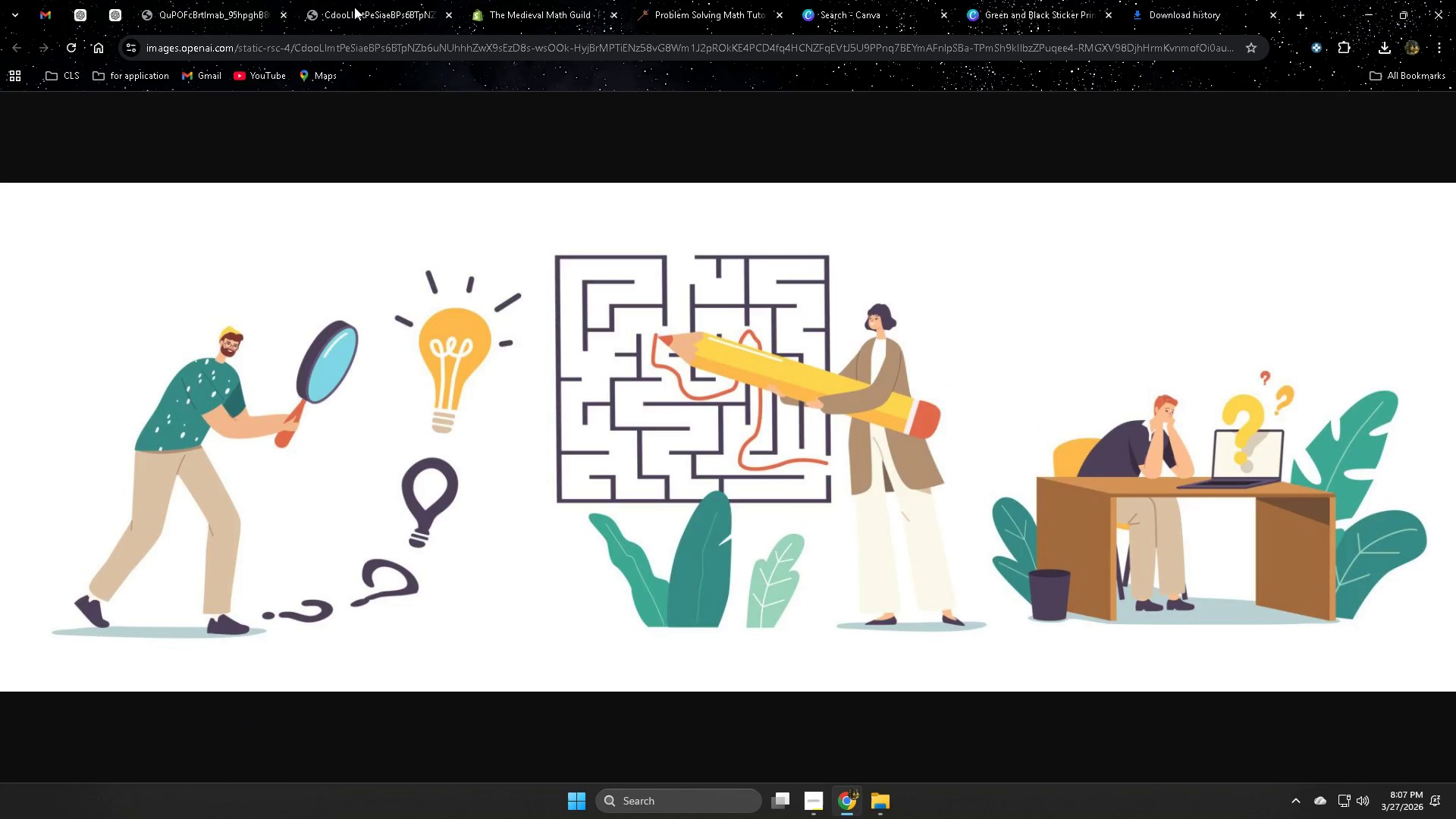 
key(Control+ControlLeft)
 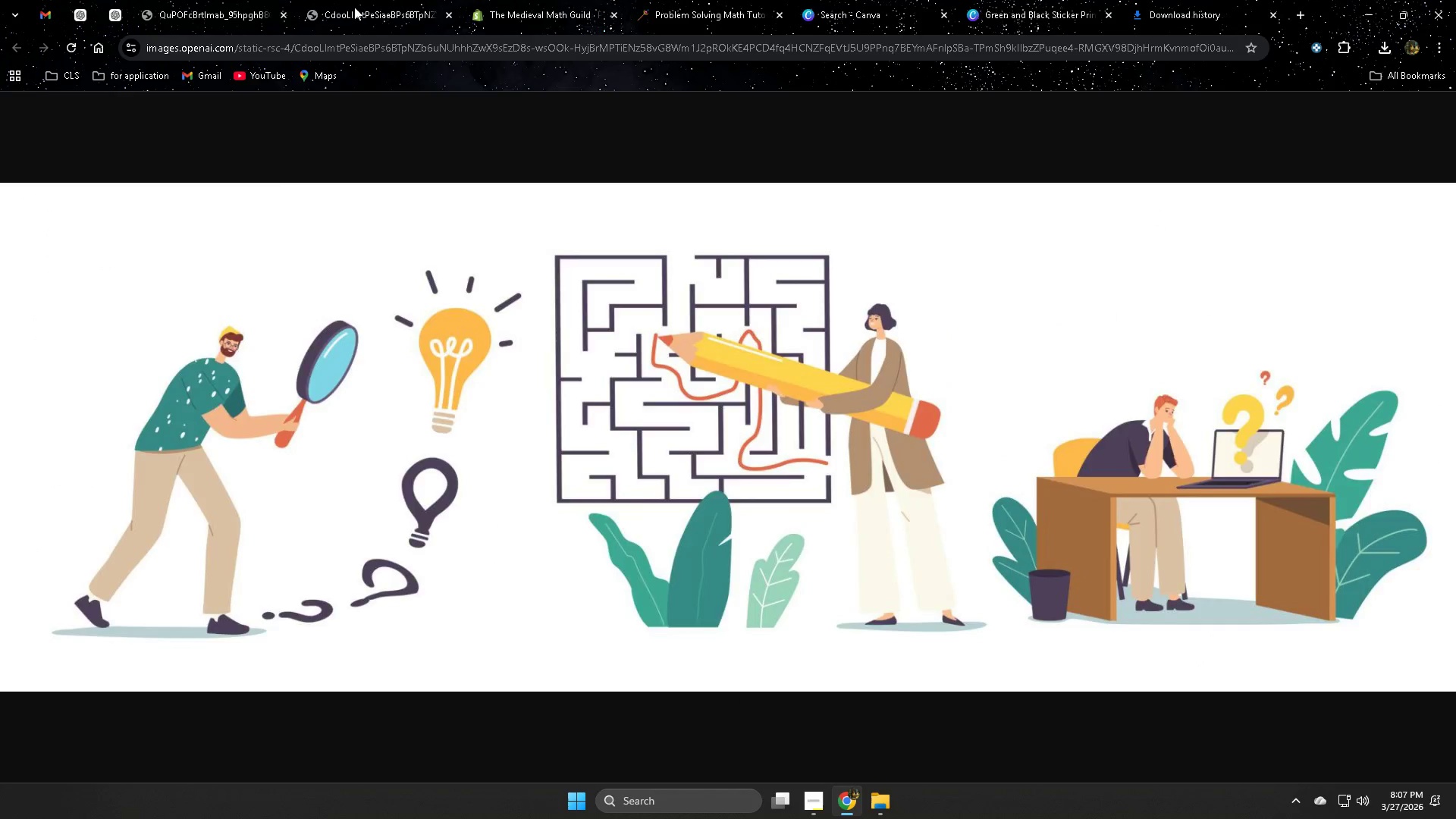 
key(Control+W)
 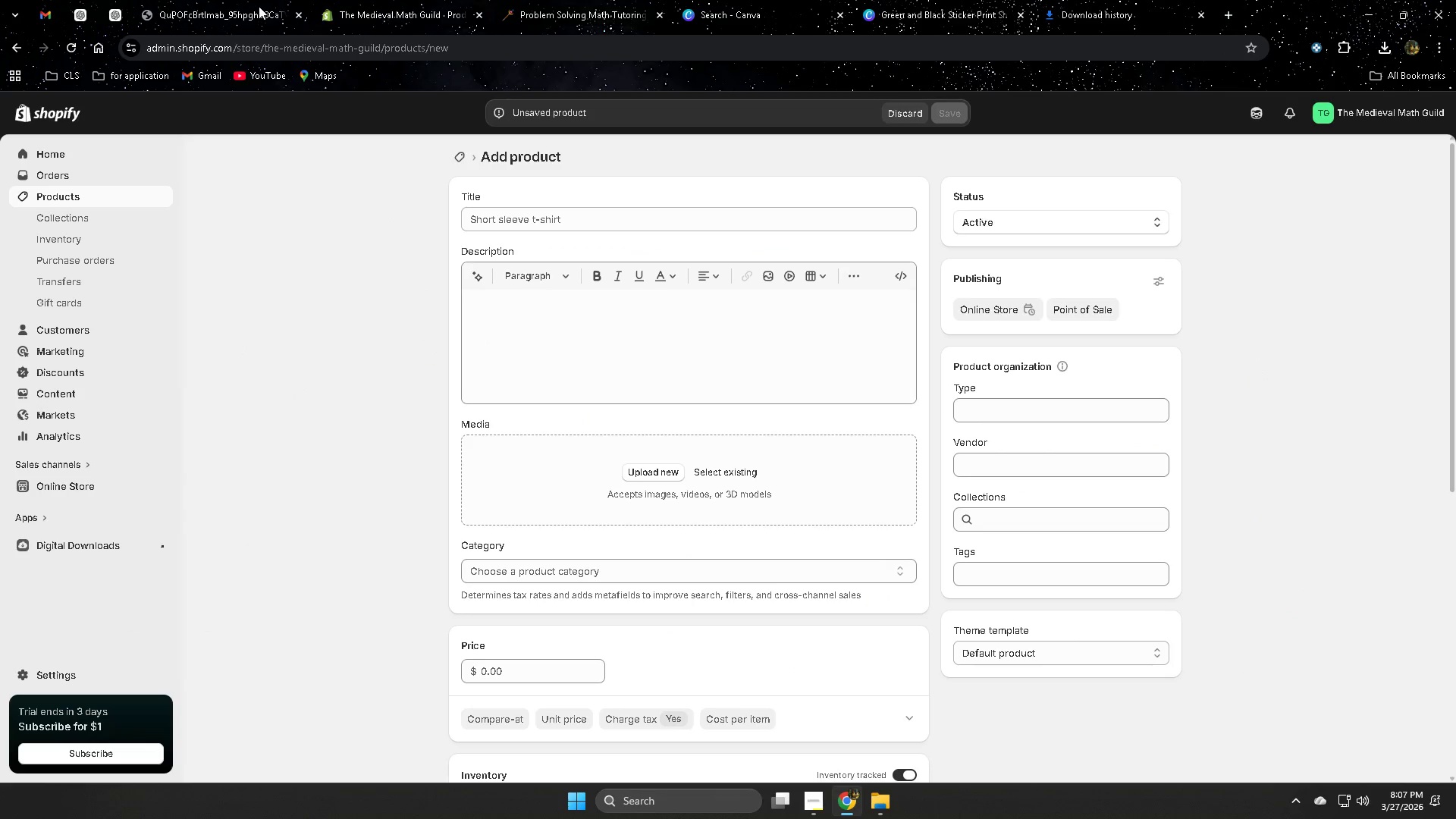 
left_click([259, 5])
 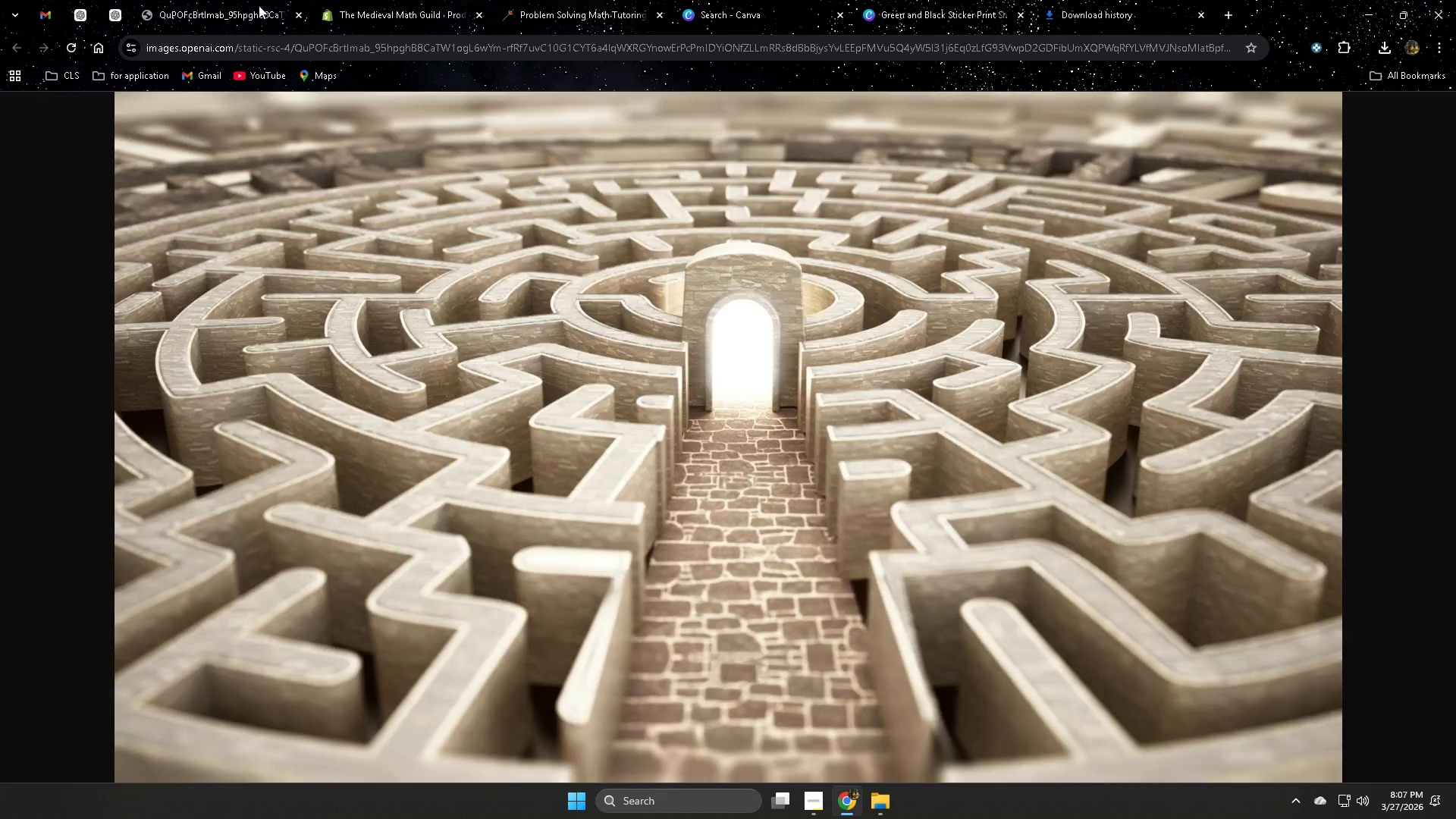 
key(Control+W)
 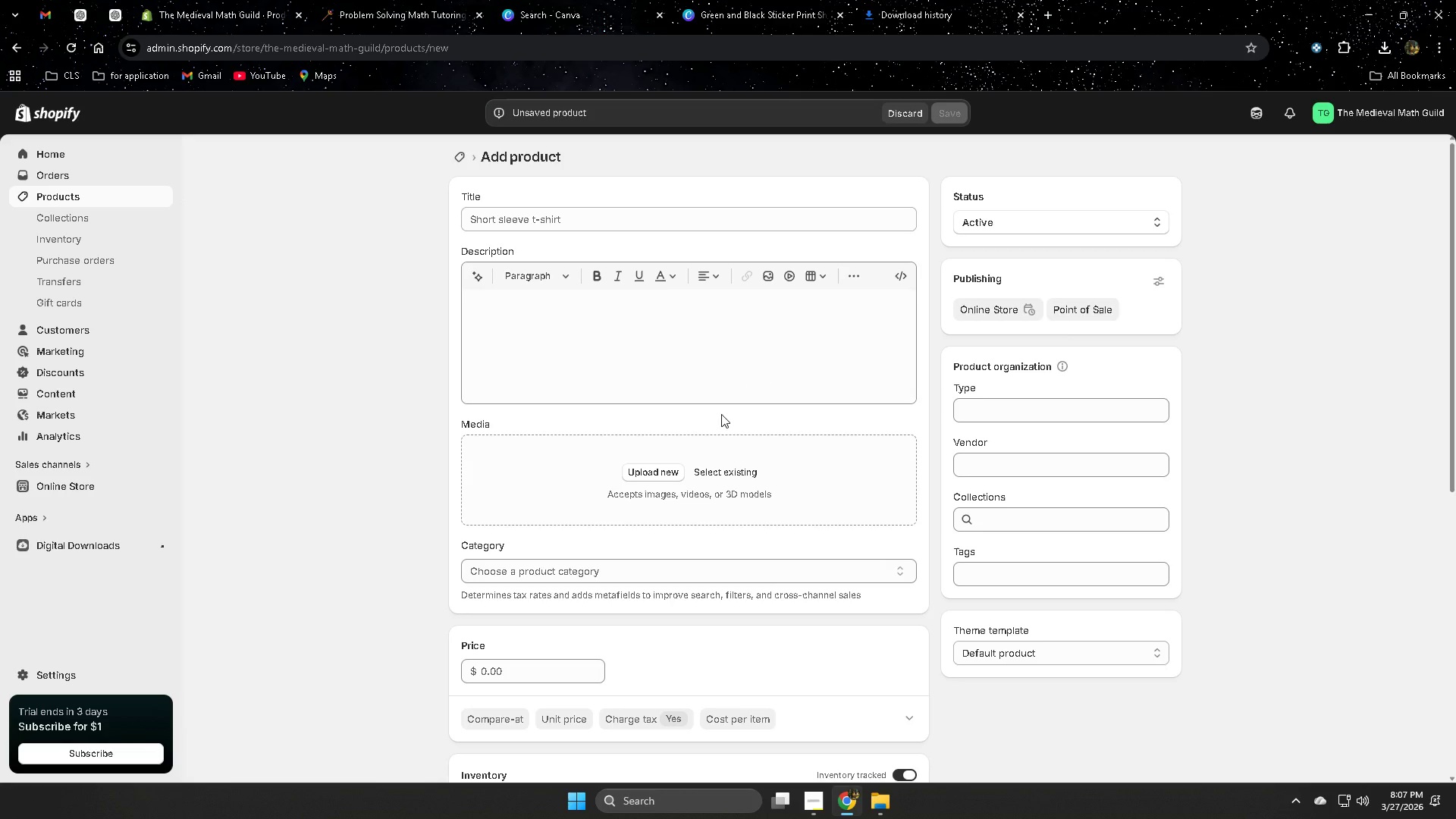 
wait(7.86)
 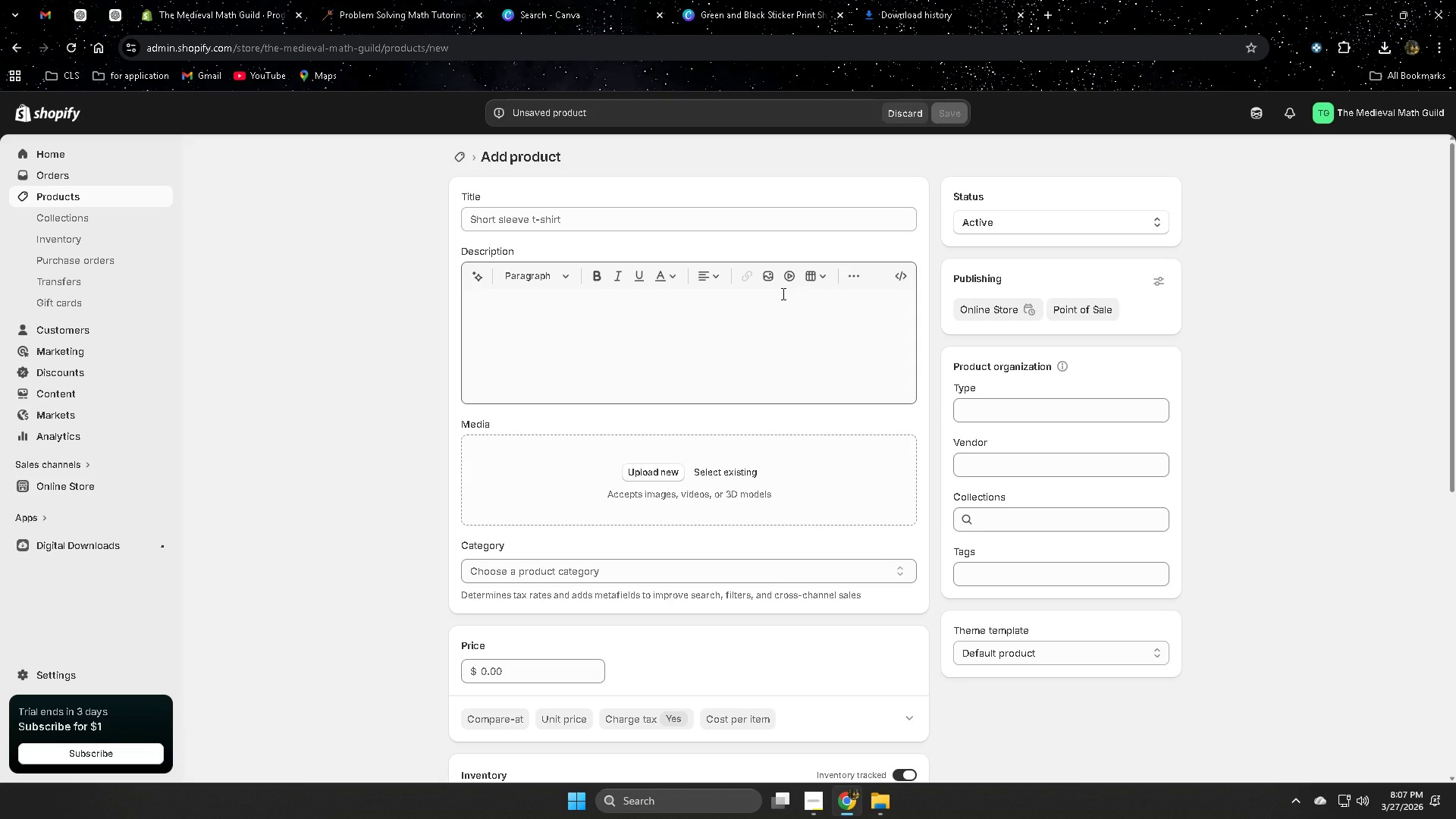 
left_click([798, 466])
 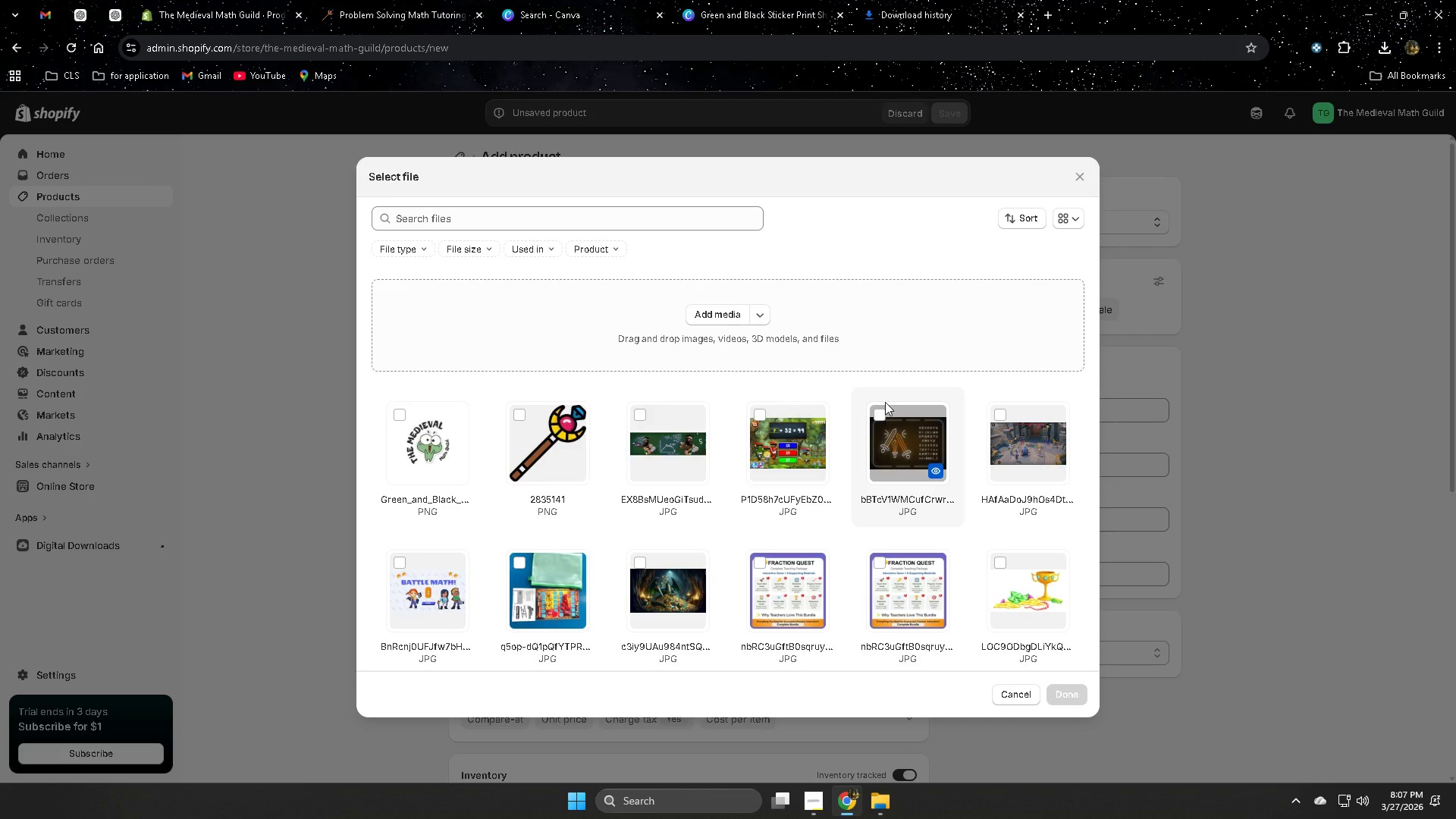 
wait(10.95)
 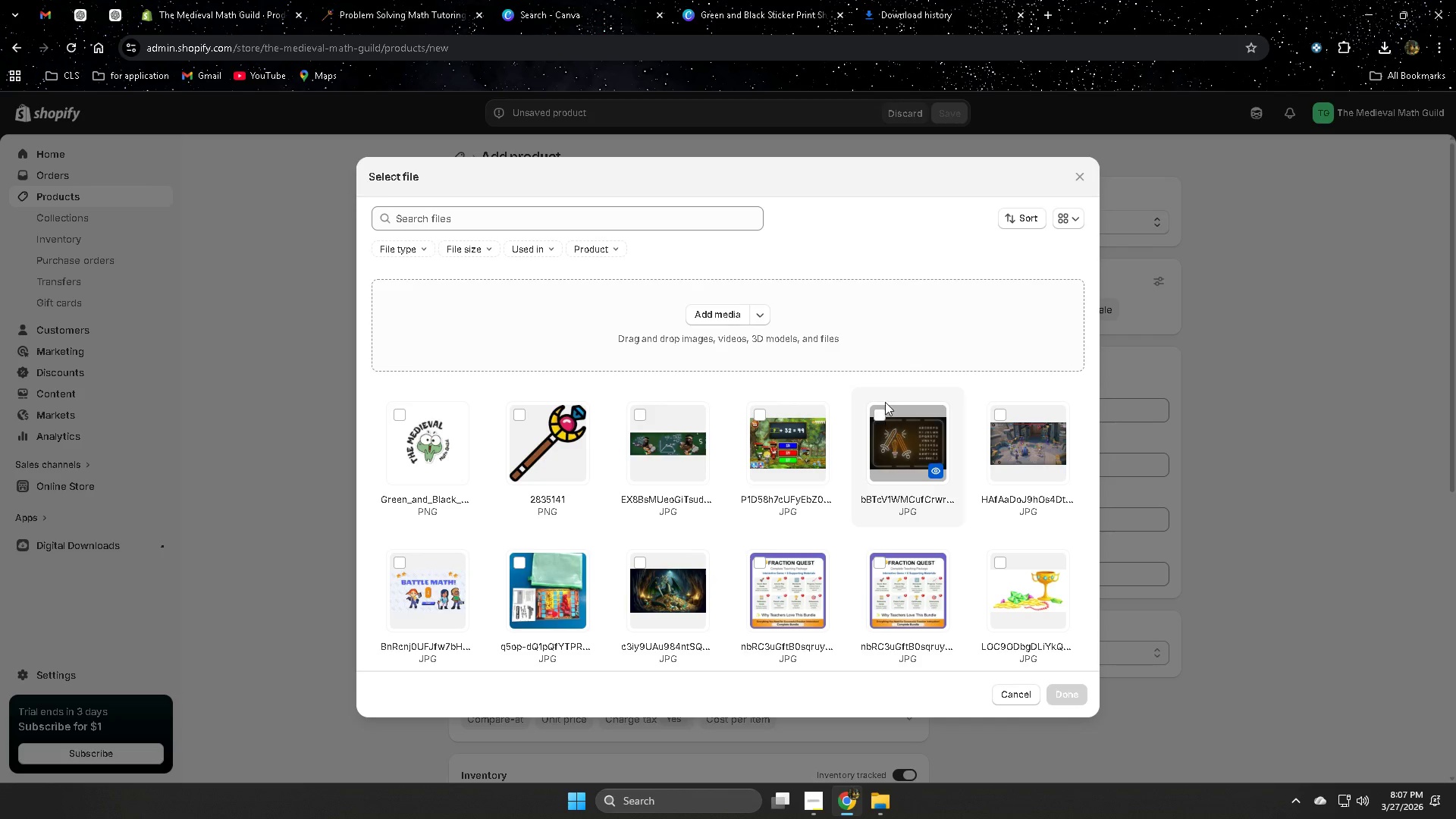 
left_click([818, 331])
 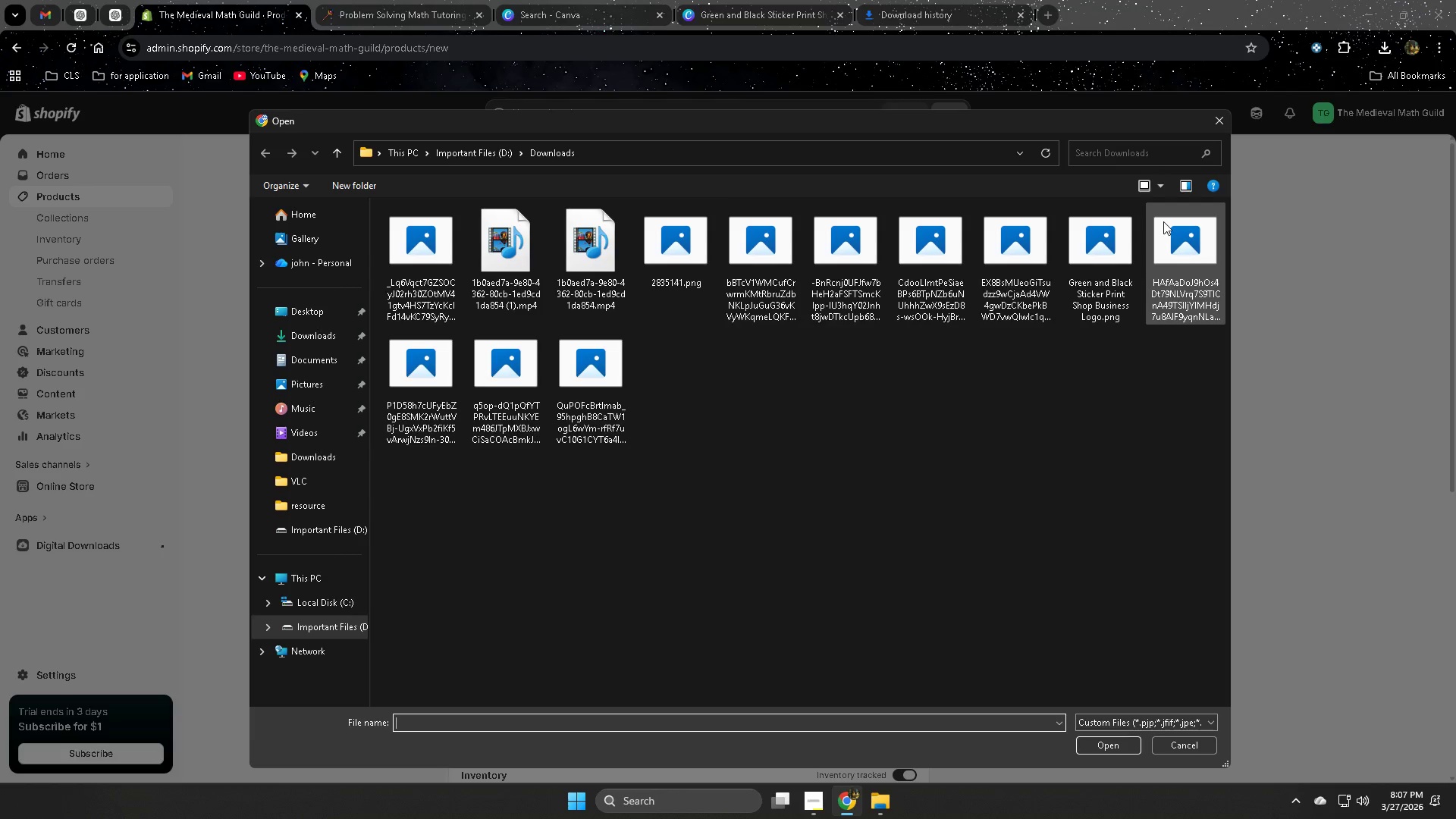 
left_click([1215, 121])
 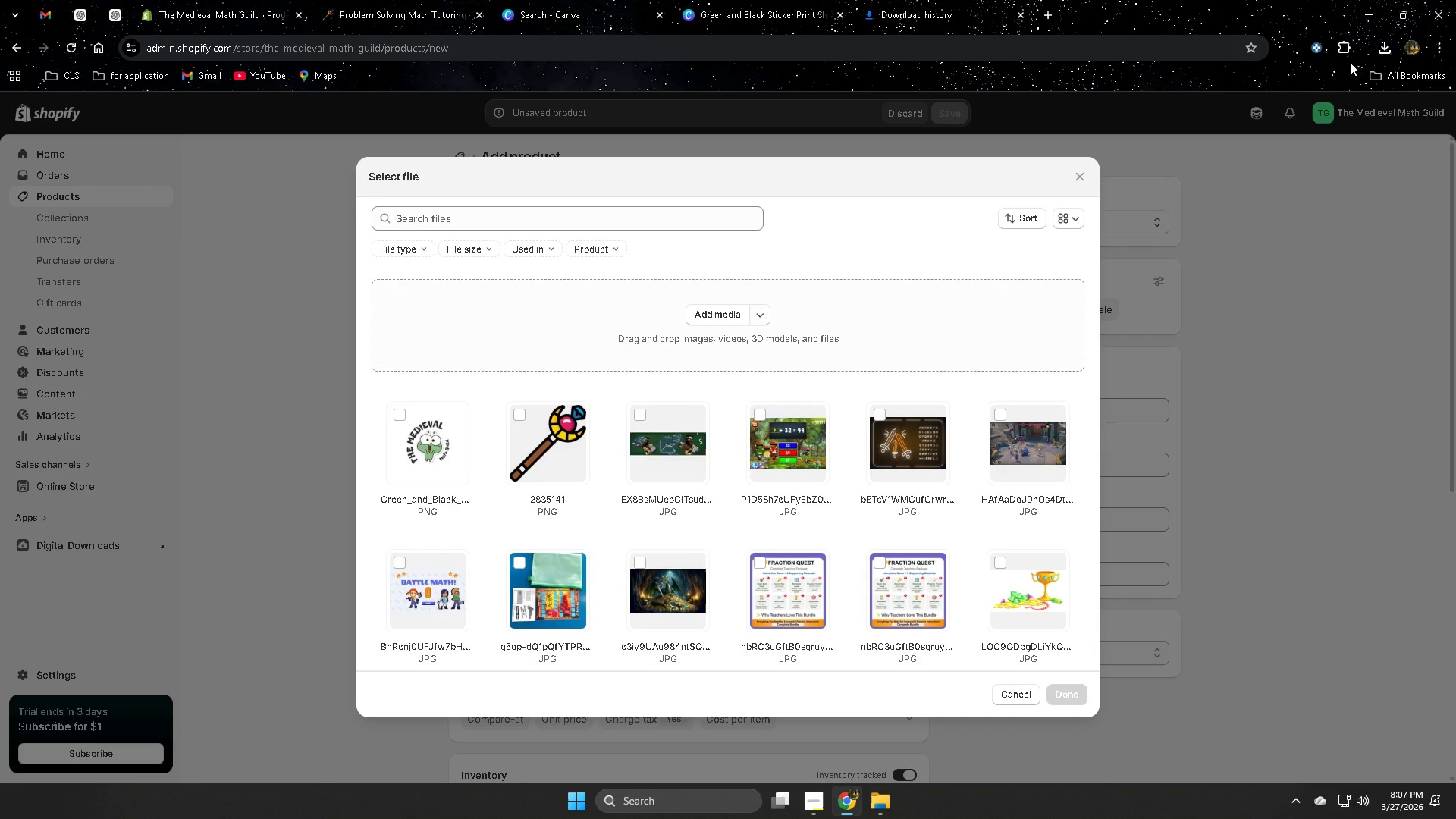 
left_click([1382, 52])
 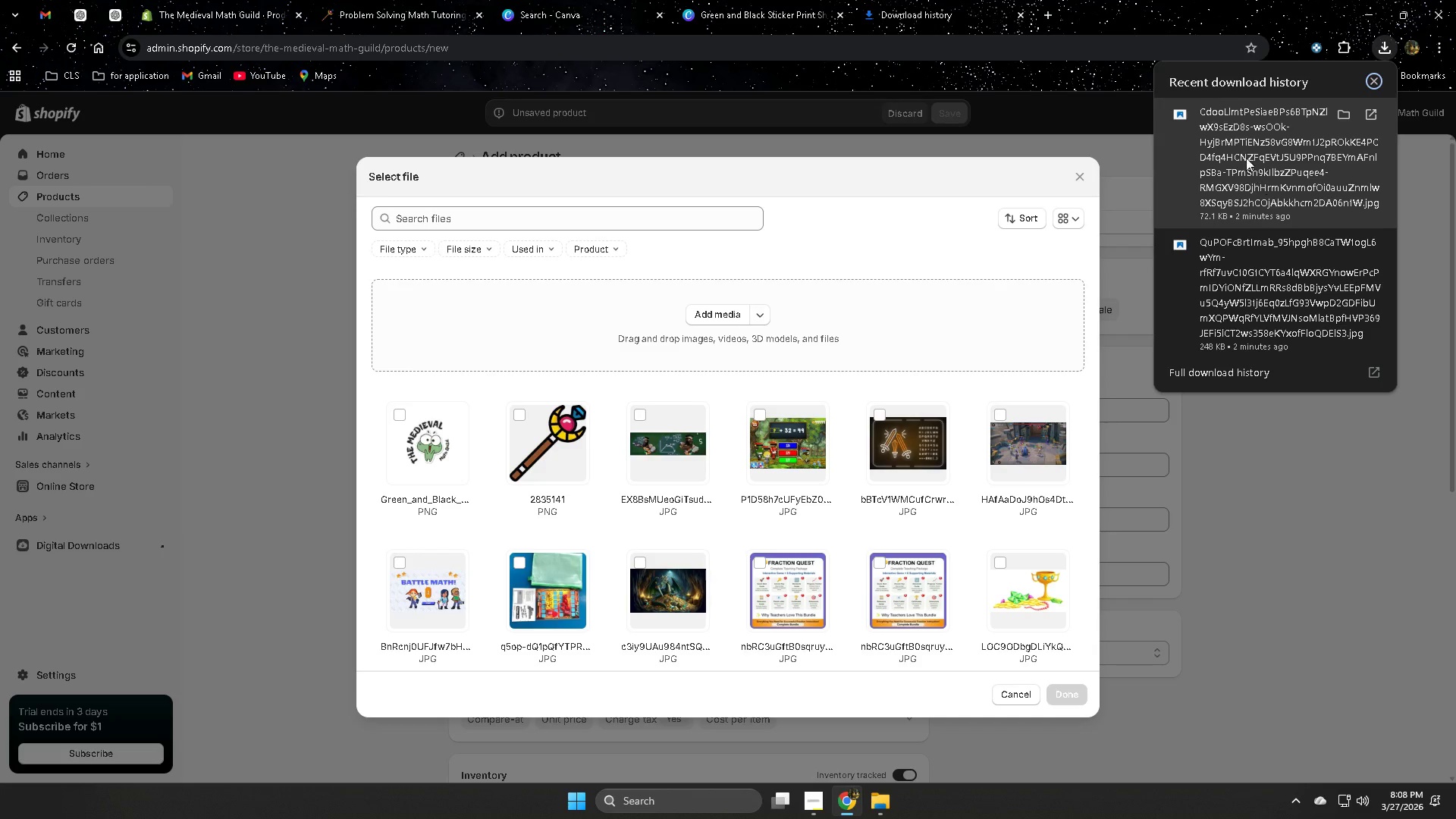 
left_click_drag(start_coordinate=[1249, 143], to_coordinate=[839, 368])
 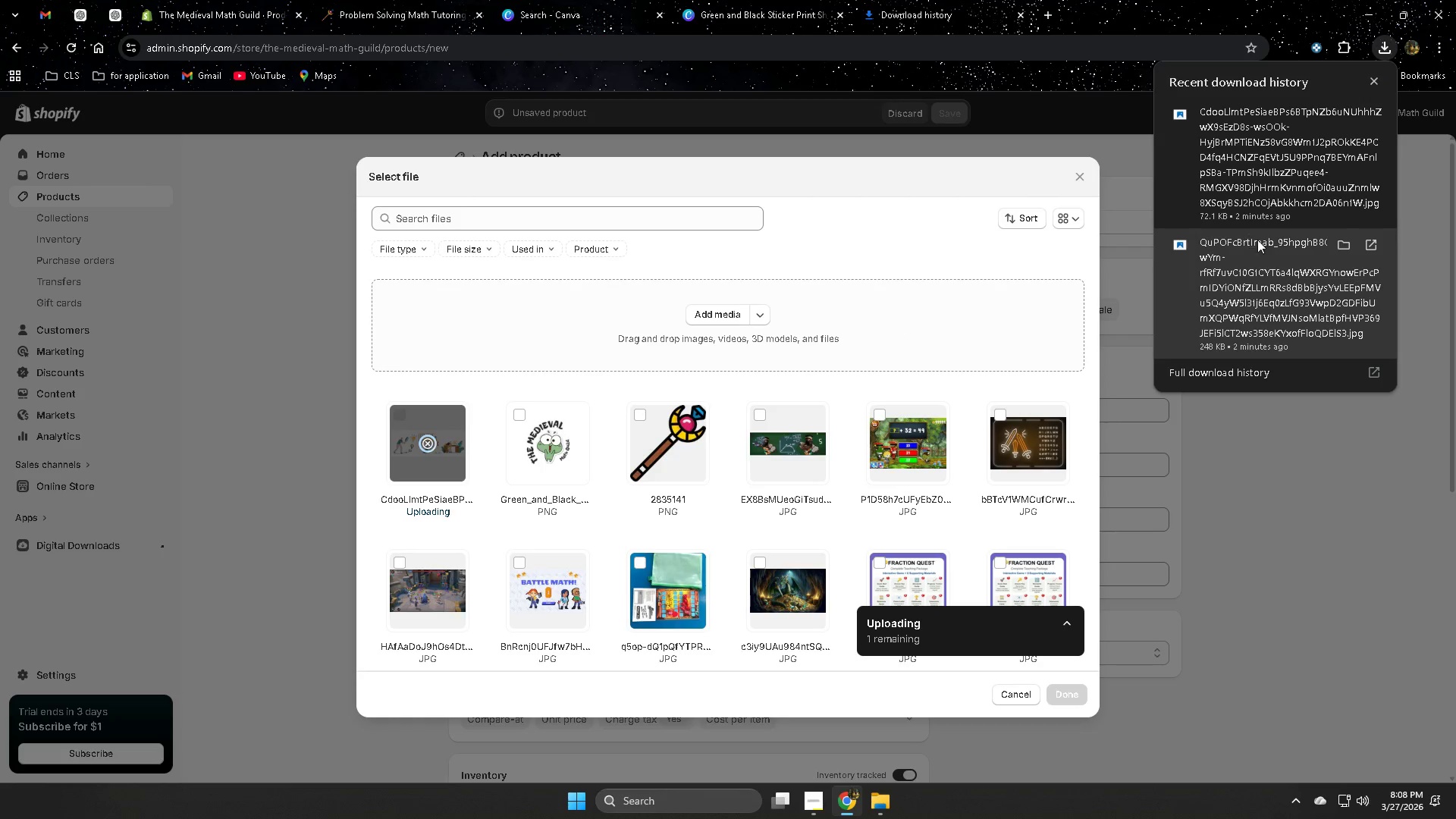 
left_click_drag(start_coordinate=[1253, 271], to_coordinate=[802, 419])
 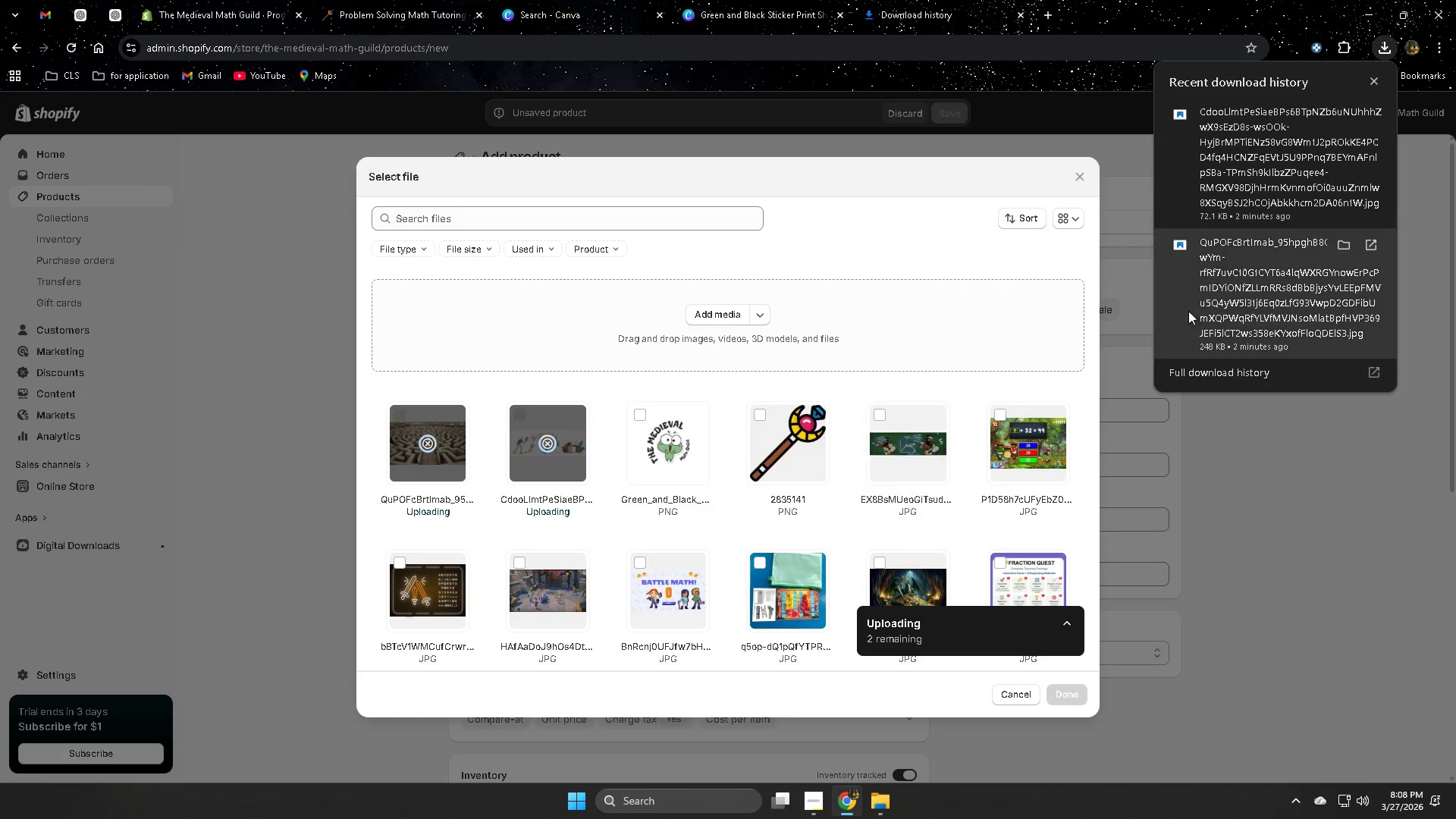 
scroll: coordinate [1212, 319], scroll_direction: down, amount: 2.0
 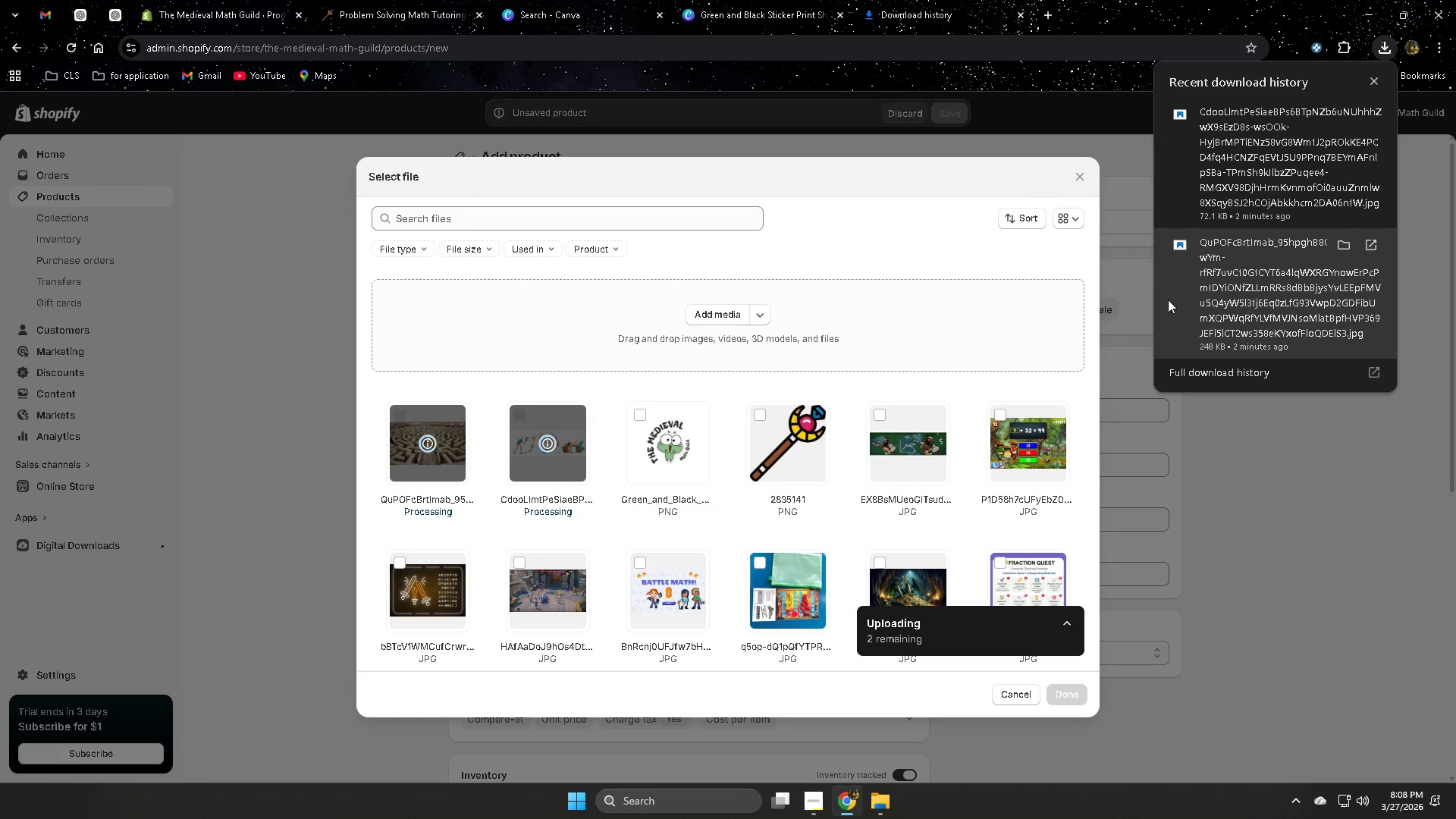 
mouse_move([772, 17])
 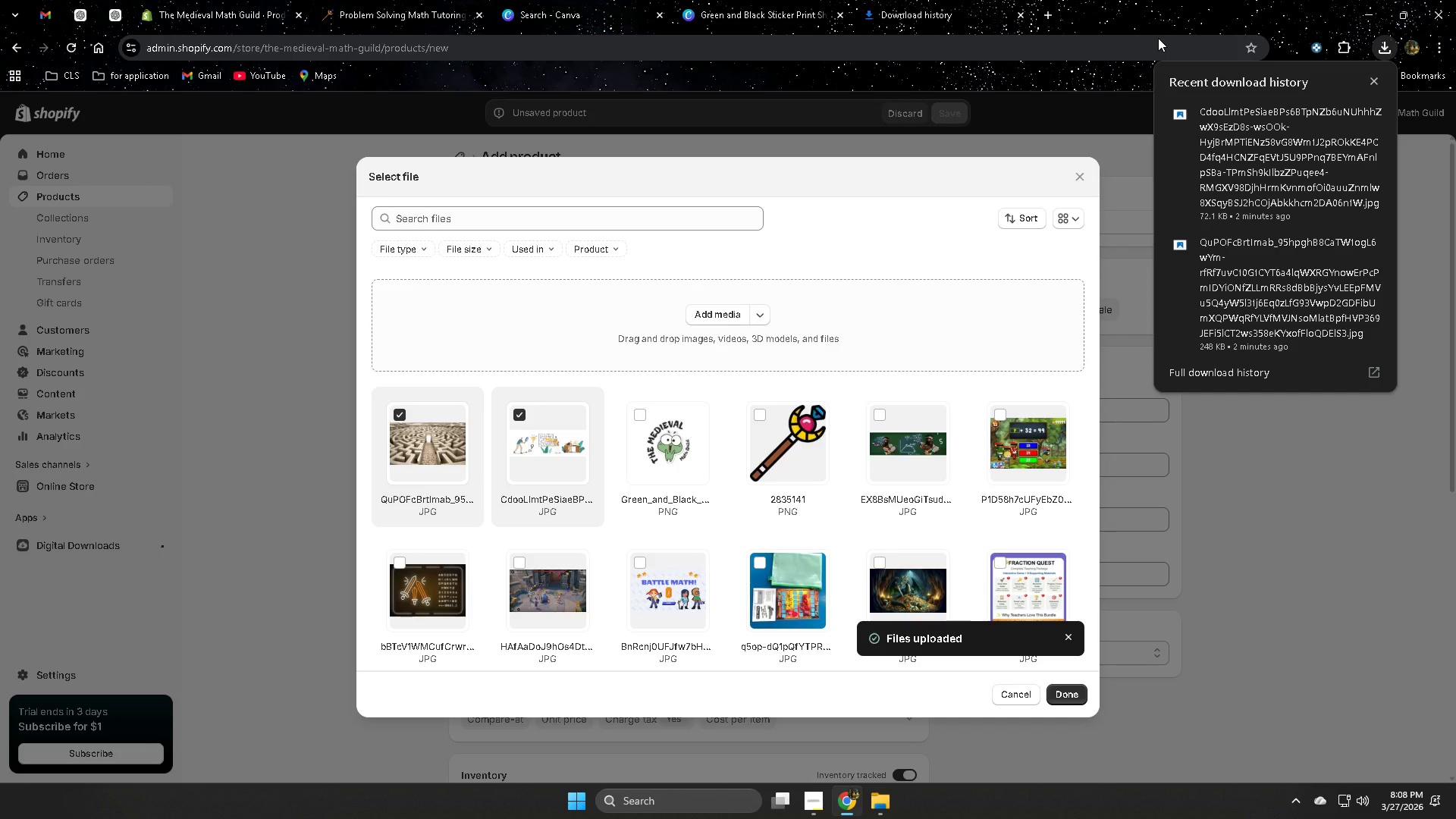 
left_click([1376, 79])
 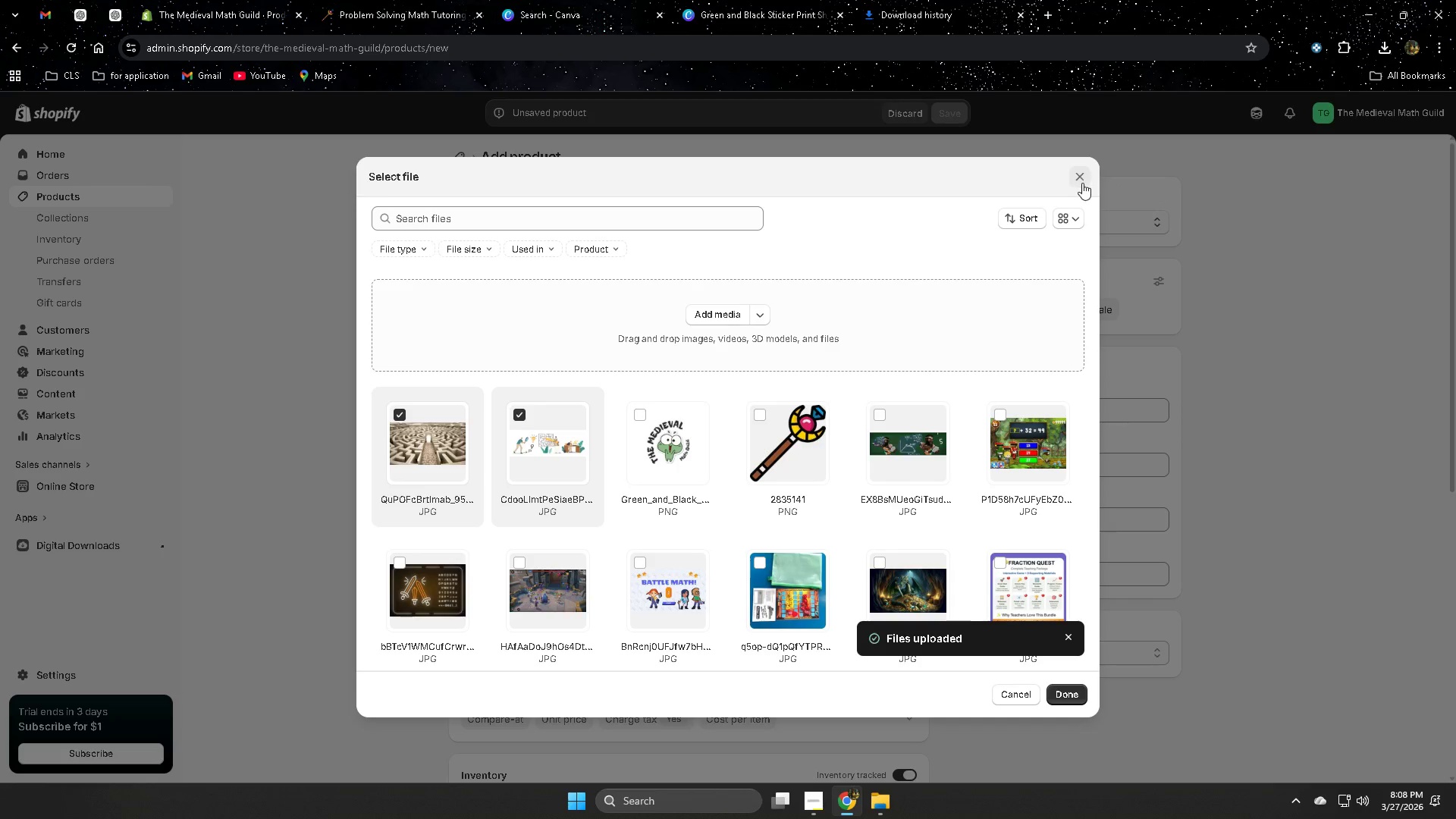 
left_click([1082, 175])
 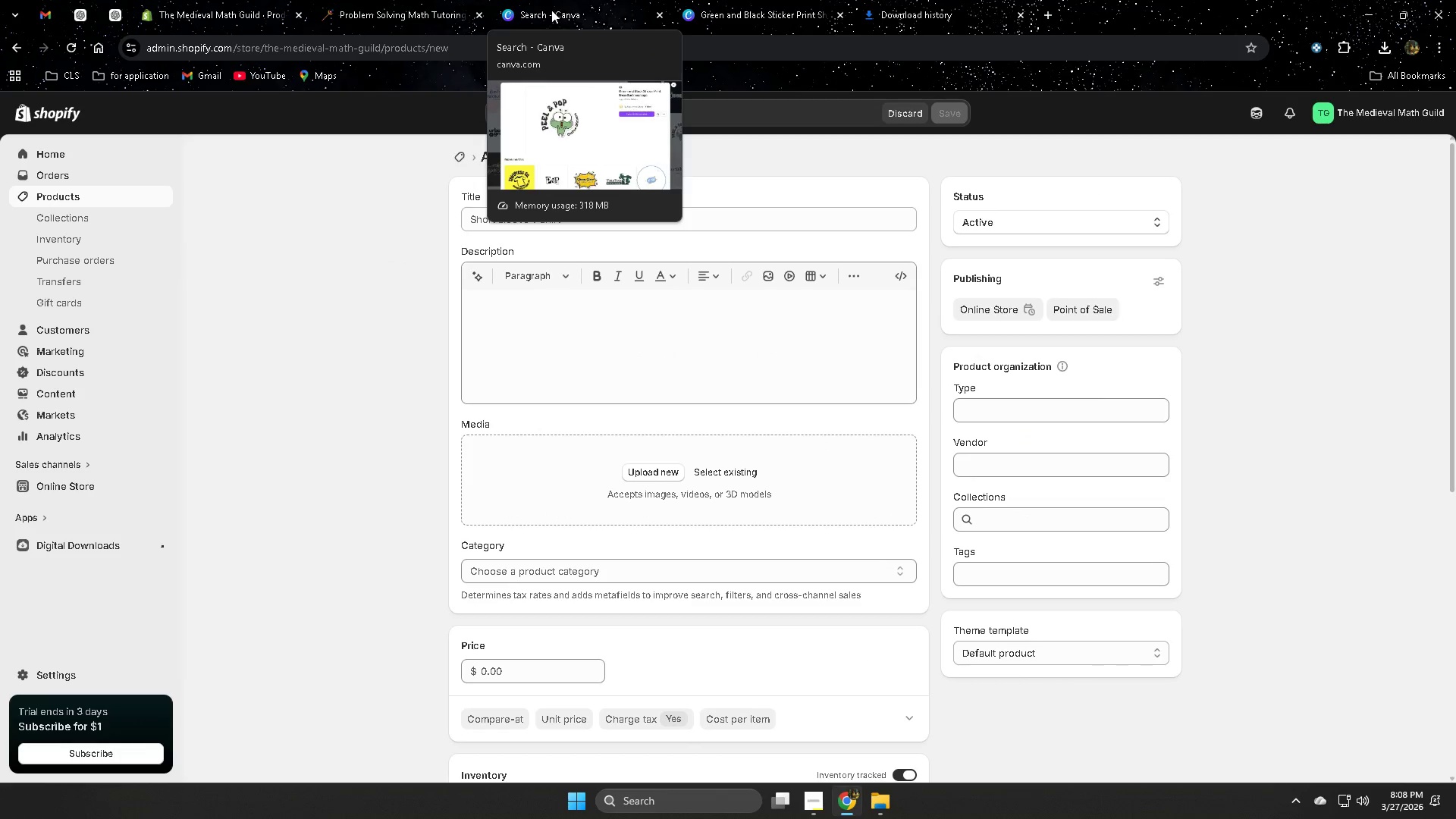 
left_click([86, 16])
 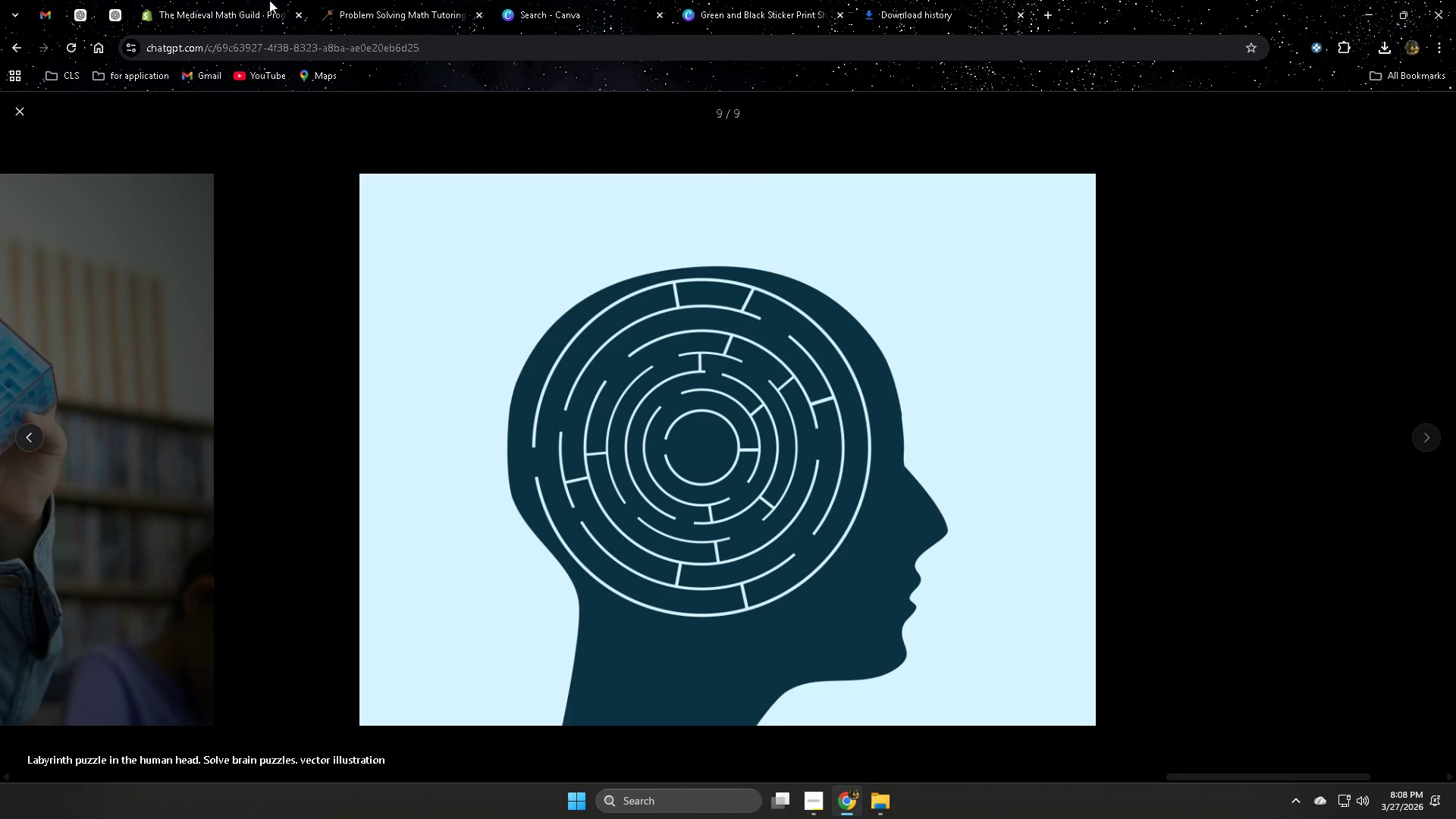 
left_click([263, 0])
 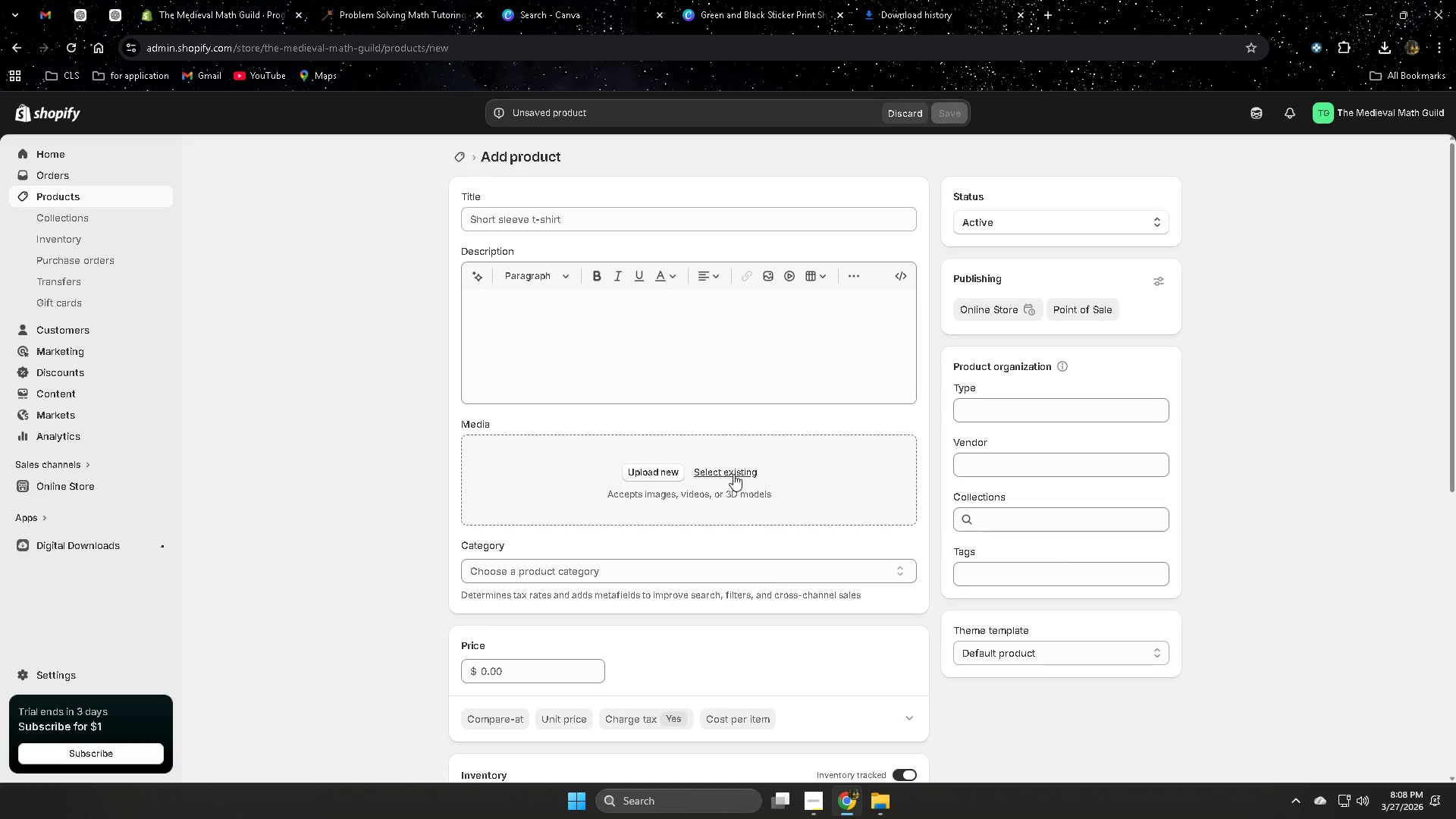 
left_click([551, 461])
 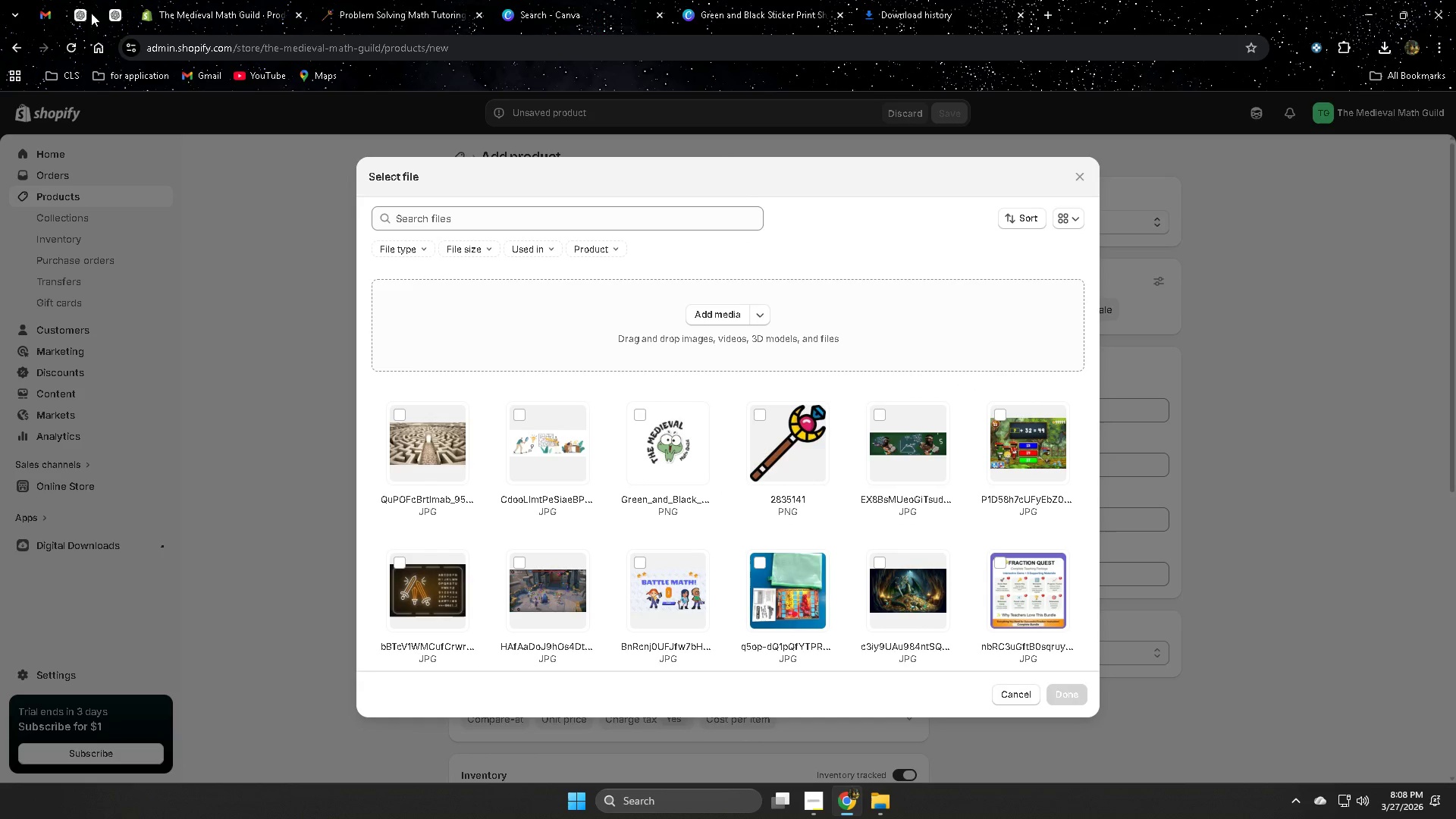 
left_click([83, 14])
 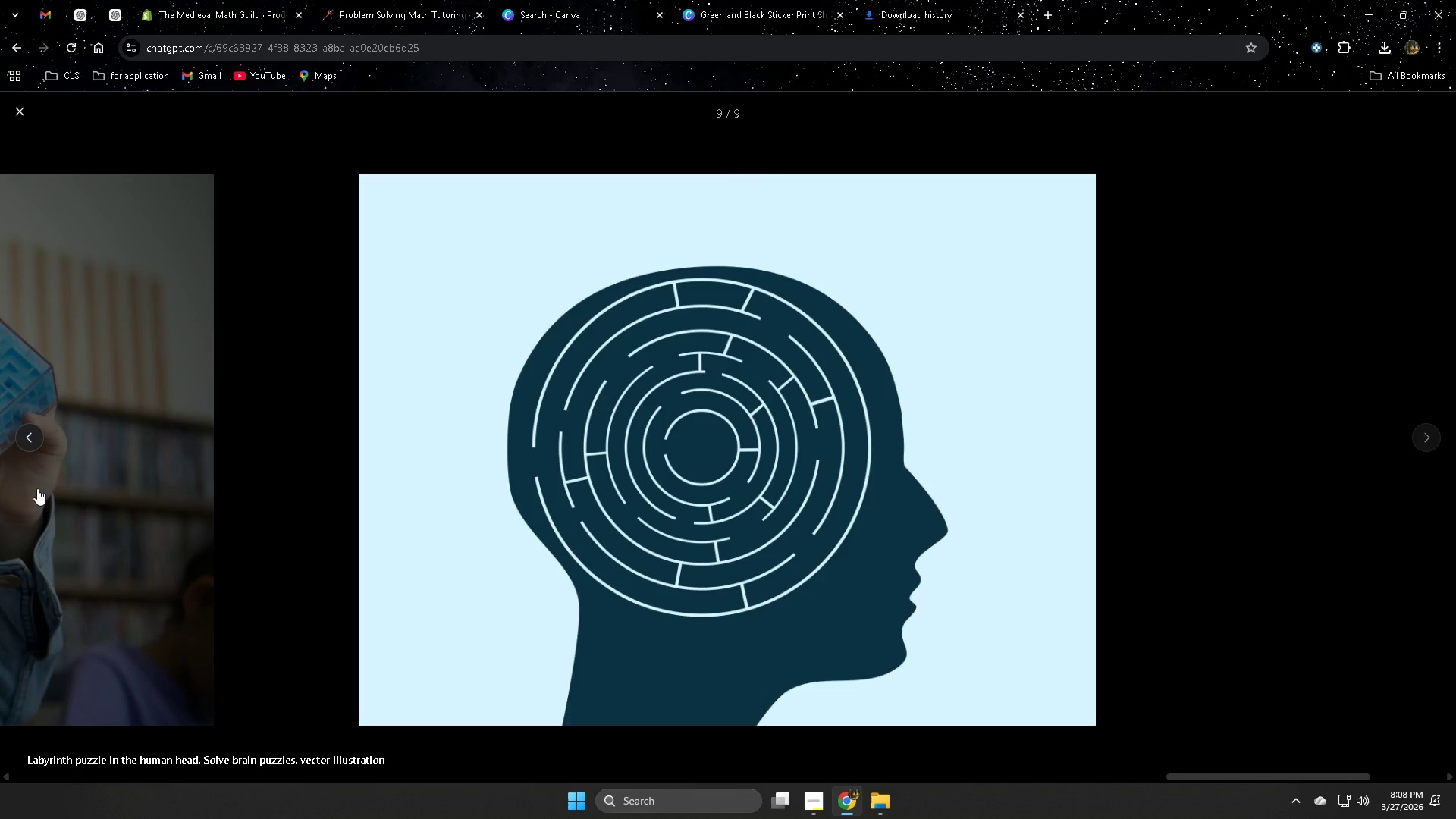 
right_click([661, 391])
 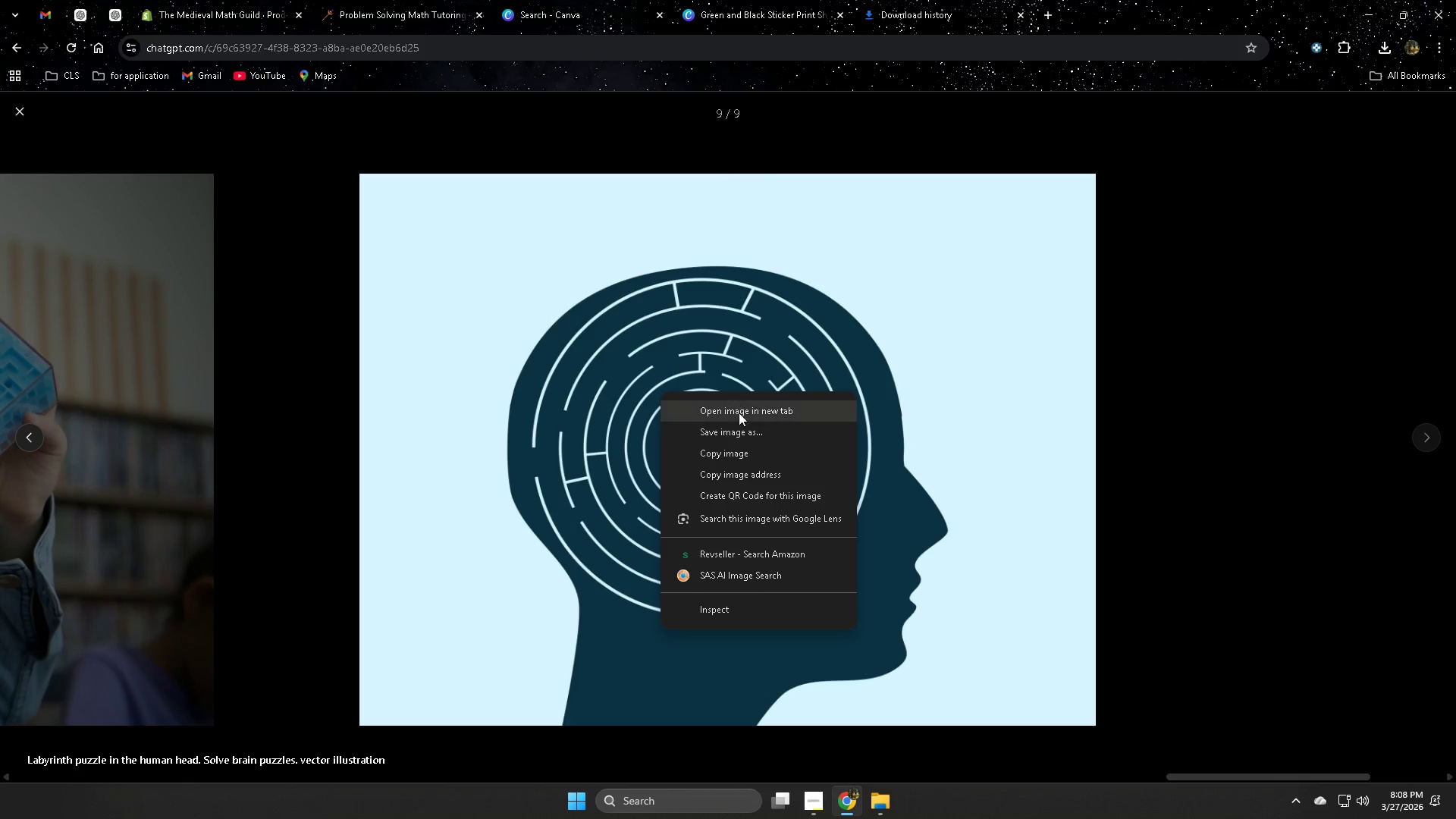 
left_click([739, 413])
 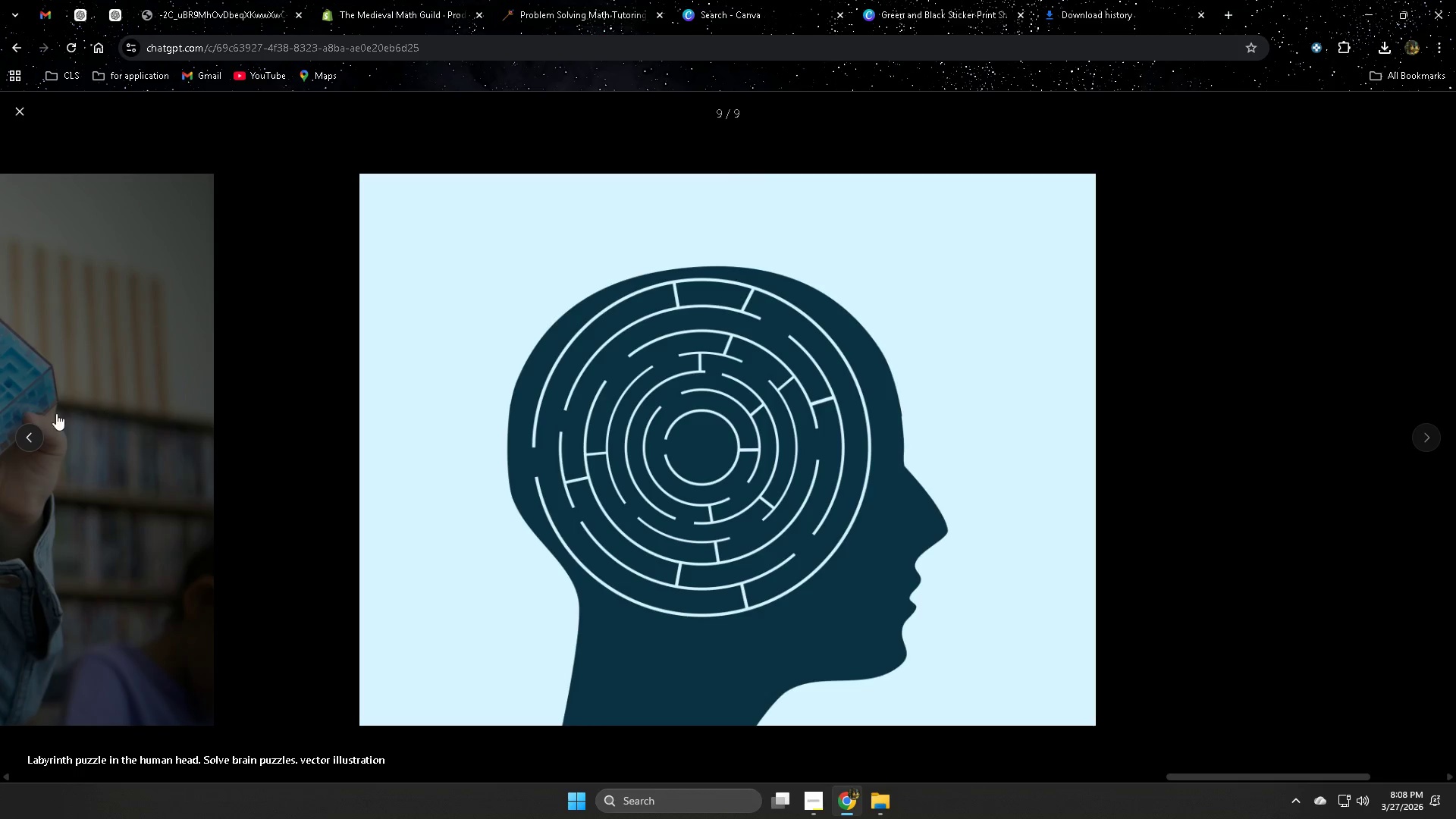 
left_click([33, 432])
 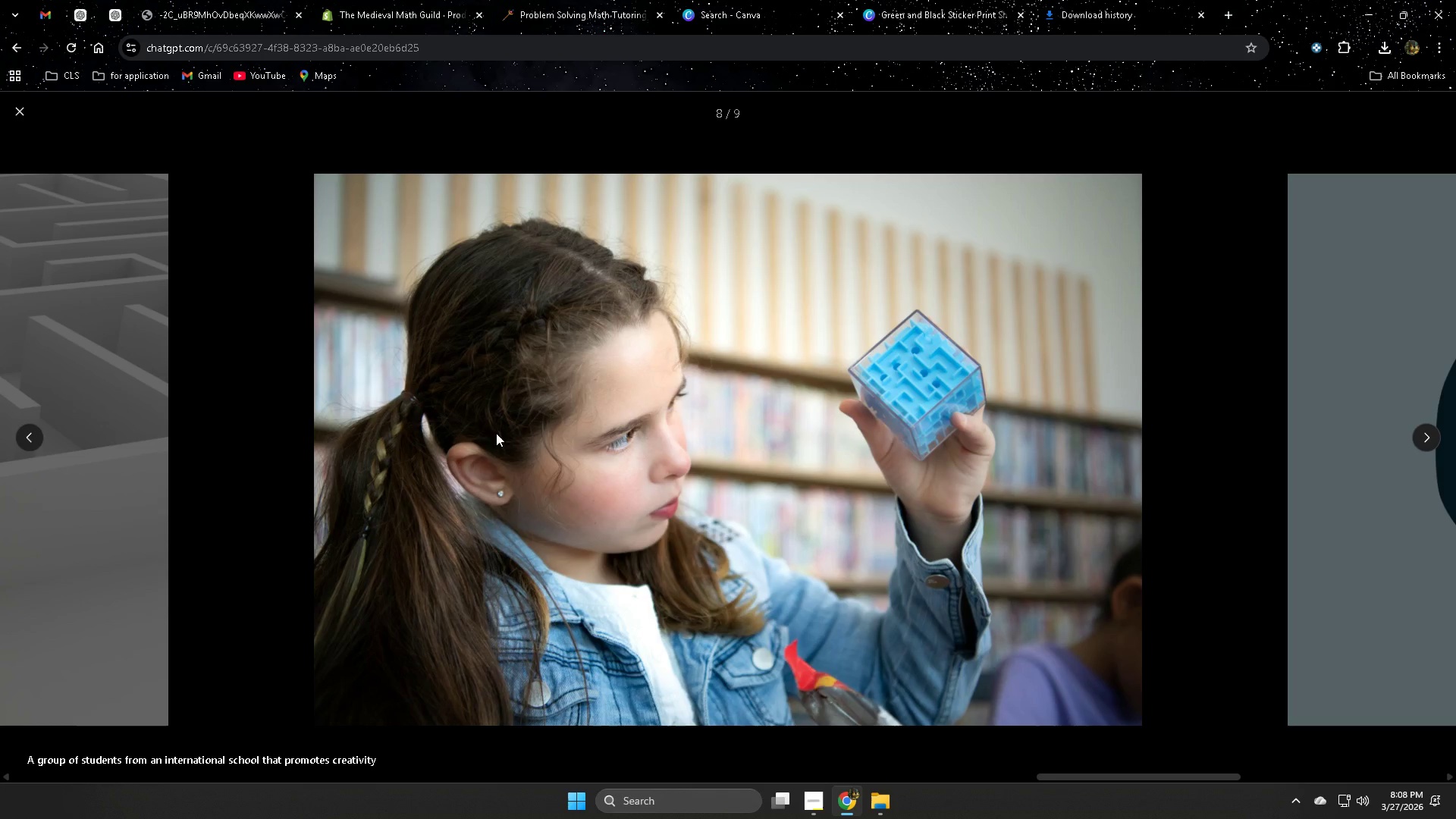 
right_click([558, 426])
 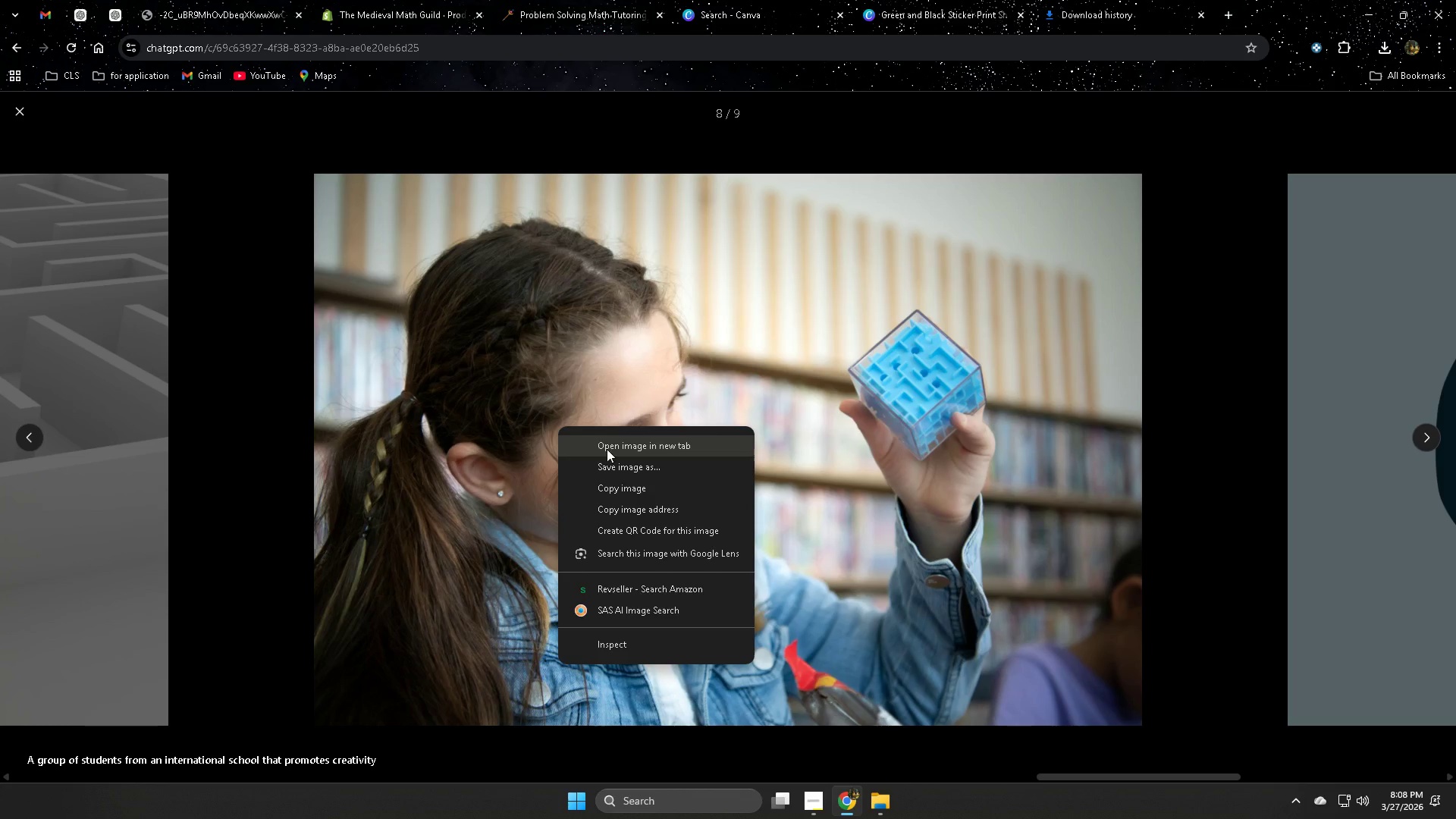 
left_click([607, 449])
 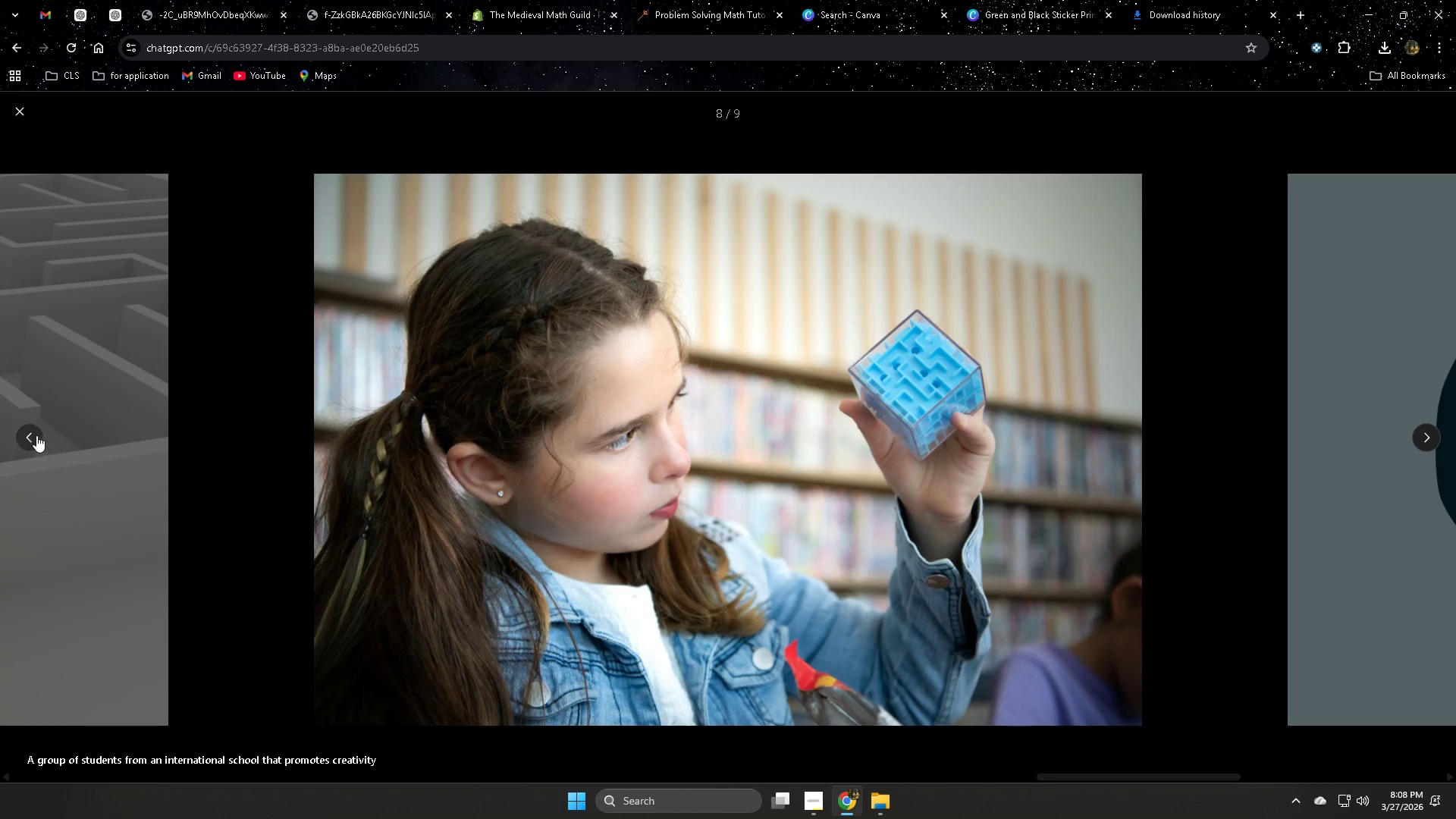 
left_click([29, 432])
 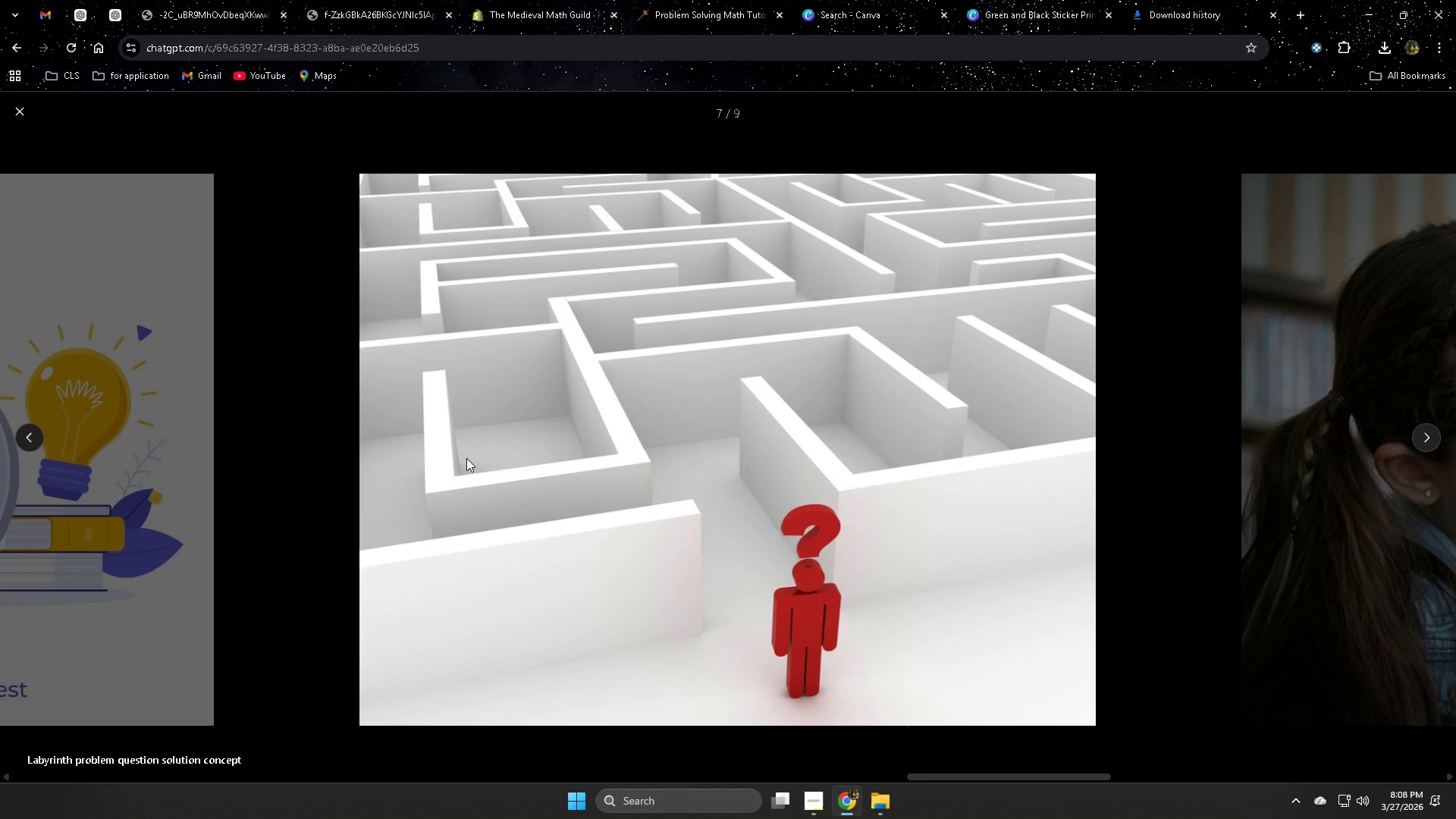 
right_click([538, 431])
 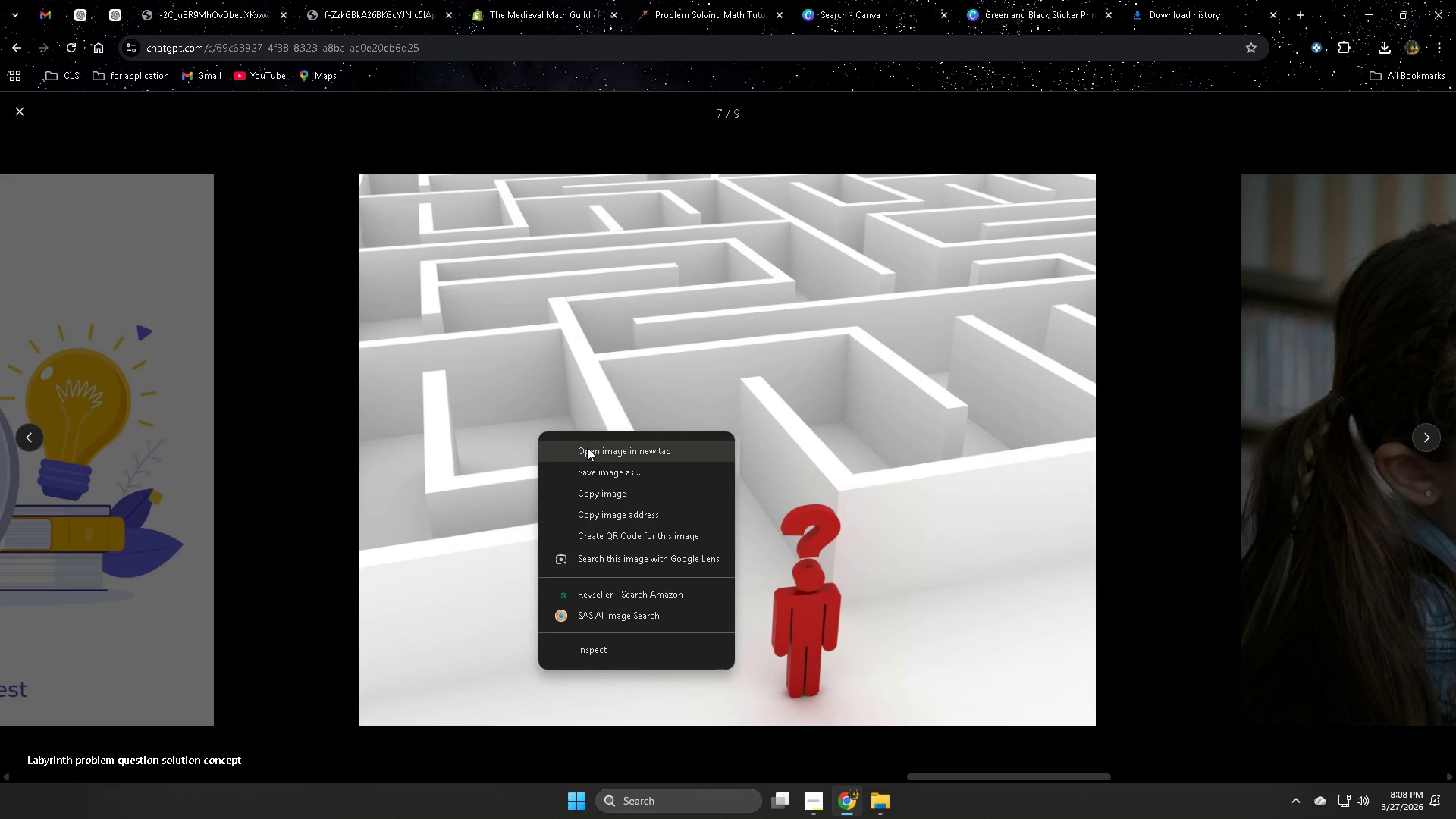 
left_click([587, 447])
 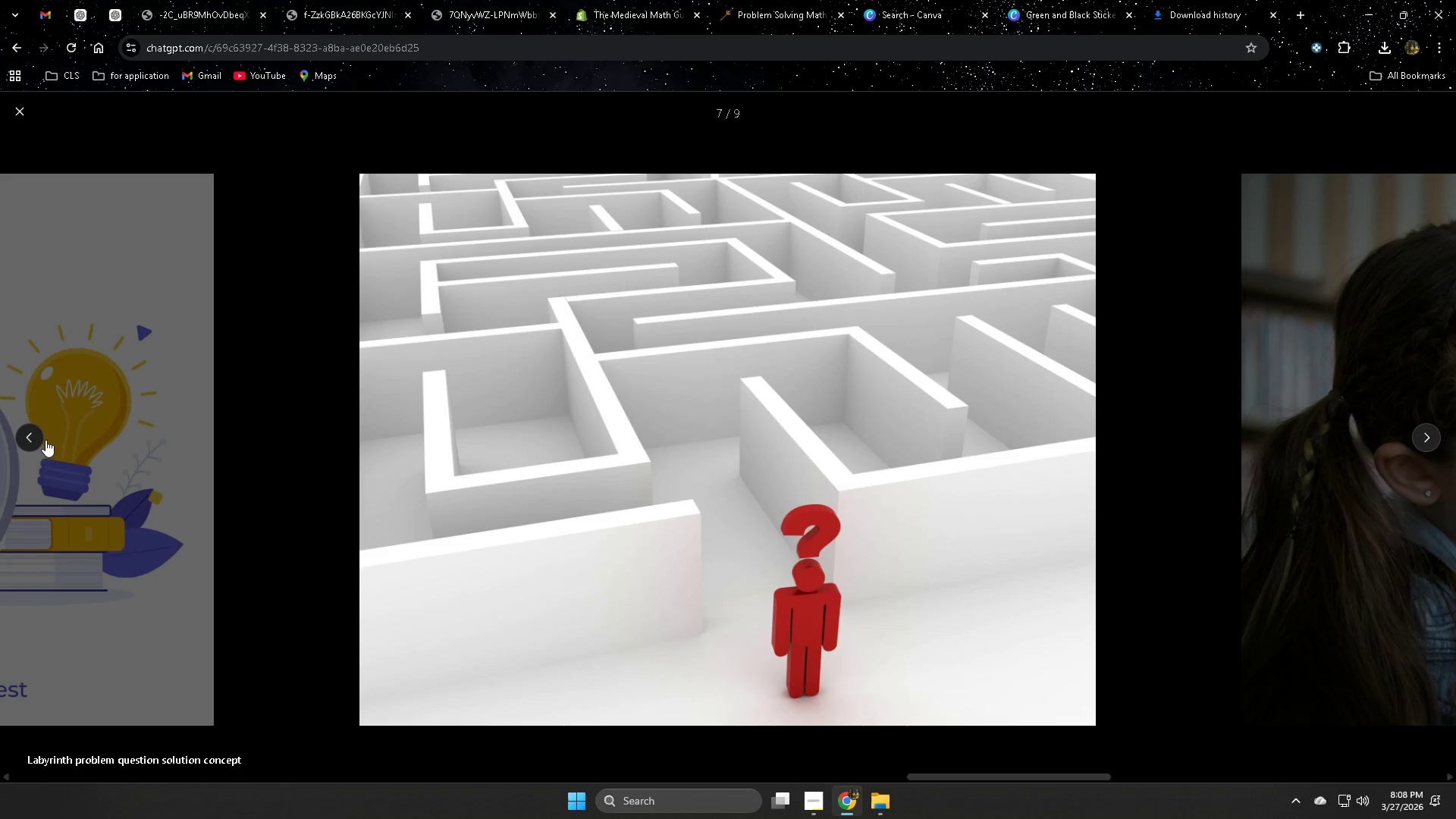 
left_click([30, 432])
 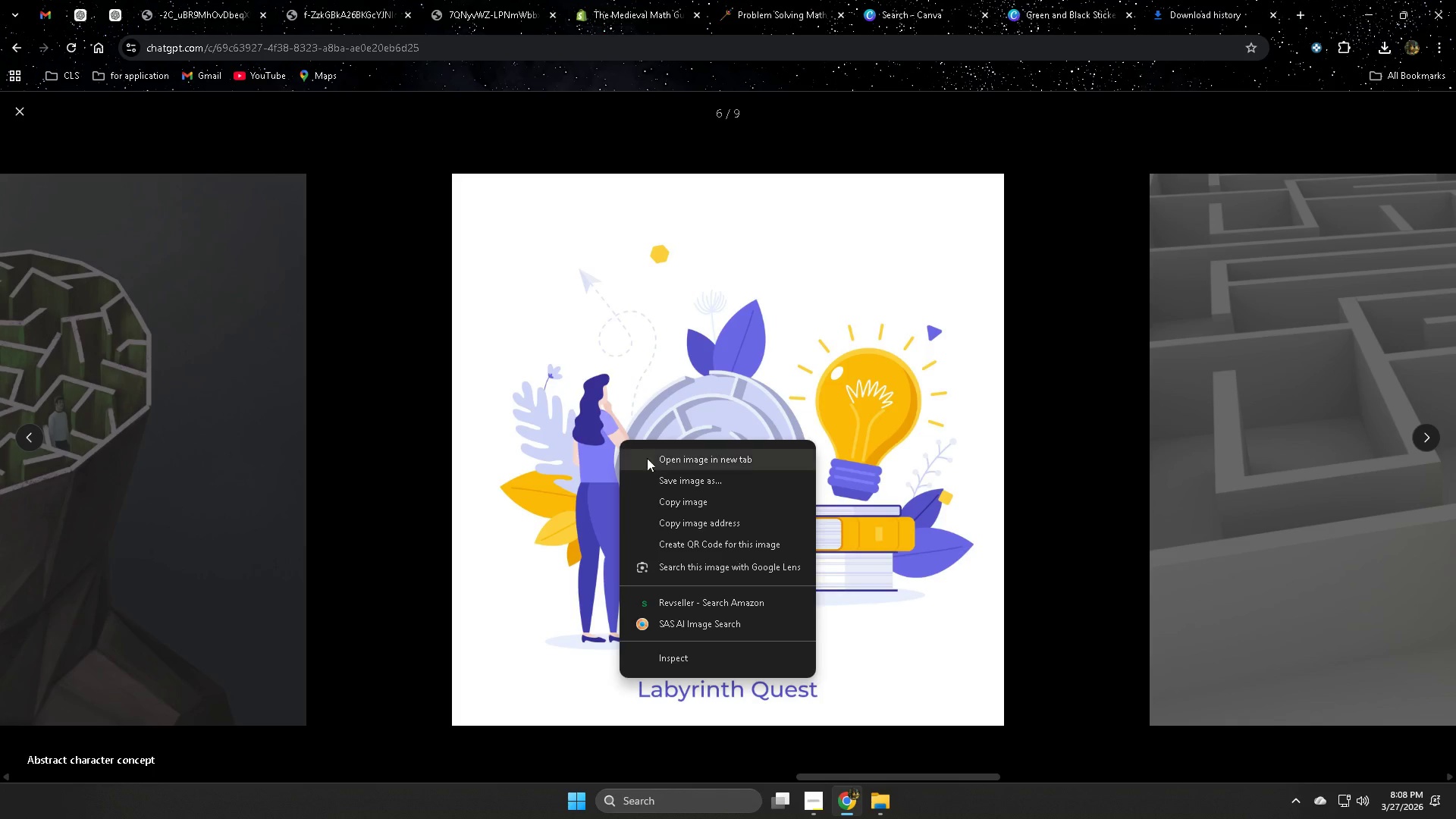 
left_click([672, 460])
 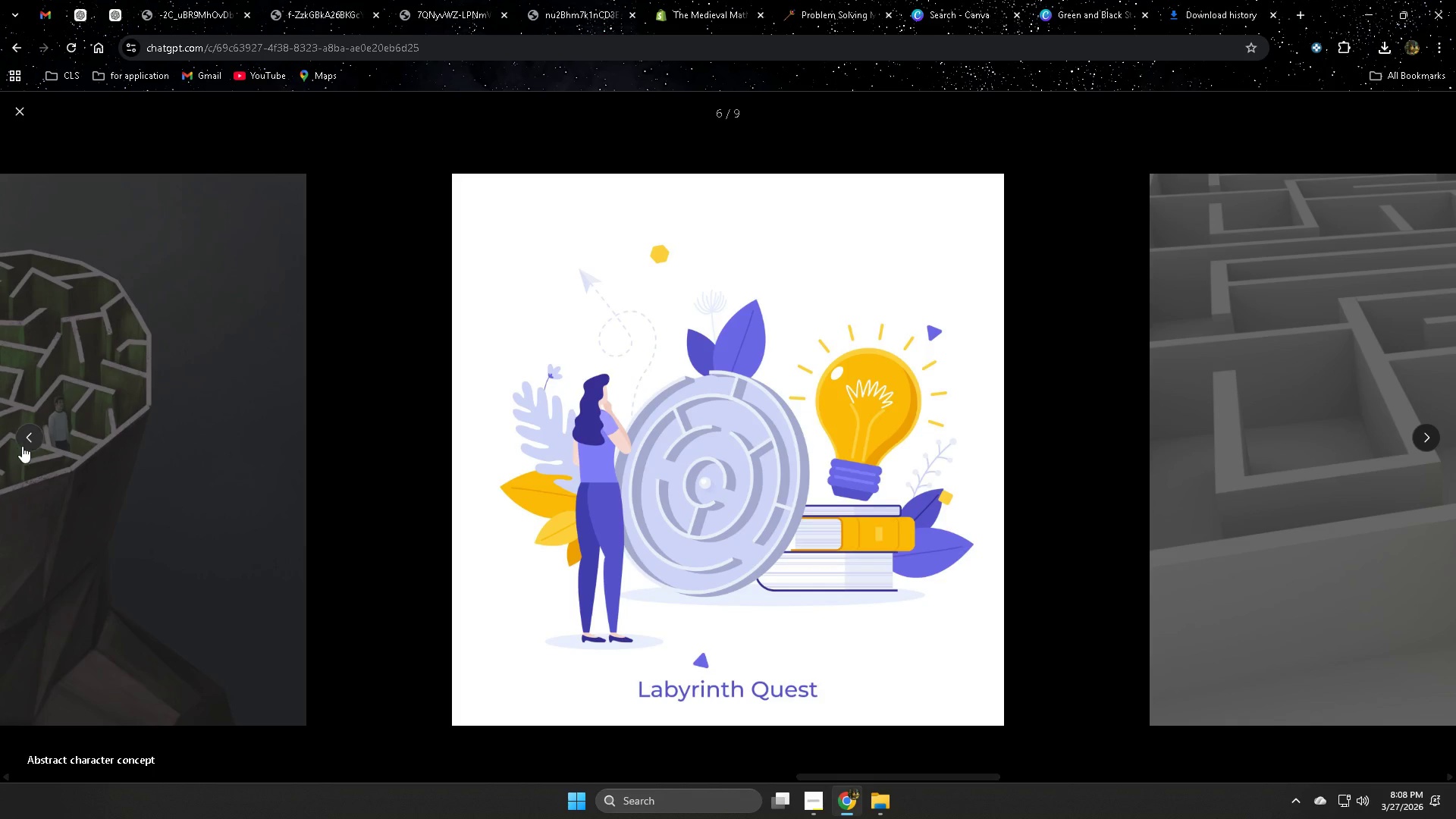 
left_click([32, 429])
 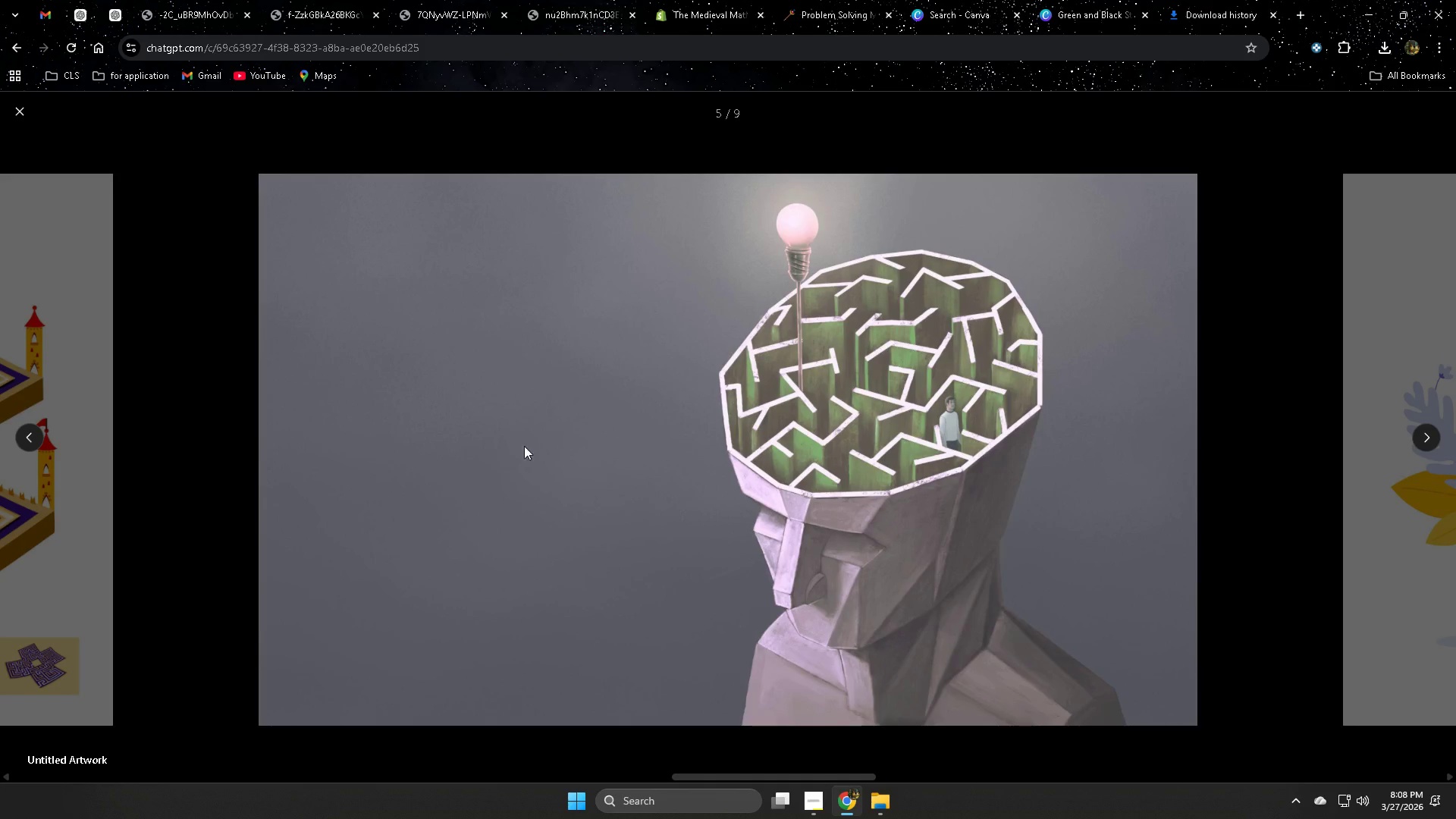 
right_click([604, 417])
 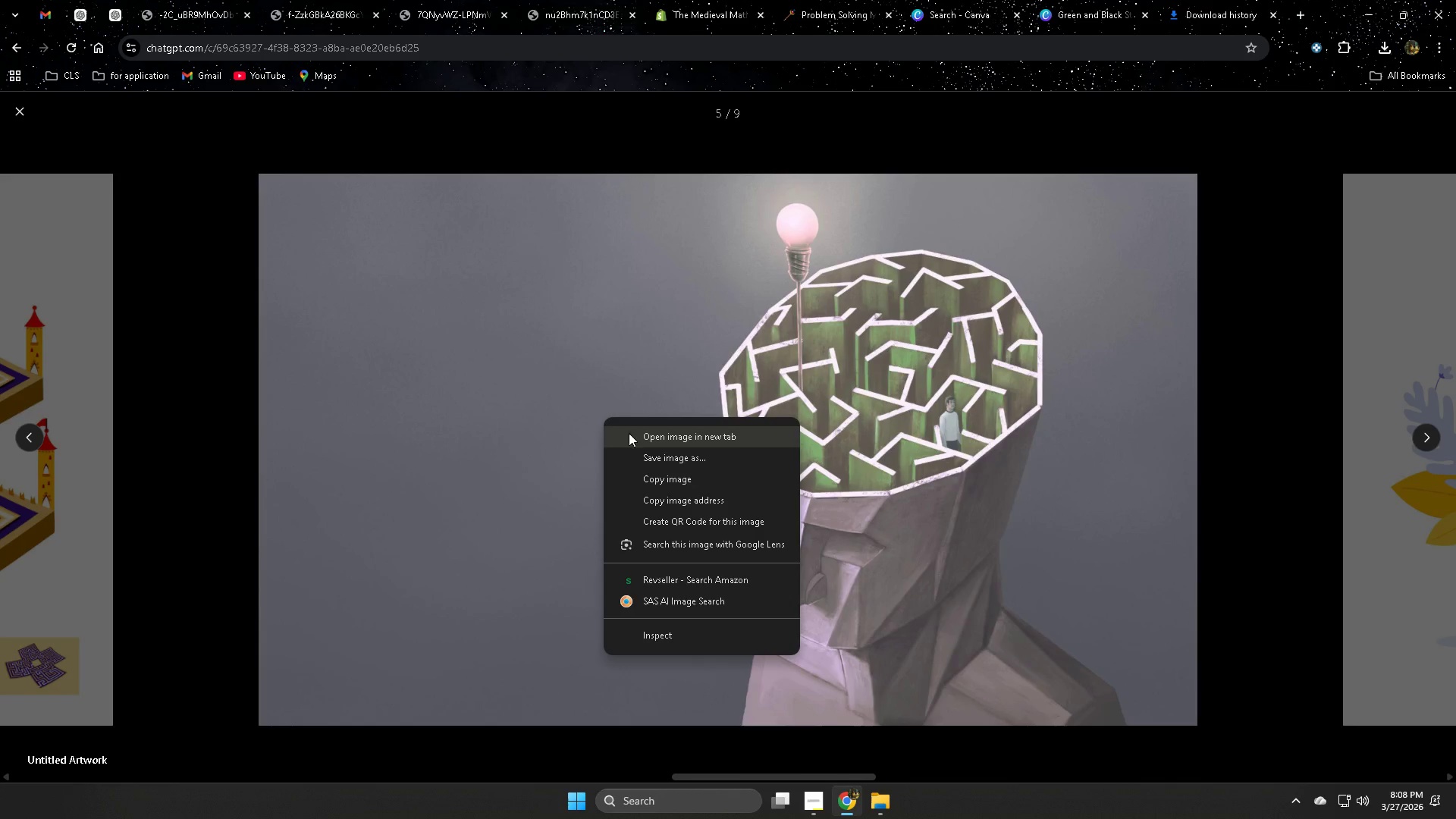 
left_click([638, 433])
 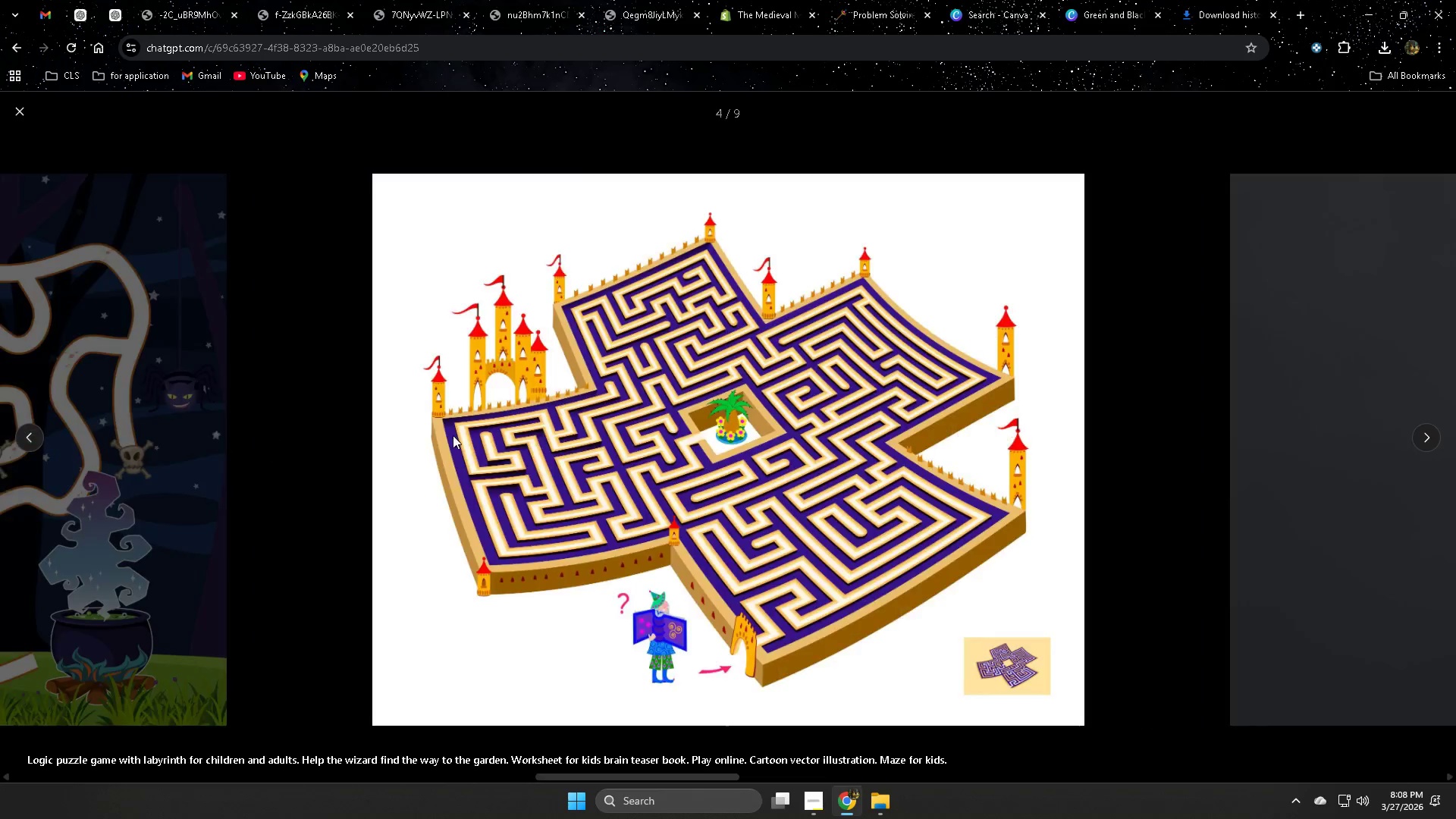 
right_click([554, 414])
 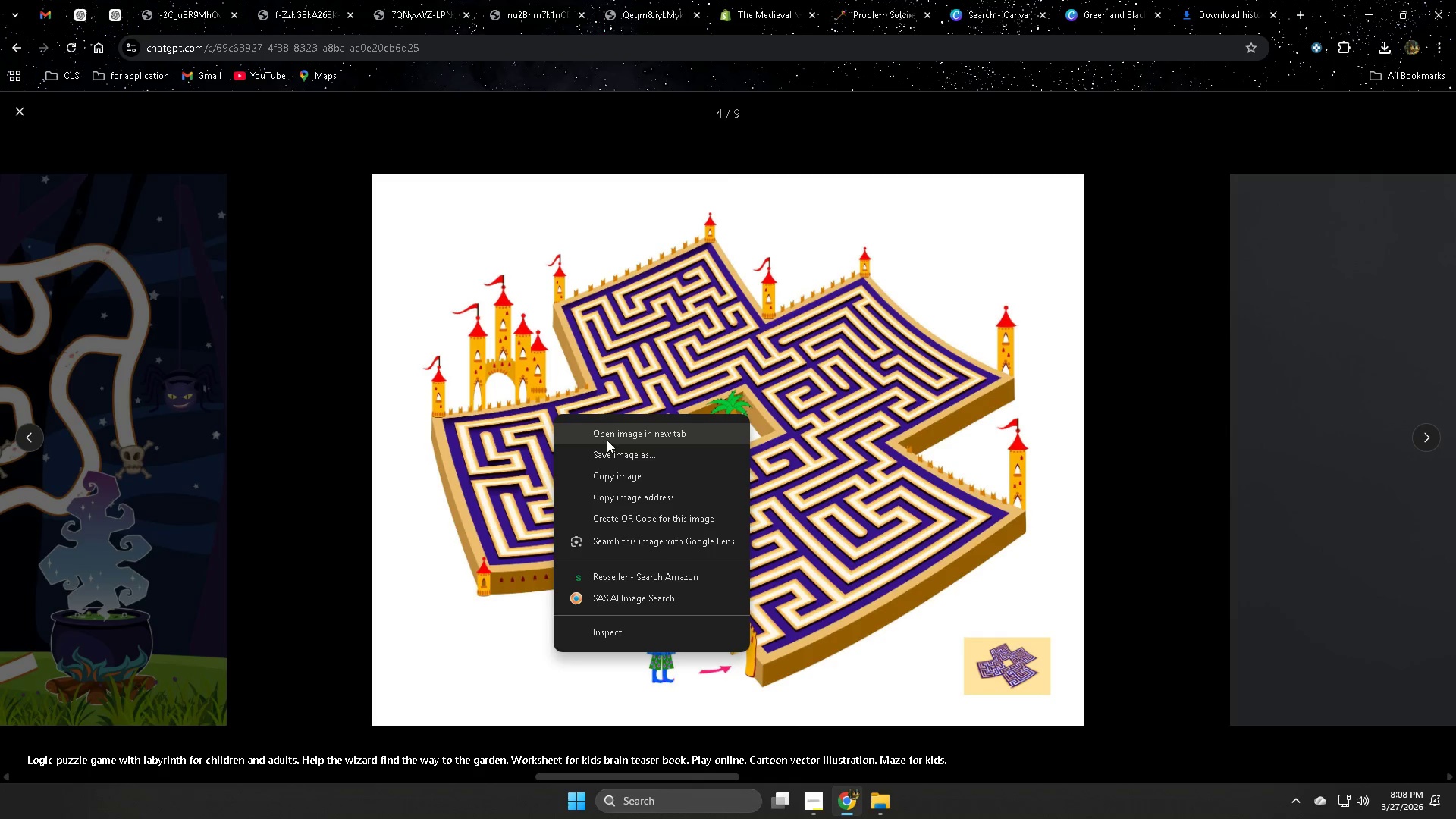 
left_click([607, 438])
 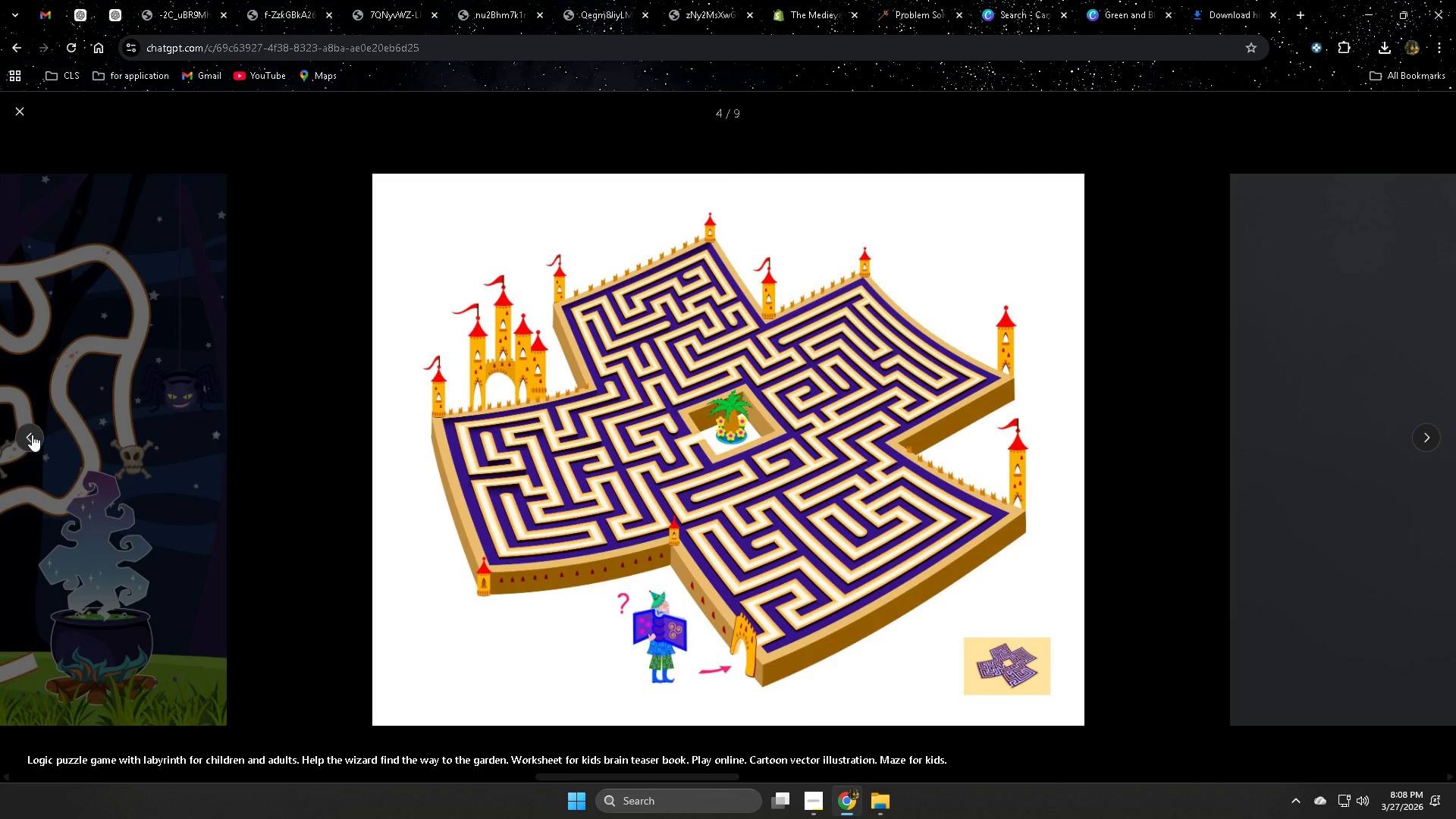 
left_click([32, 435])
 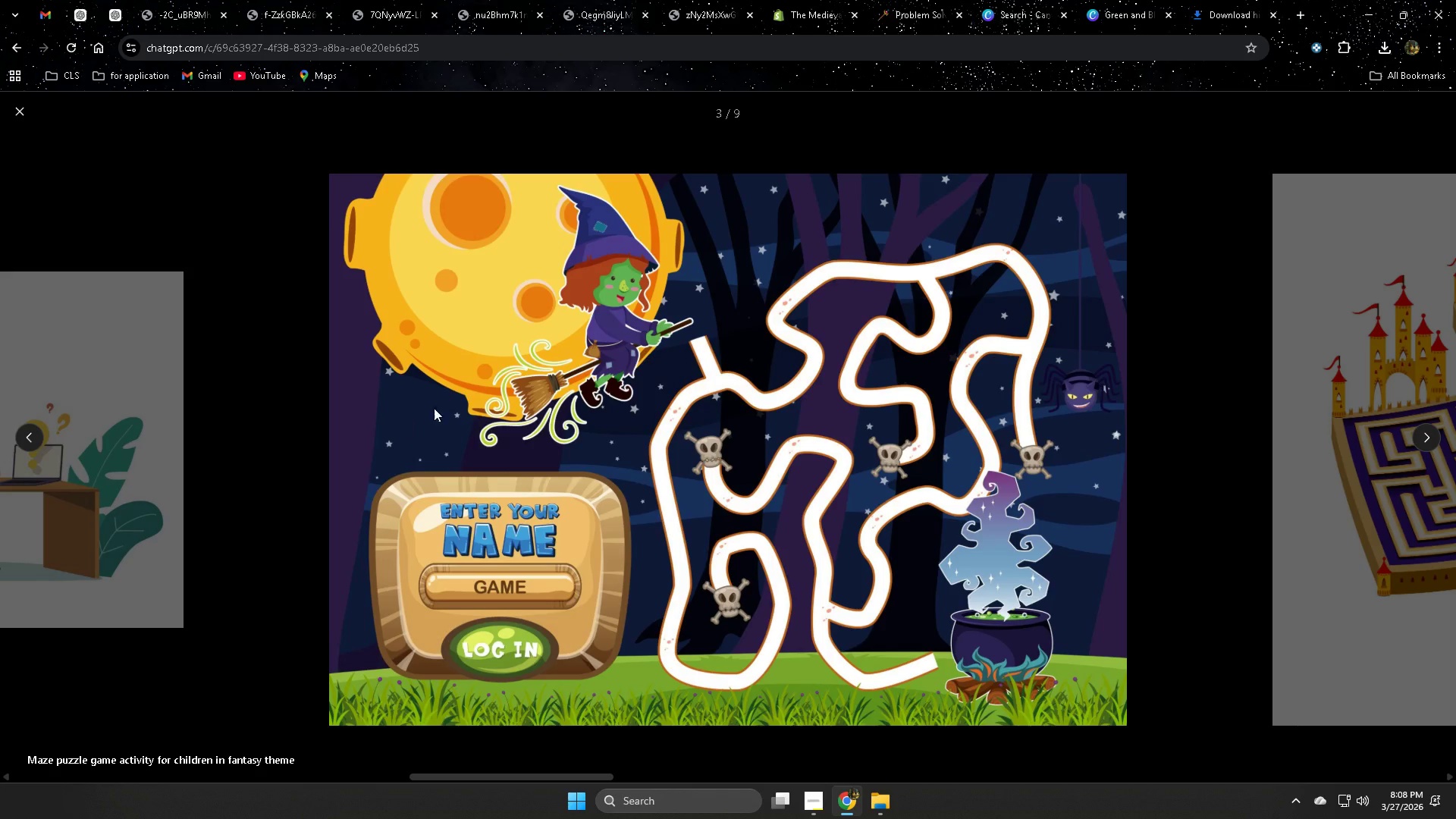 
right_click([534, 369])
 